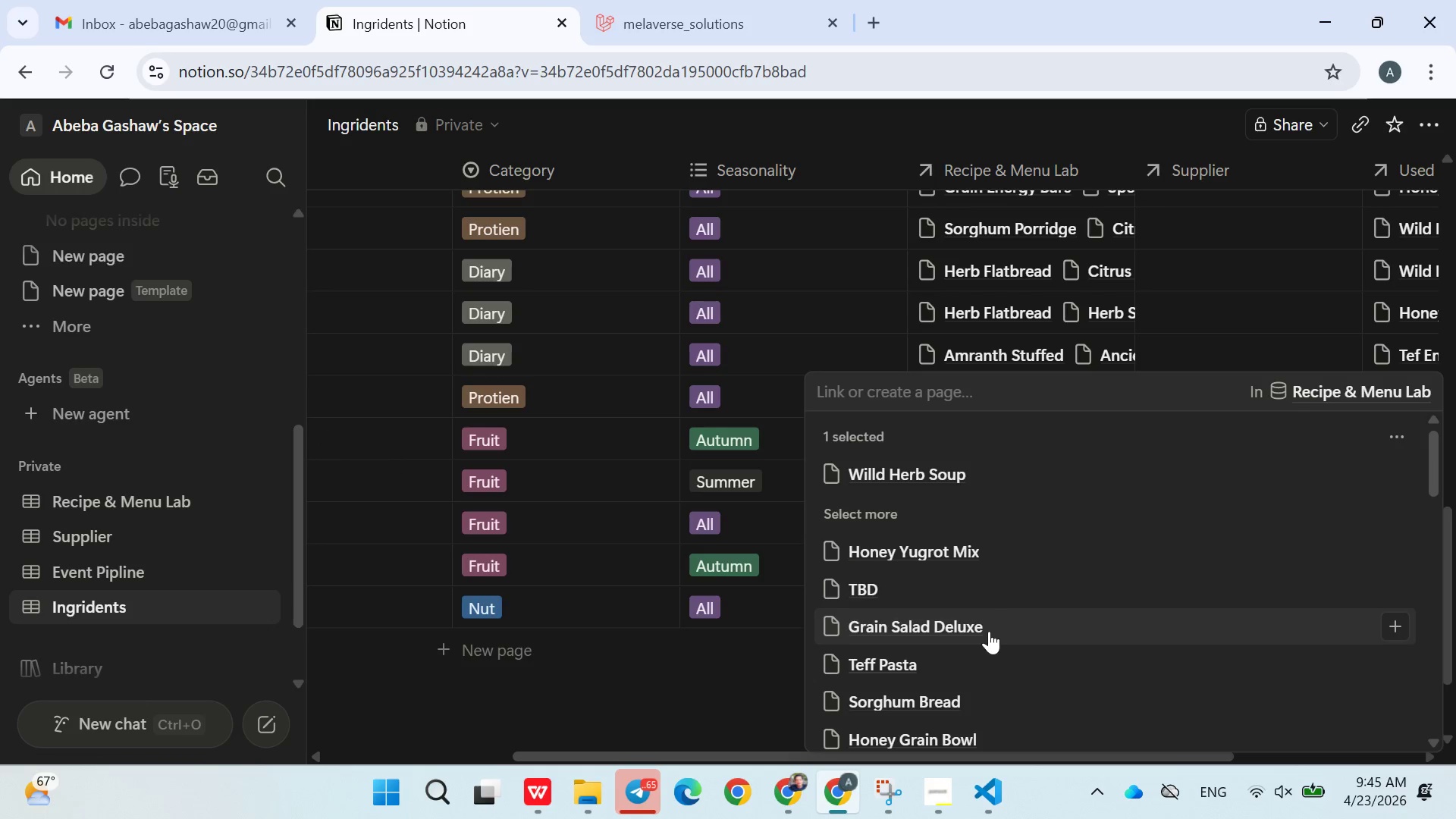 
left_click([956, 661])
 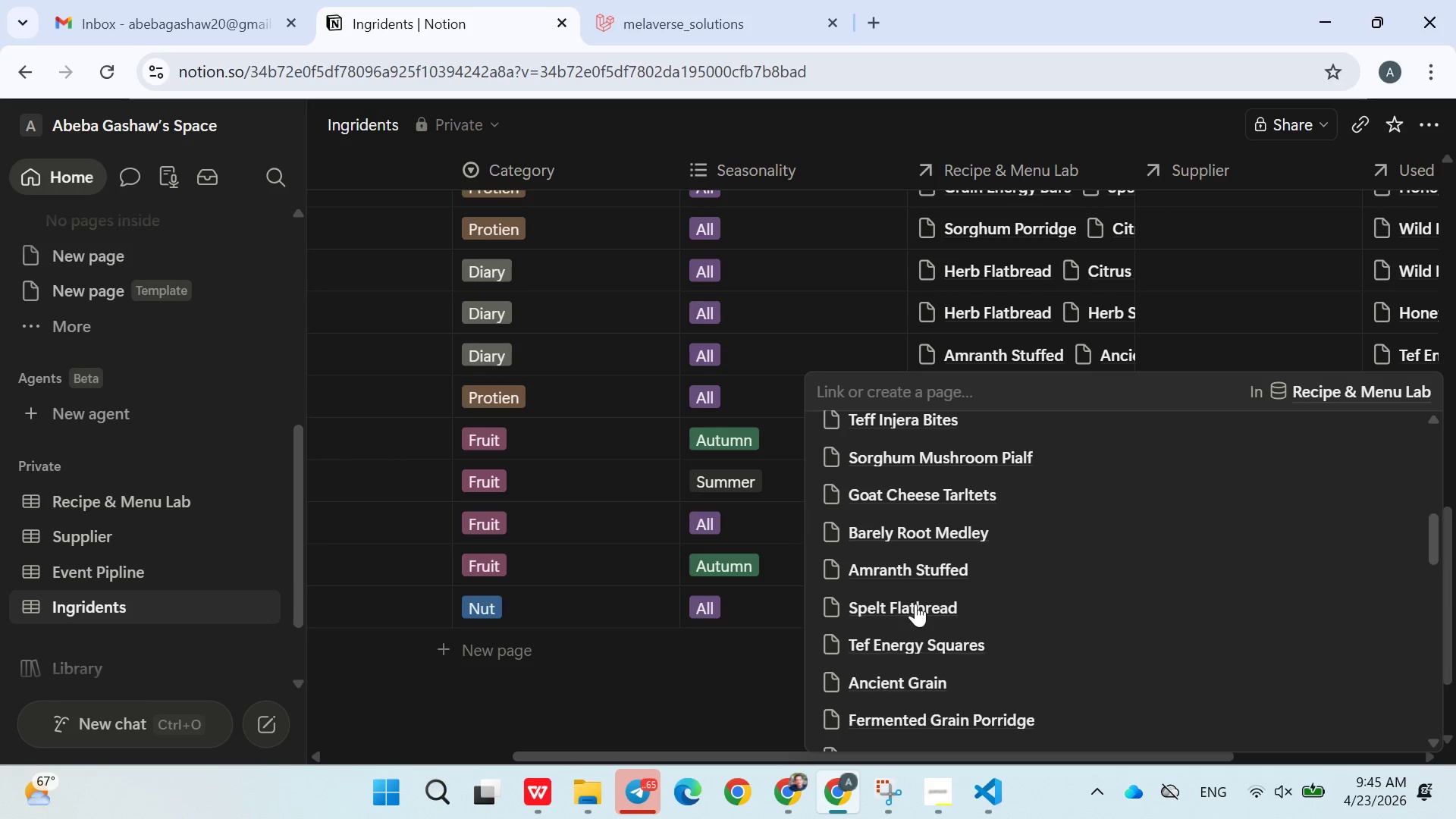 
scroll: coordinate [996, 632], scroll_direction: down, amount: 10.0
 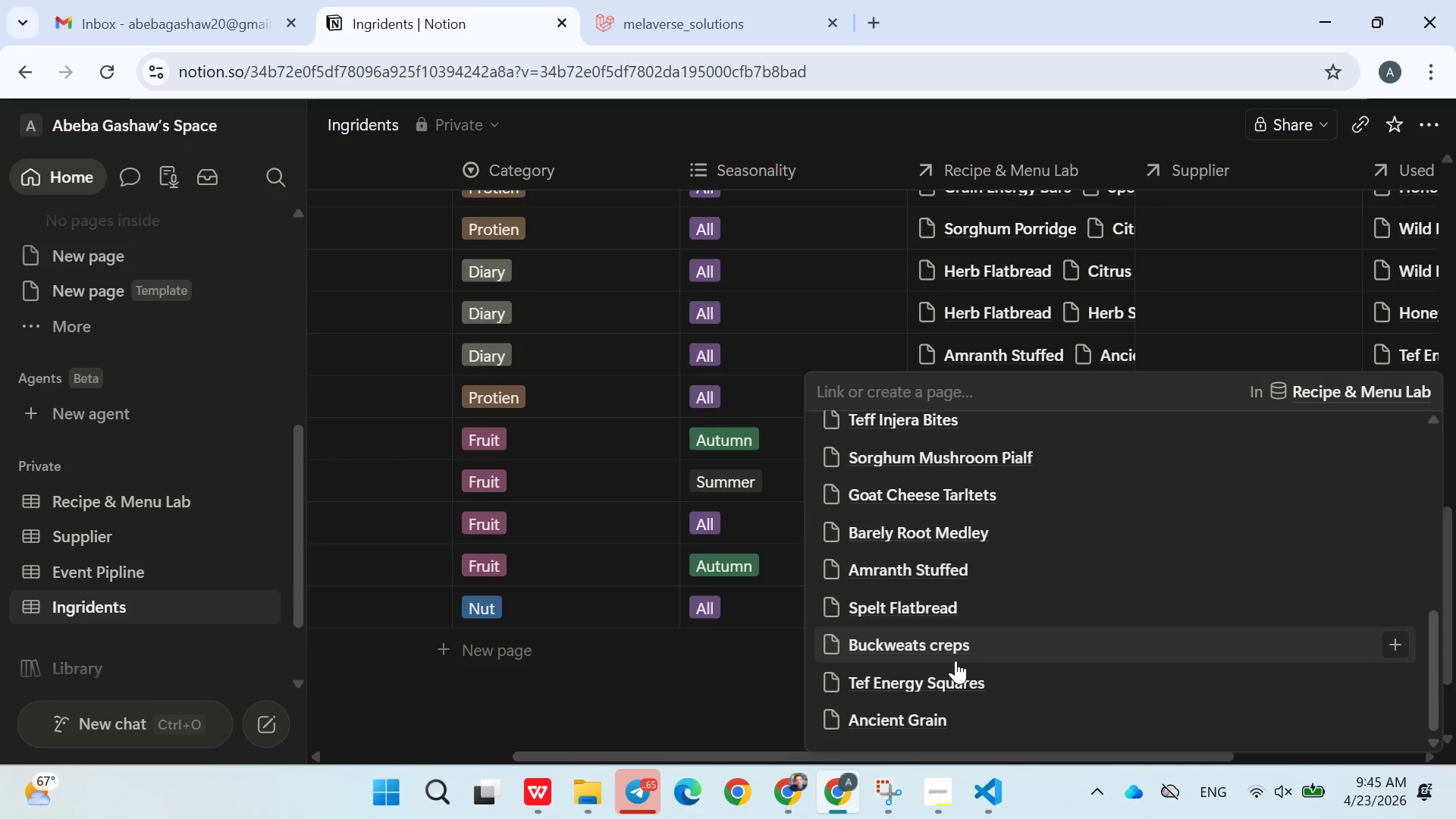 
triple_click([900, 535])
 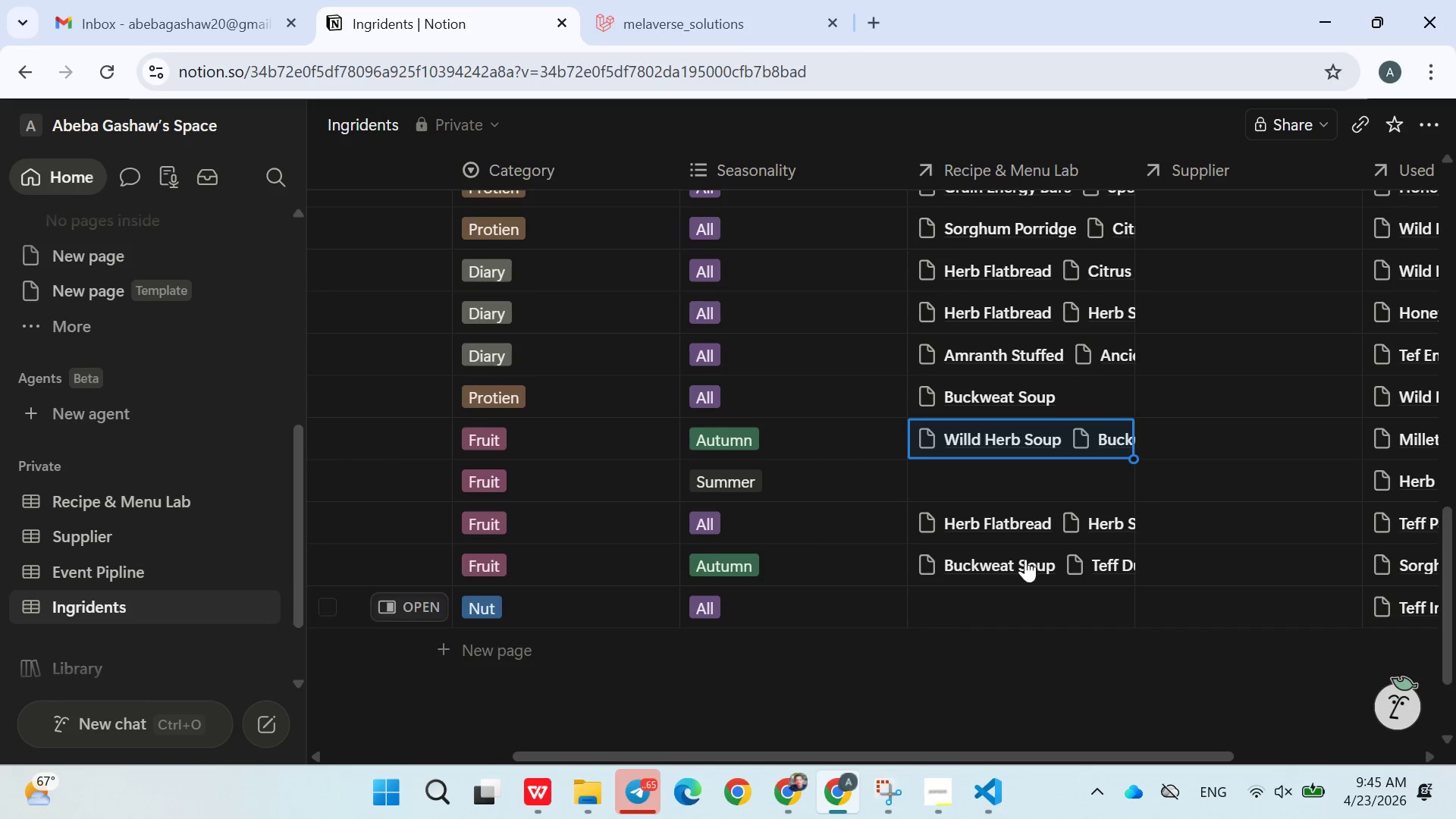 
left_click([1050, 476])
 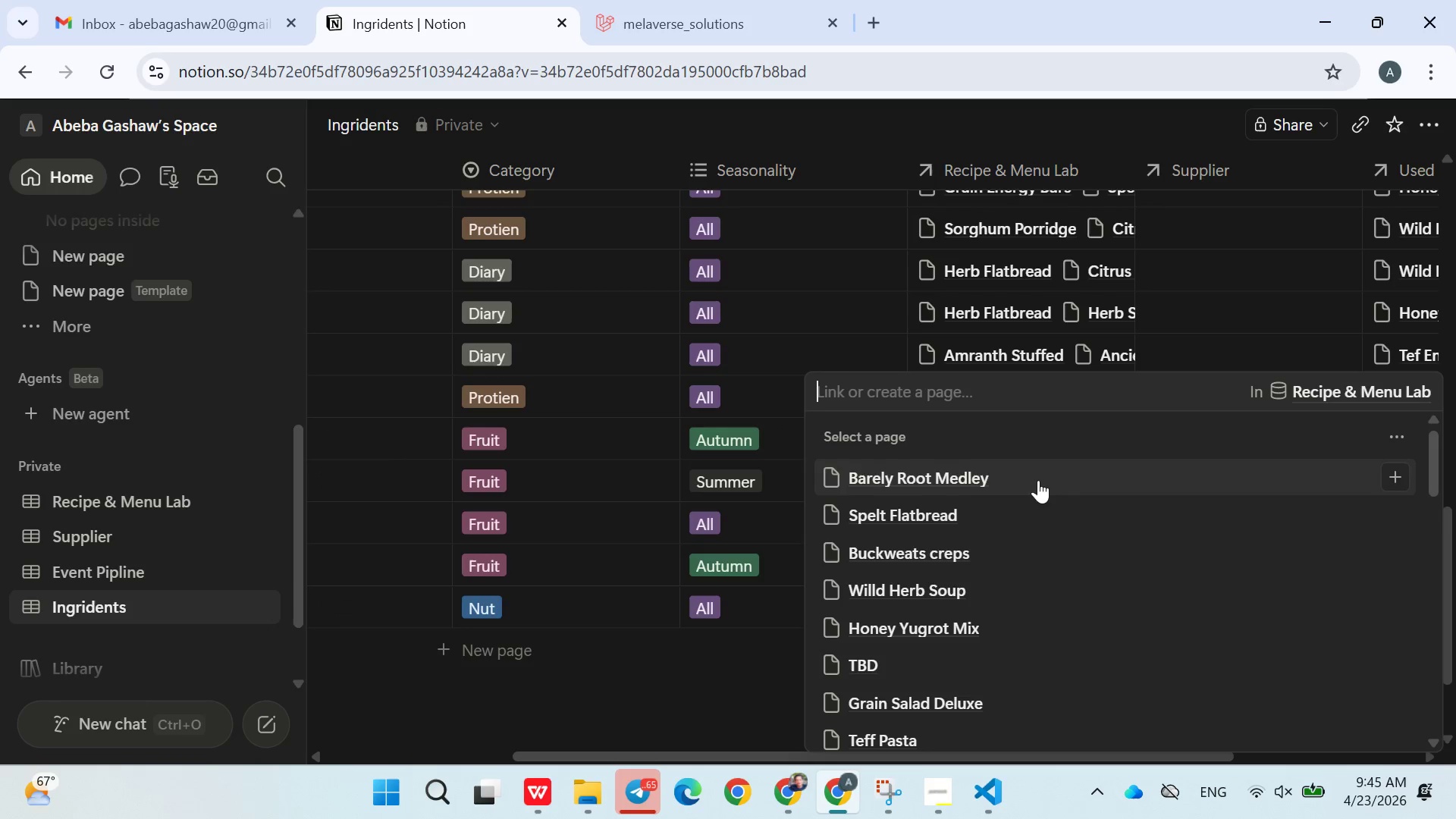 
left_click([1007, 569])
 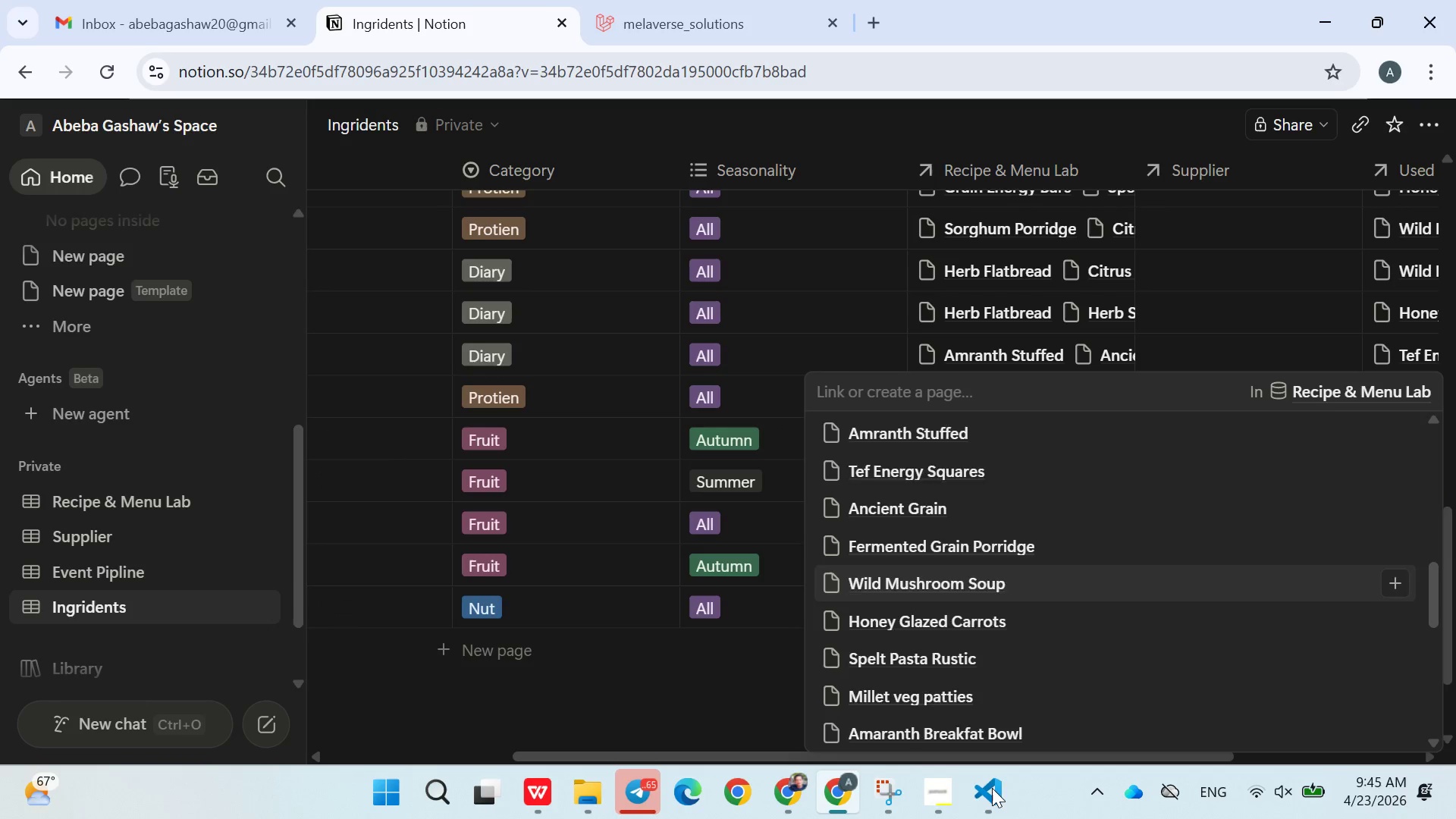 
scroll: coordinate [1025, 521], scroll_direction: down, amount: 6.0
 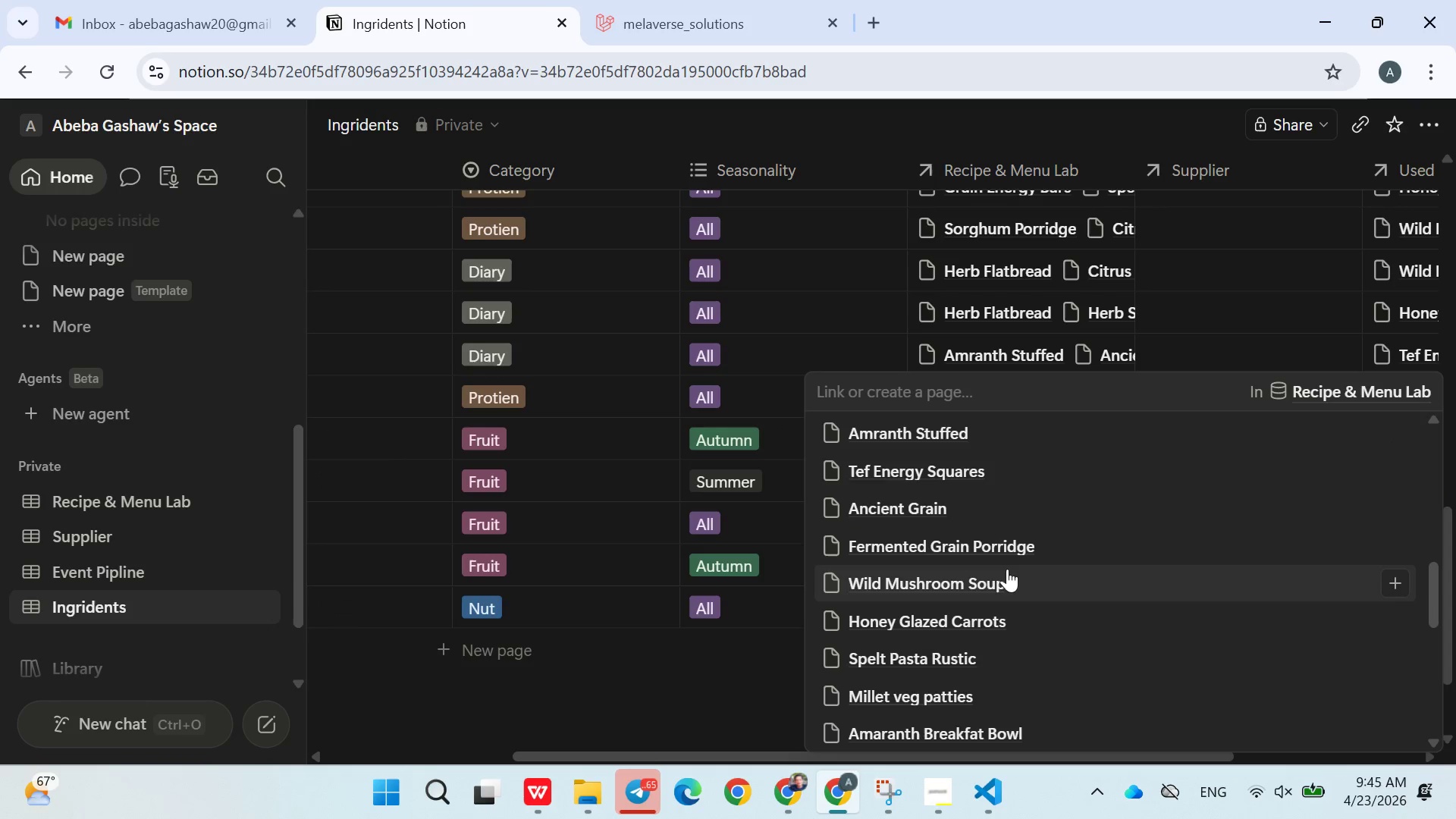 
left_click([971, 673])
 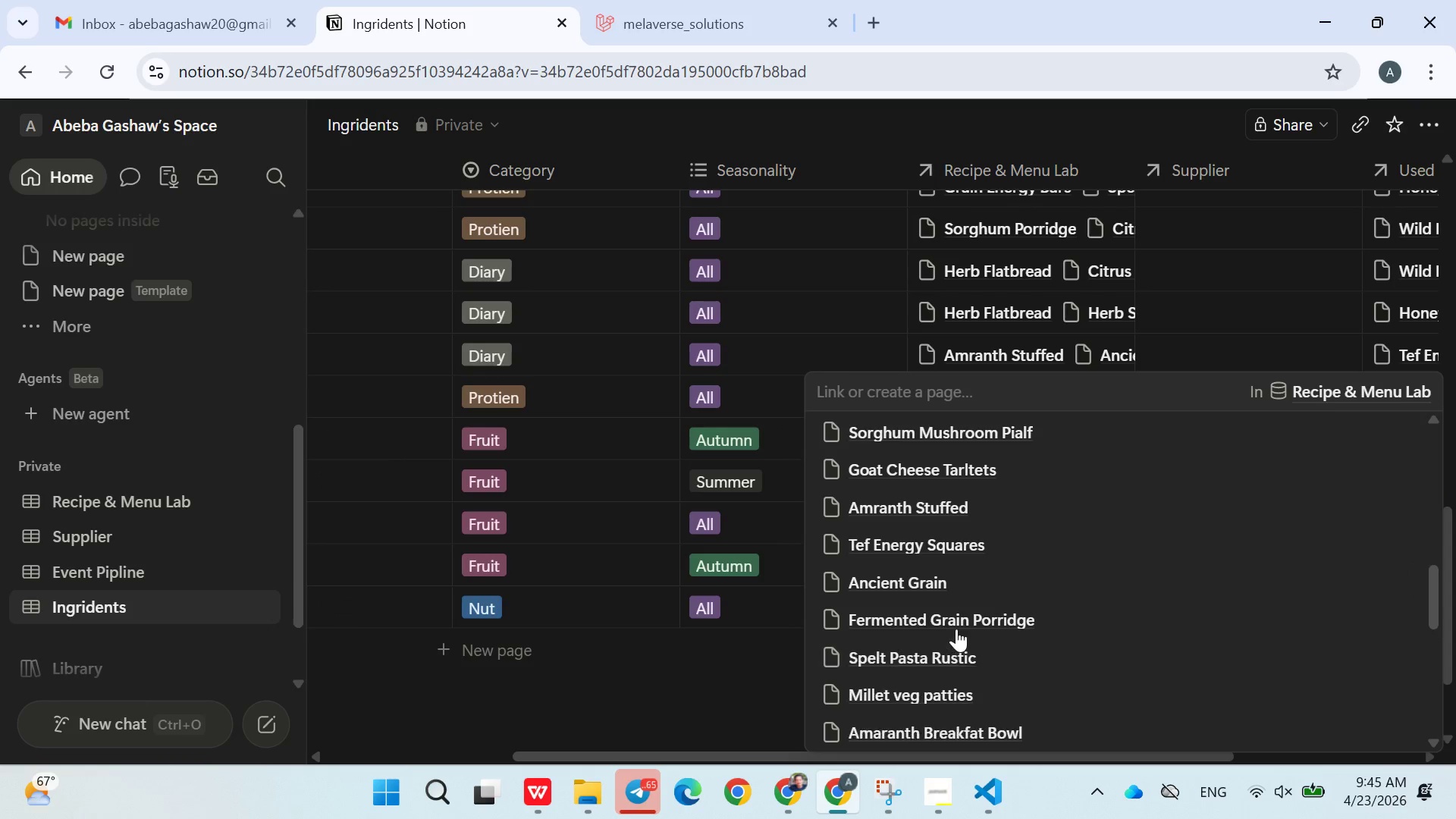 
scroll: coordinate [992, 788], scroll_direction: down, amount: 3.0
 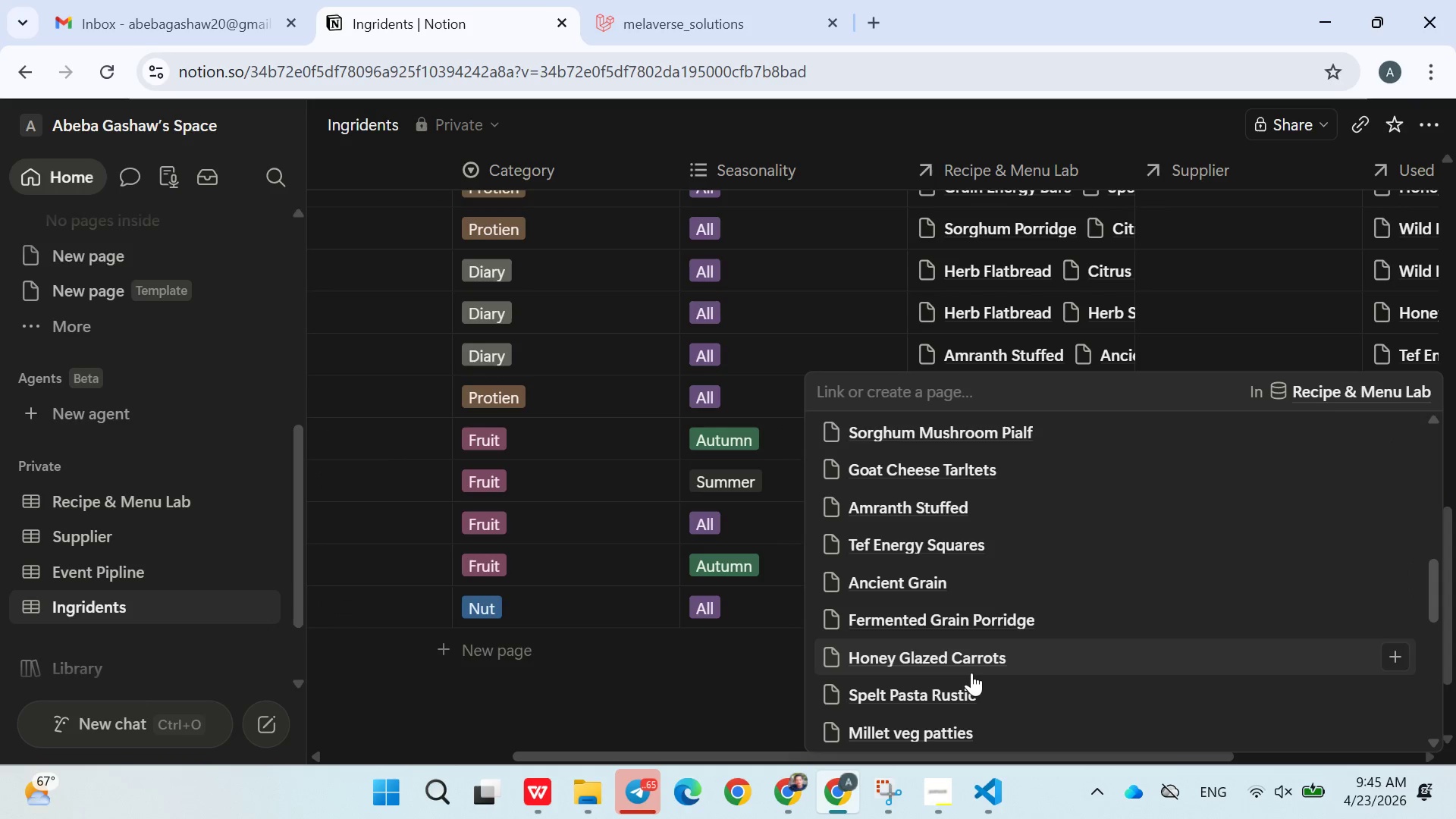 
double_click([956, 629])
 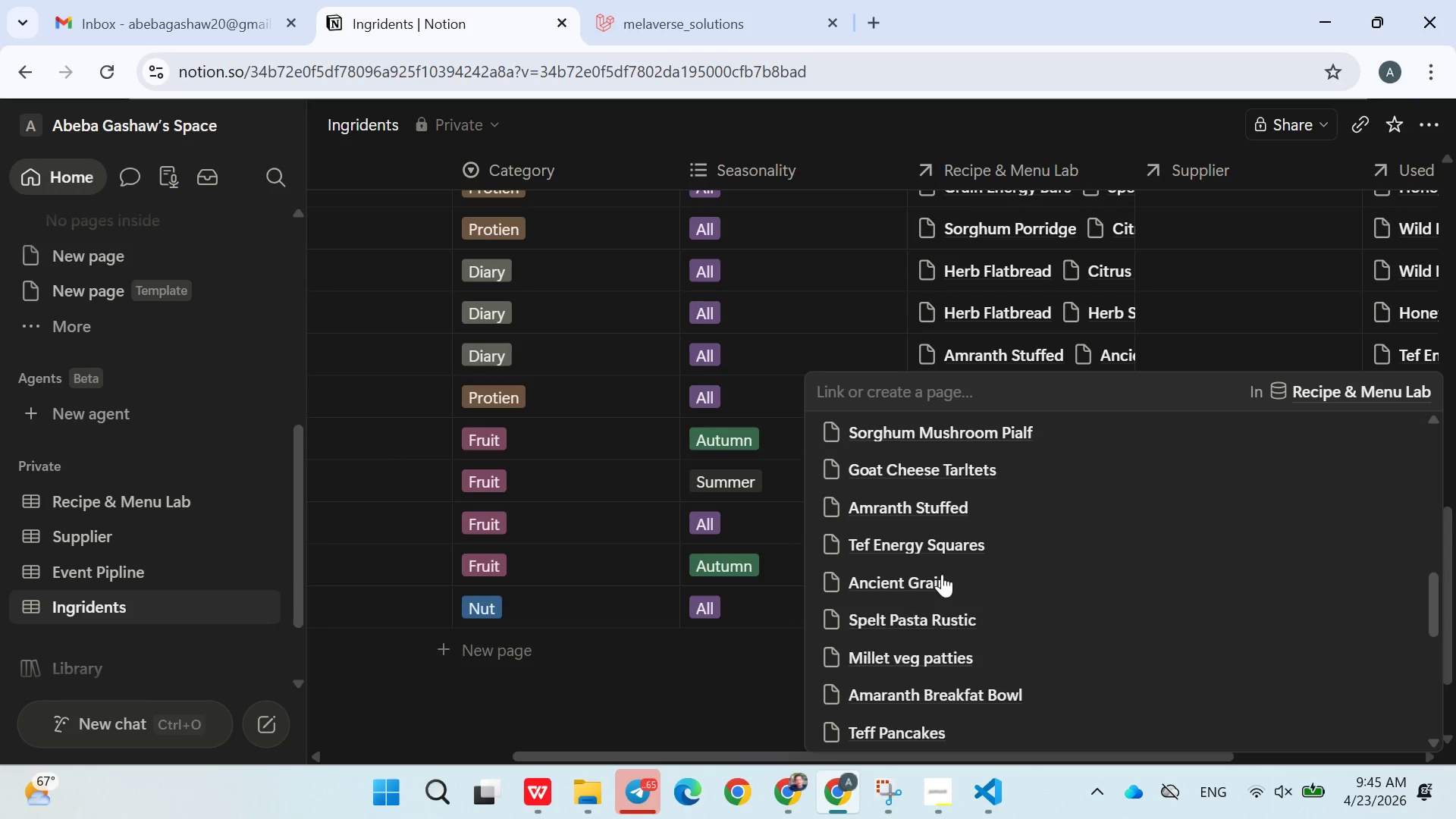 
triple_click([942, 574])
 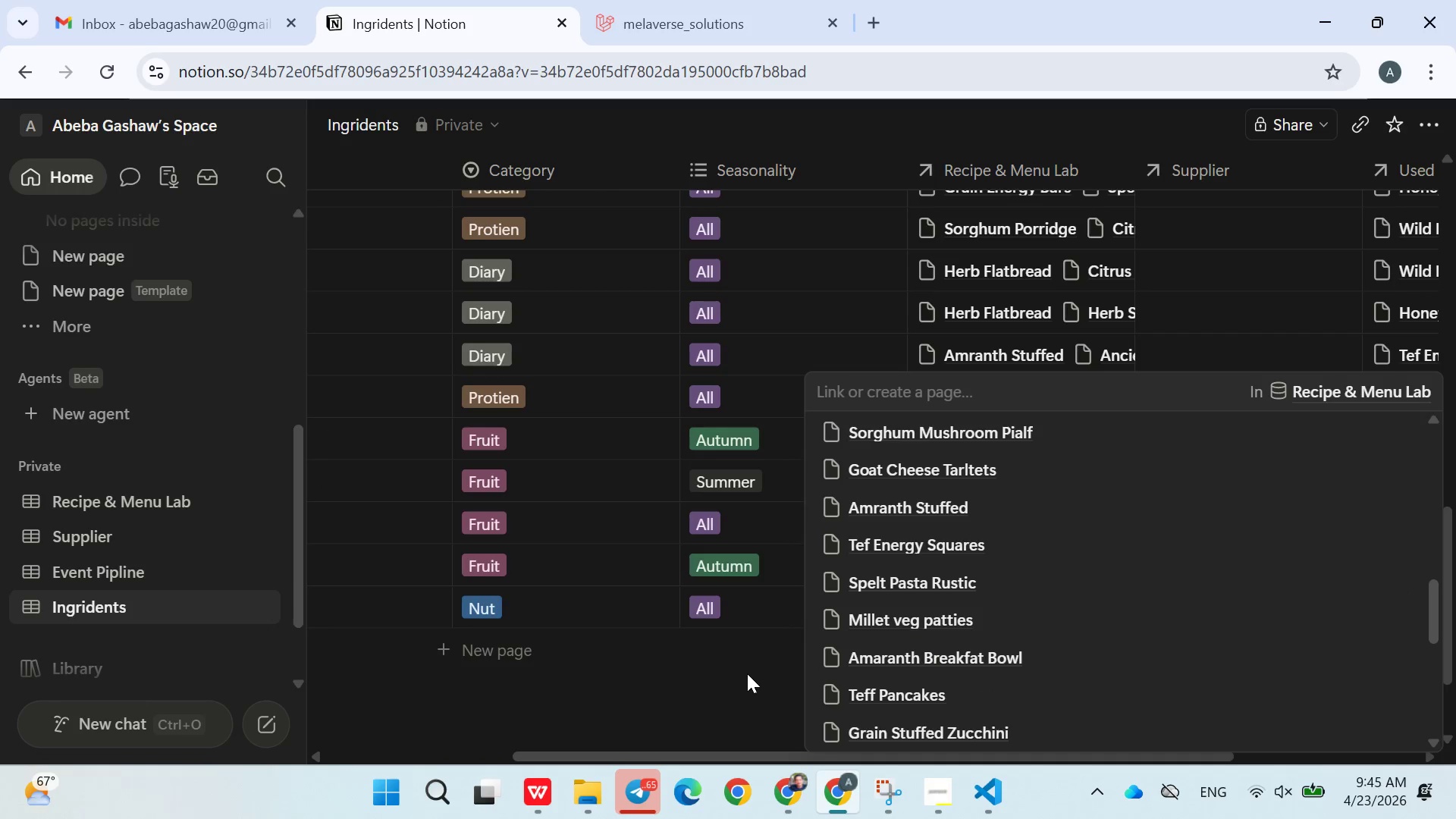 
triple_click([747, 673])
 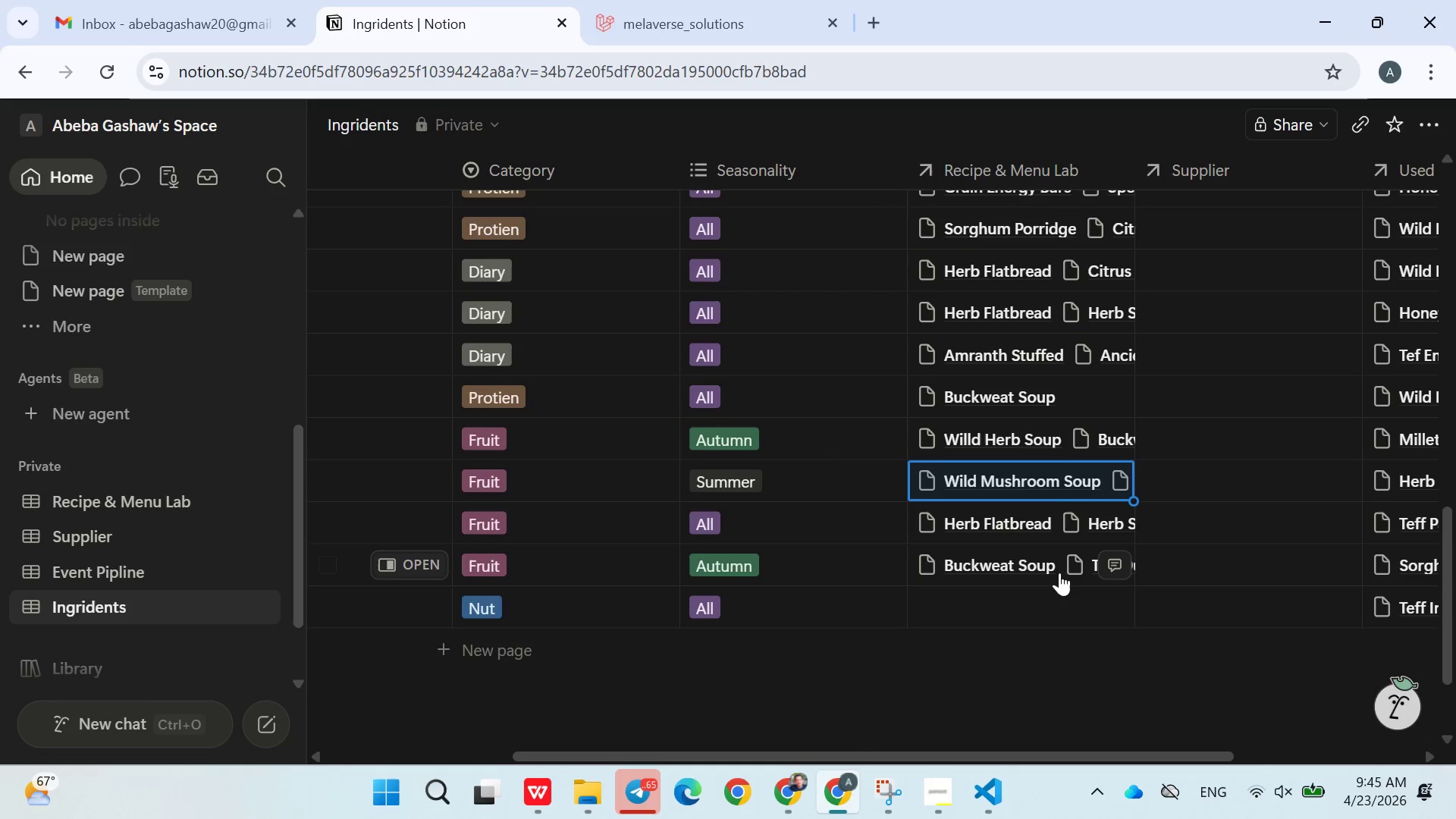 
scroll: coordinate [1065, 573], scroll_direction: up, amount: 2.0
 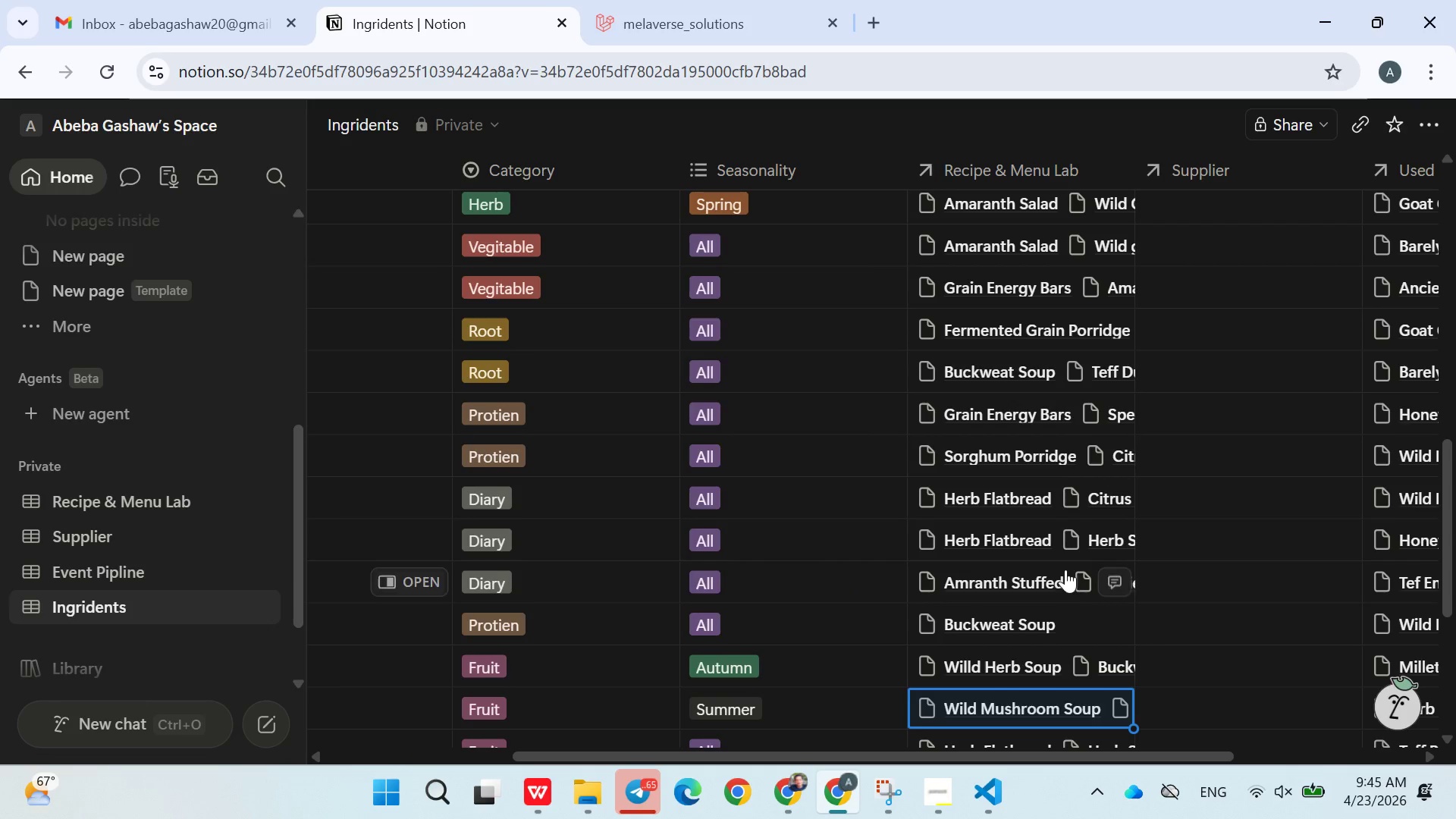 
scroll: coordinate [1085, 551], scroll_direction: down, amount: 3.0
 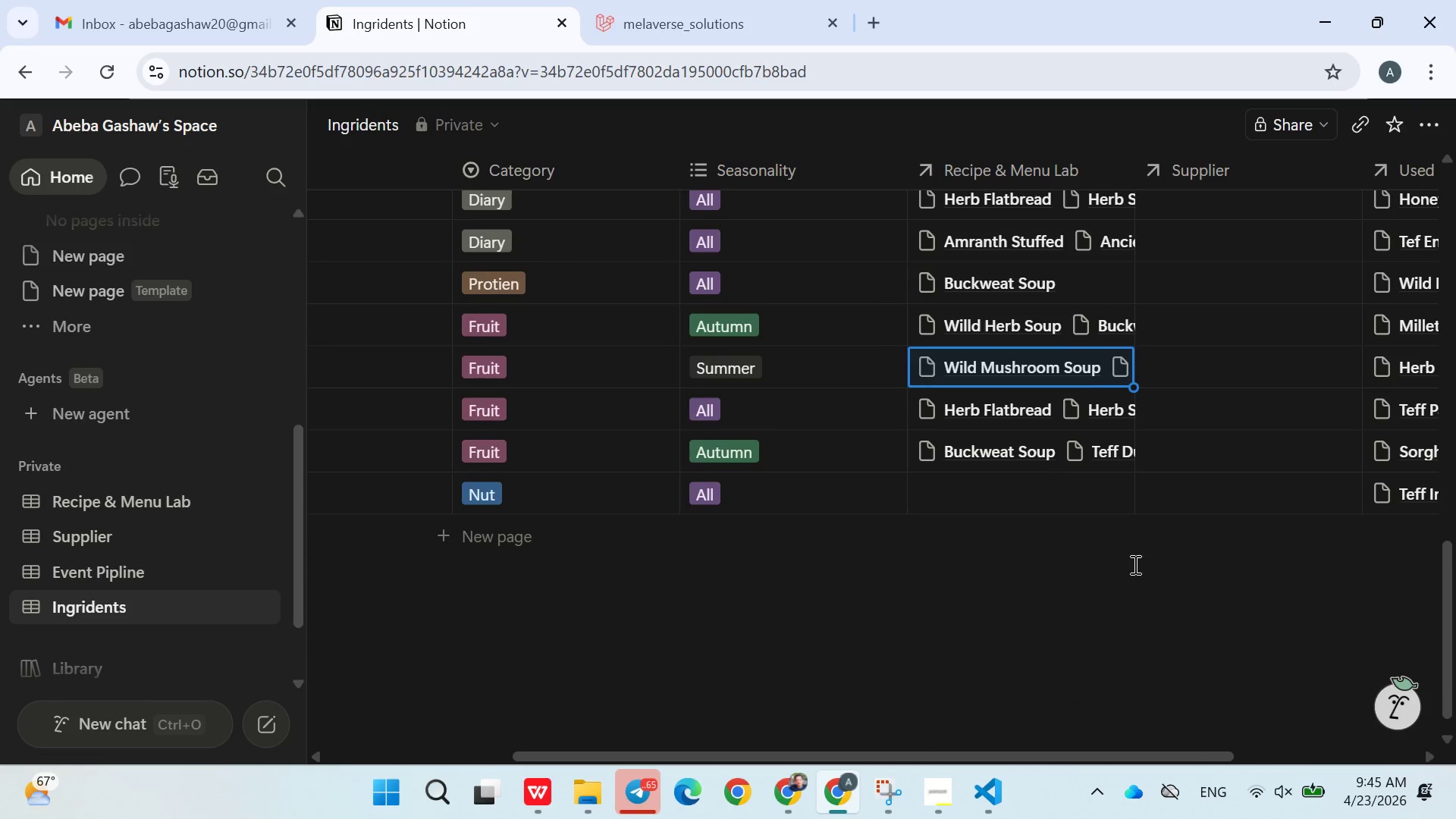 
scroll: coordinate [1141, 571], scroll_direction: up, amount: 11.0
 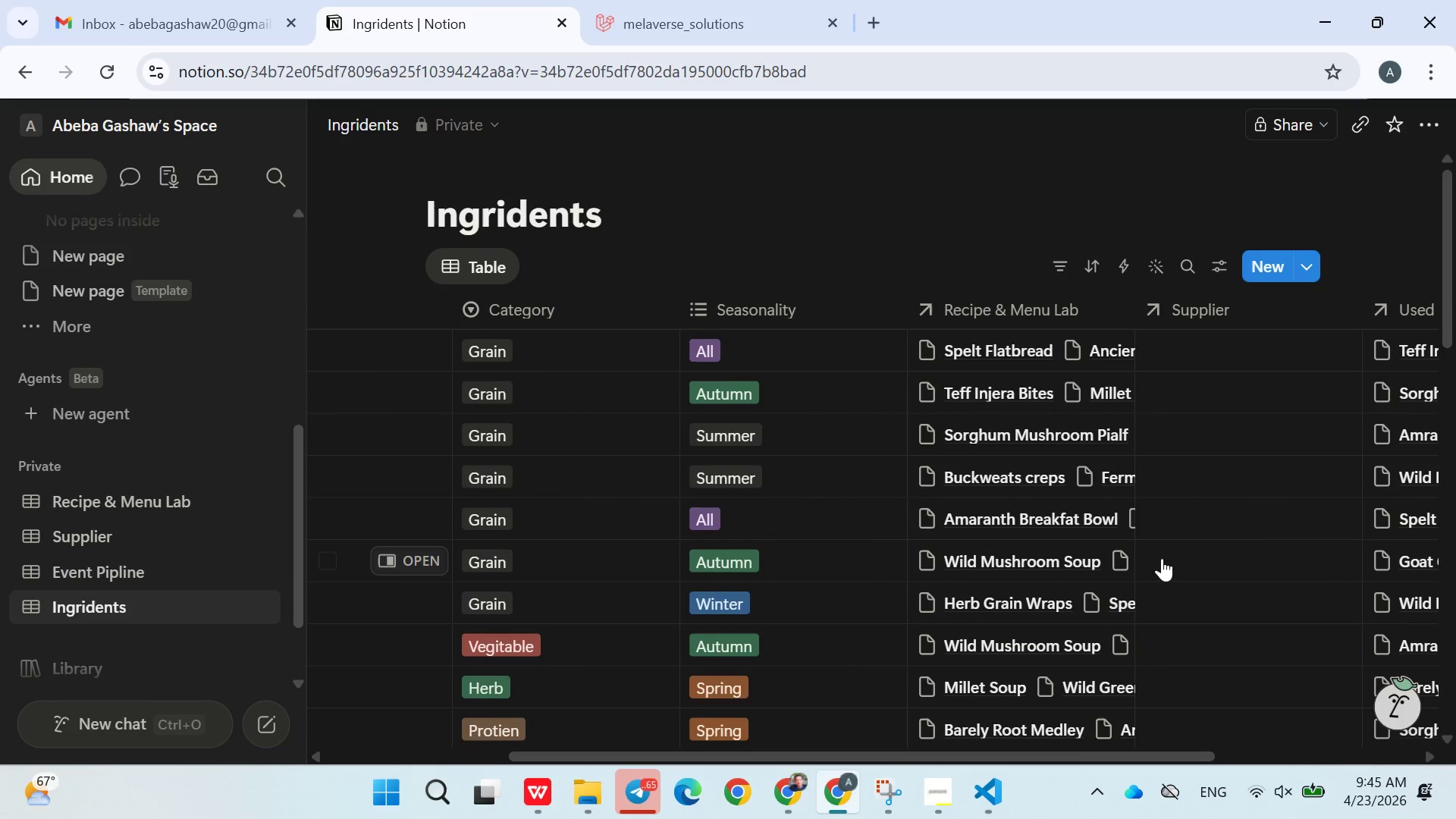 
left_click([1193, 367])
 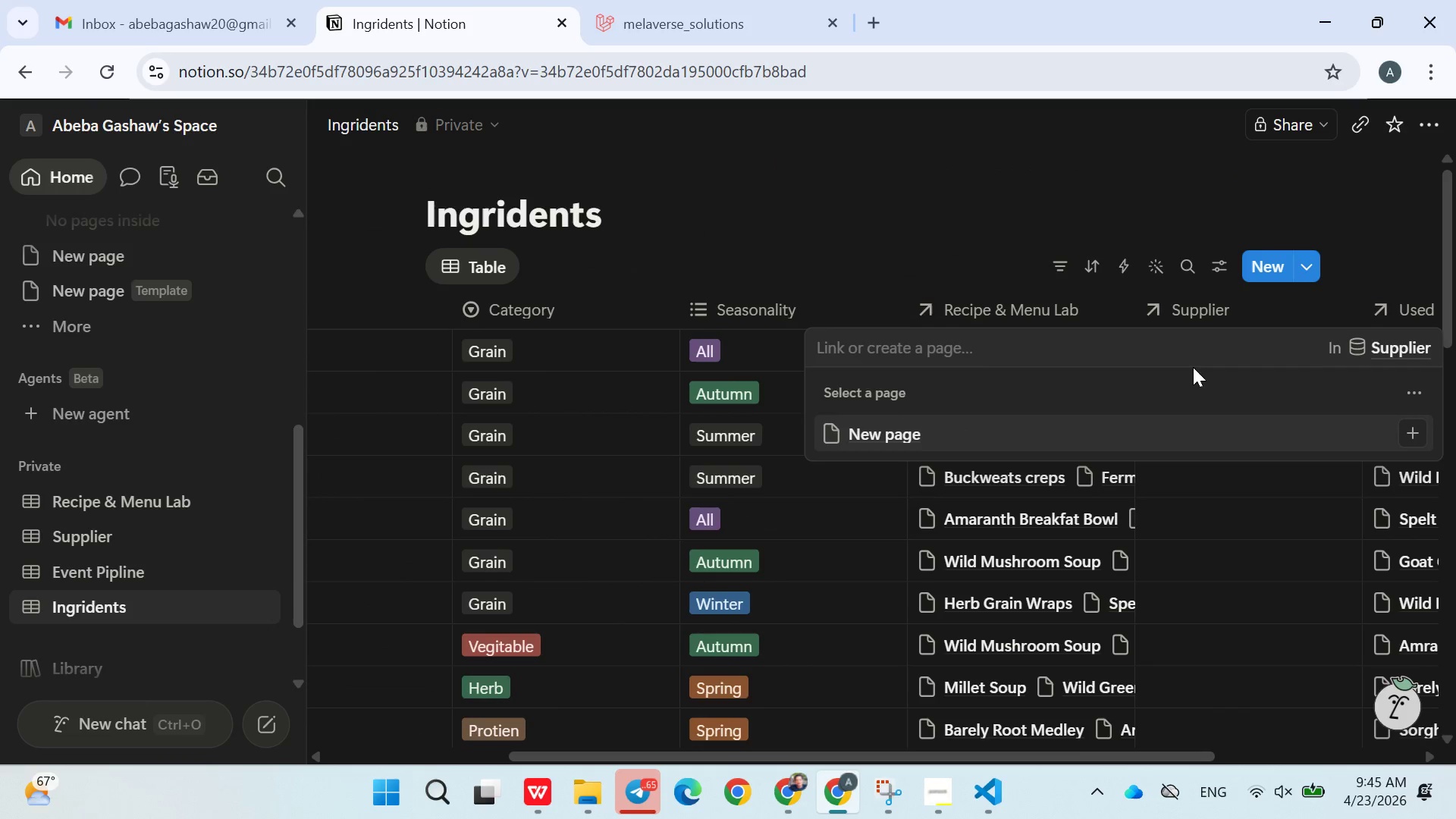 
left_click([955, 224])
 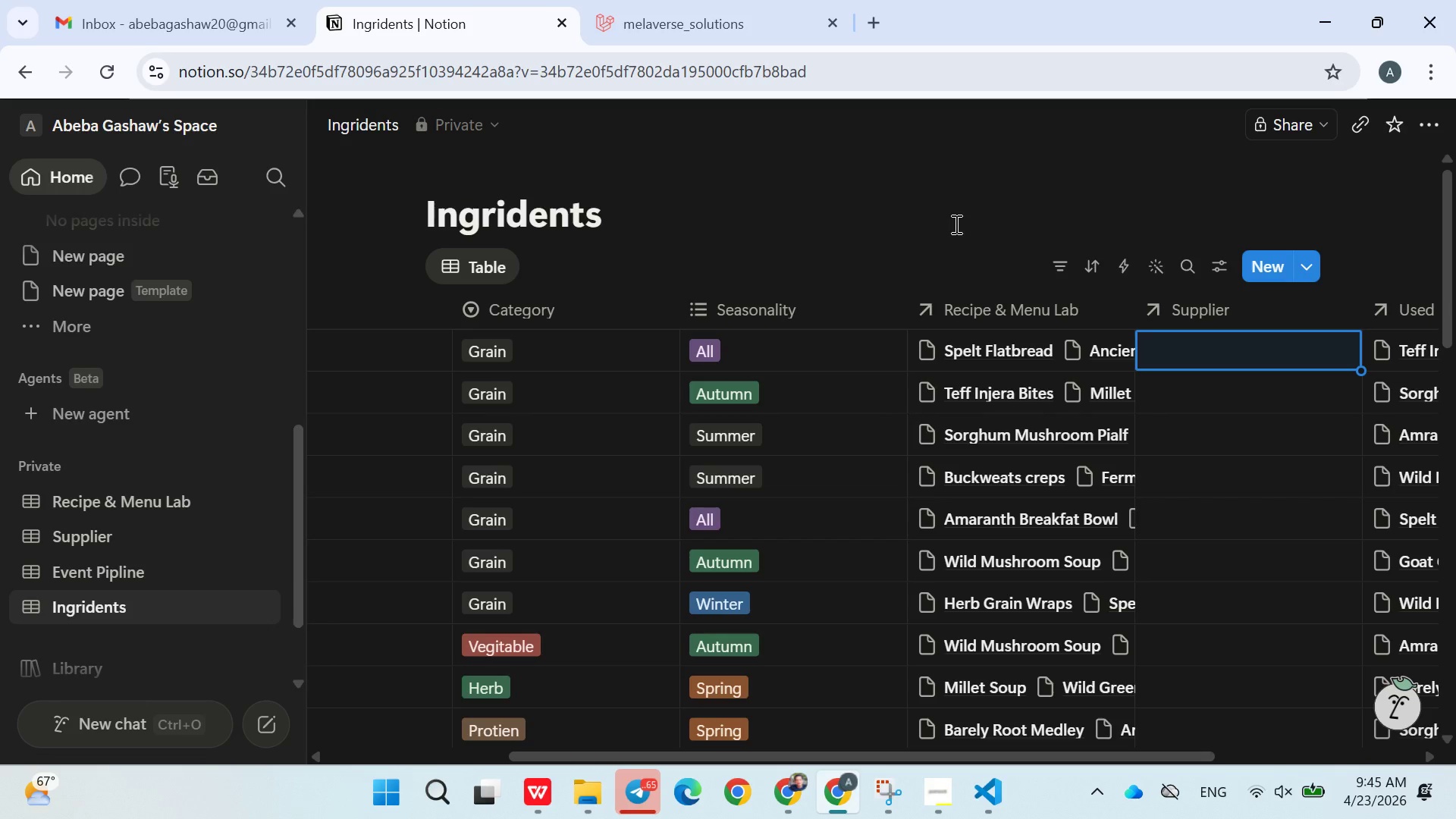 
mouse_move([970, 451])
 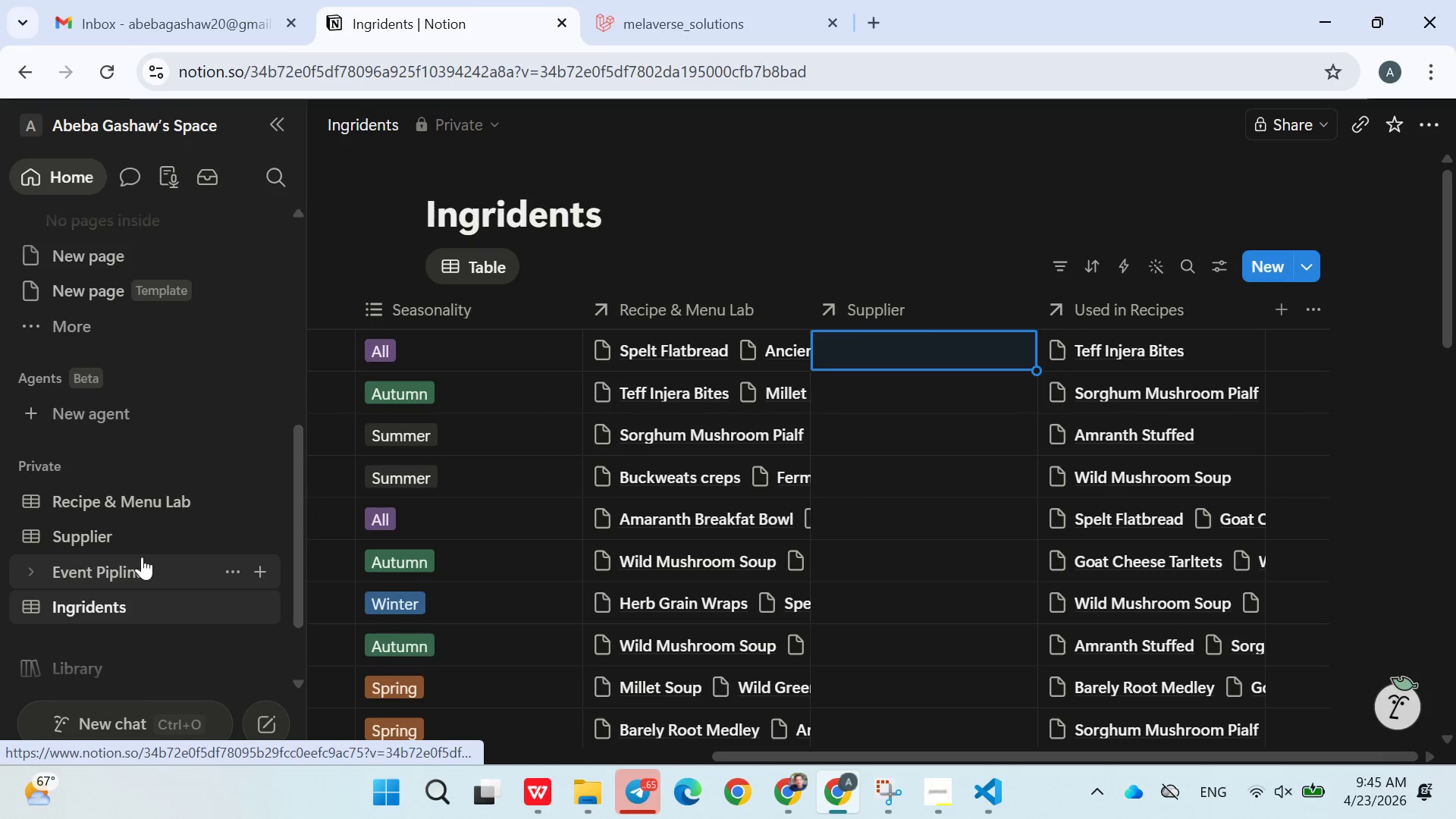 
left_click([130, 543])
 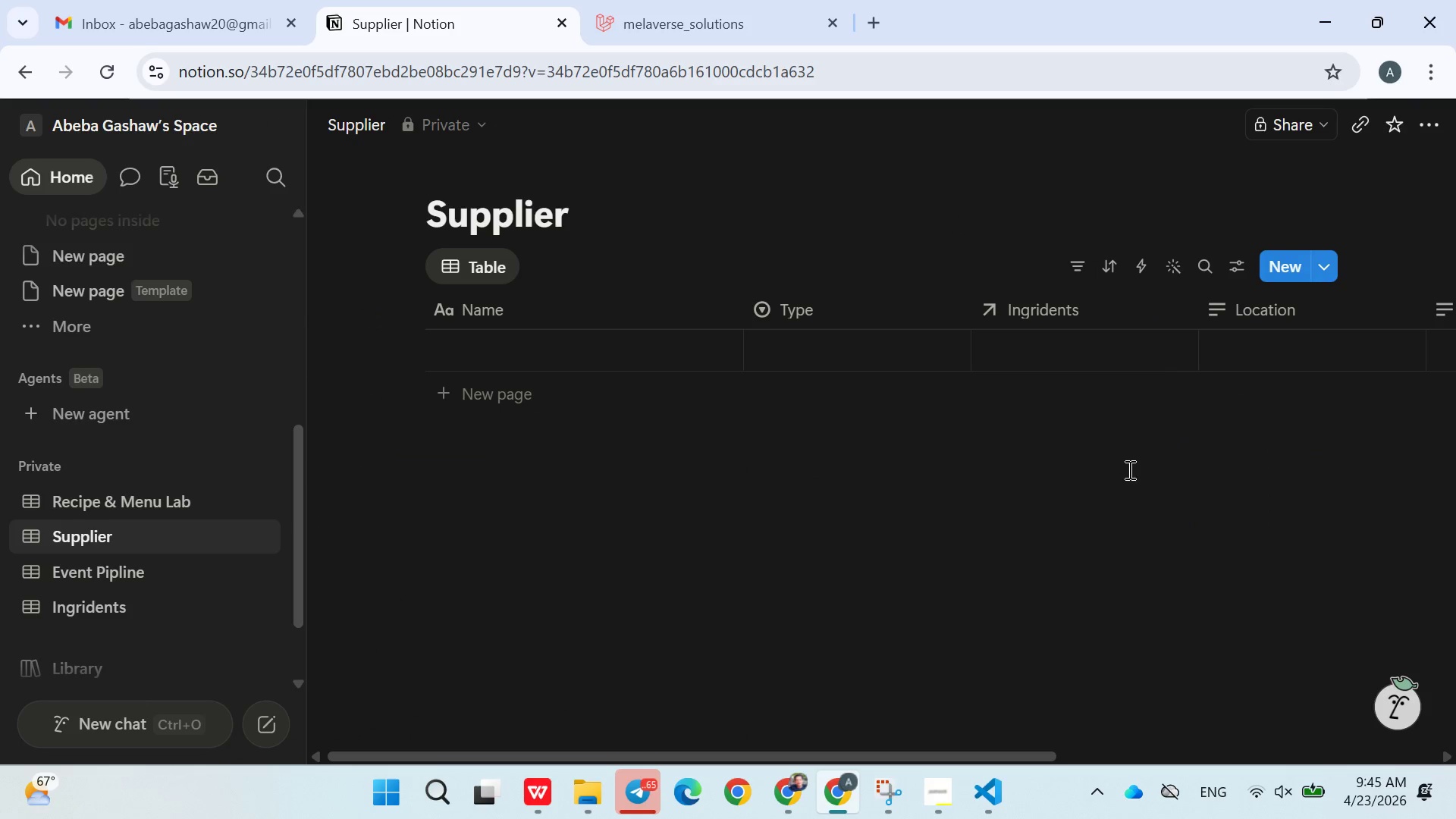 
left_click([164, 488])
 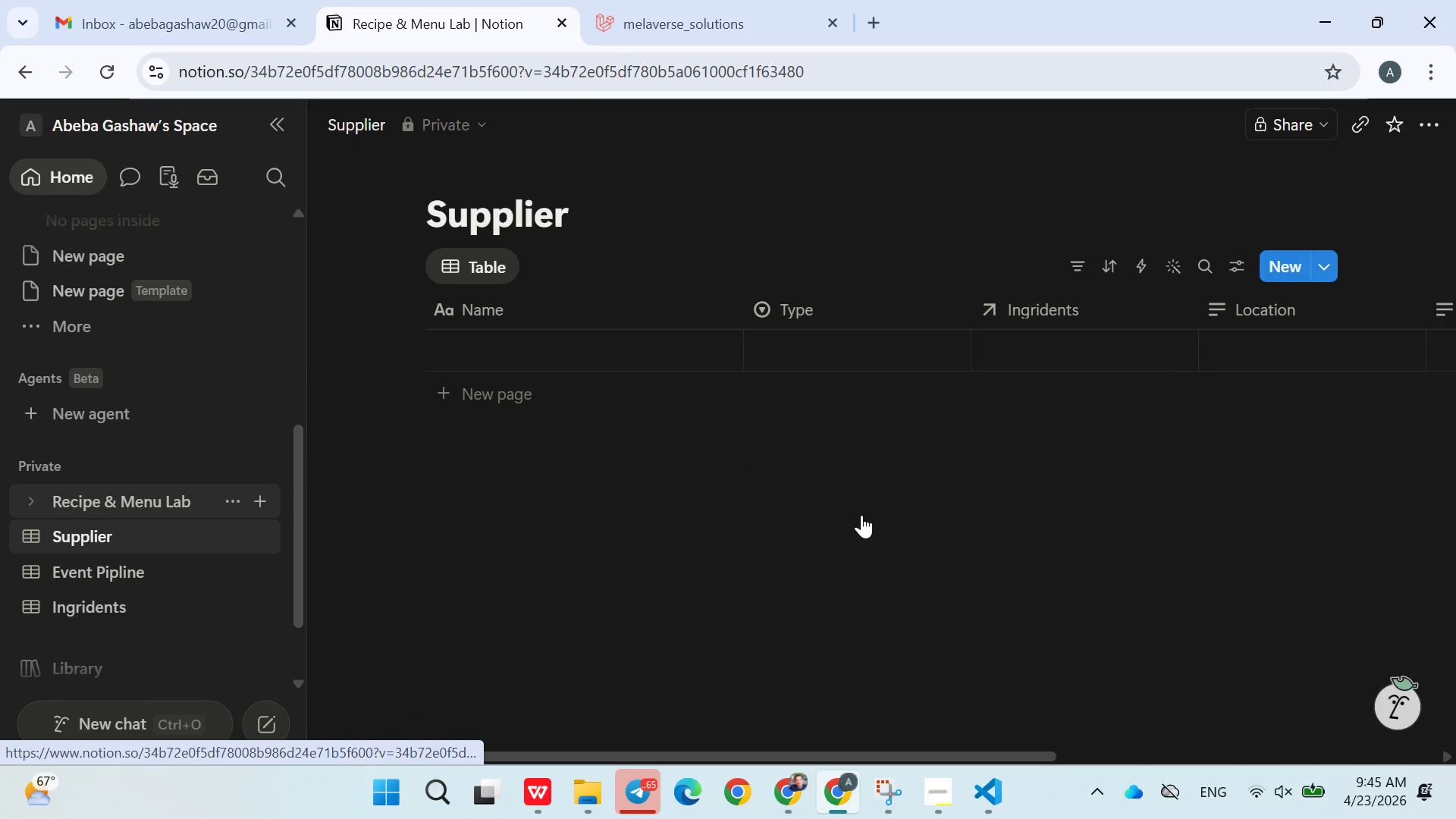 
mouse_move([868, 515])
 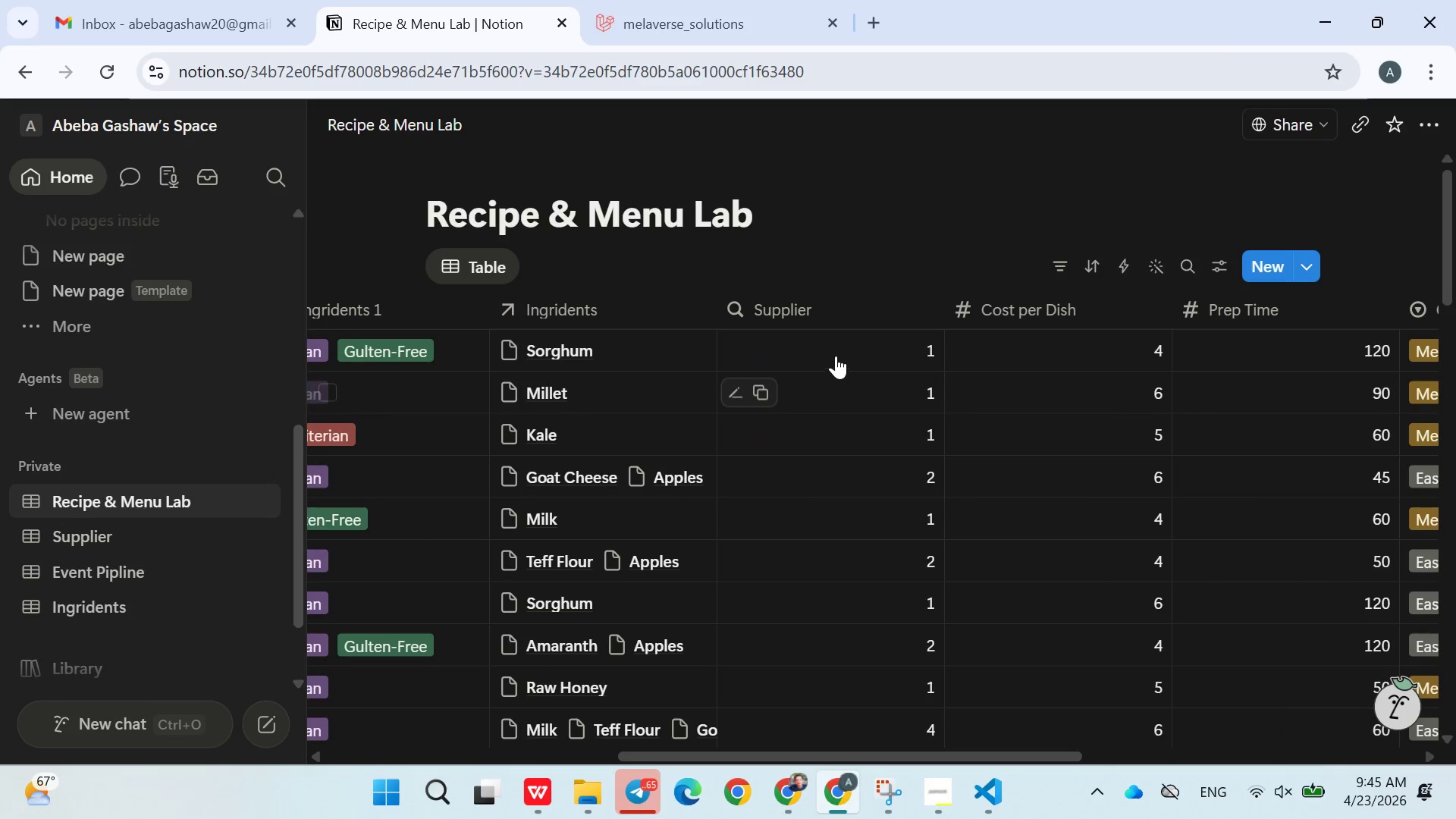 
left_click([836, 356])
 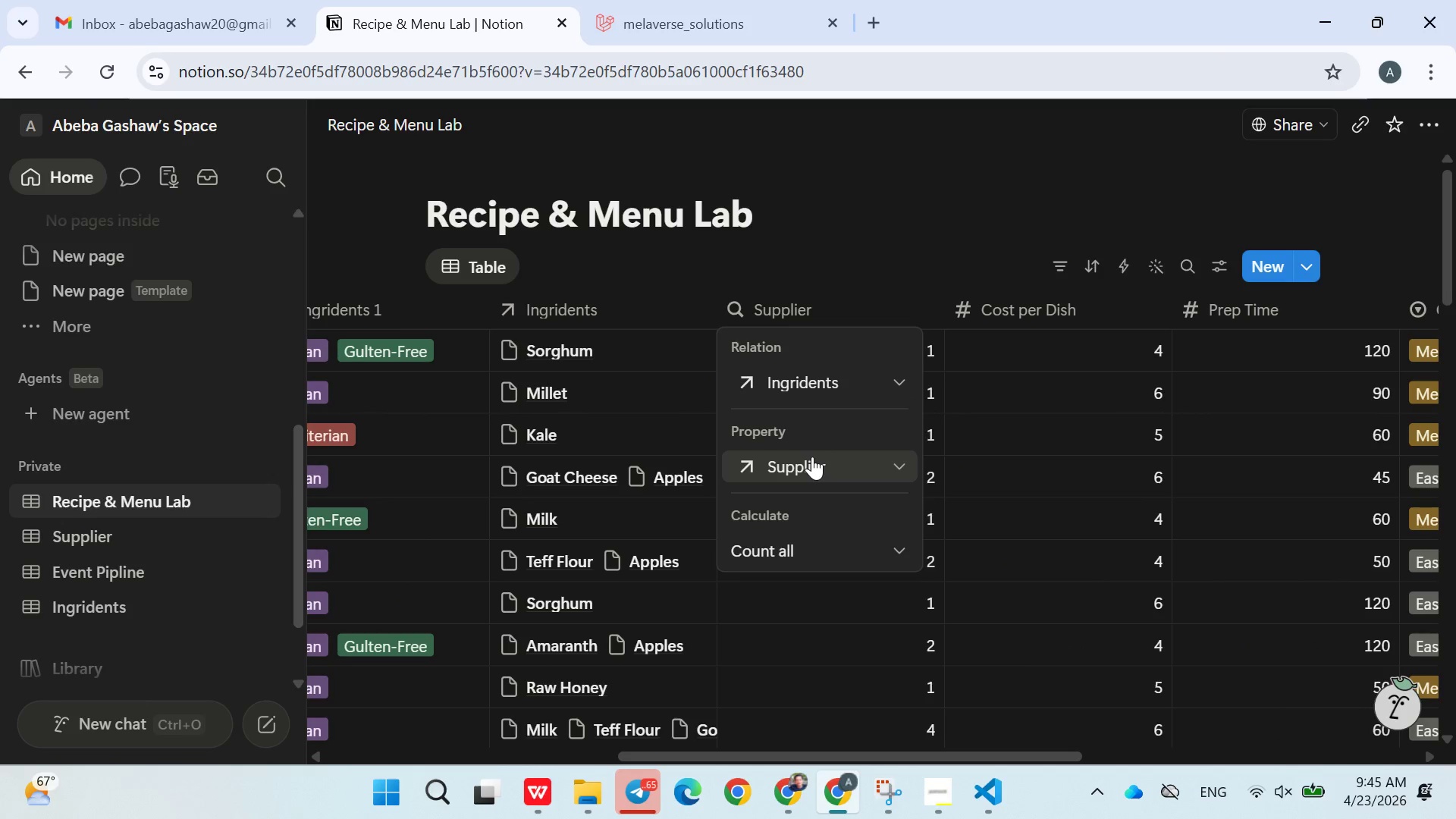 
wait(6.47)
 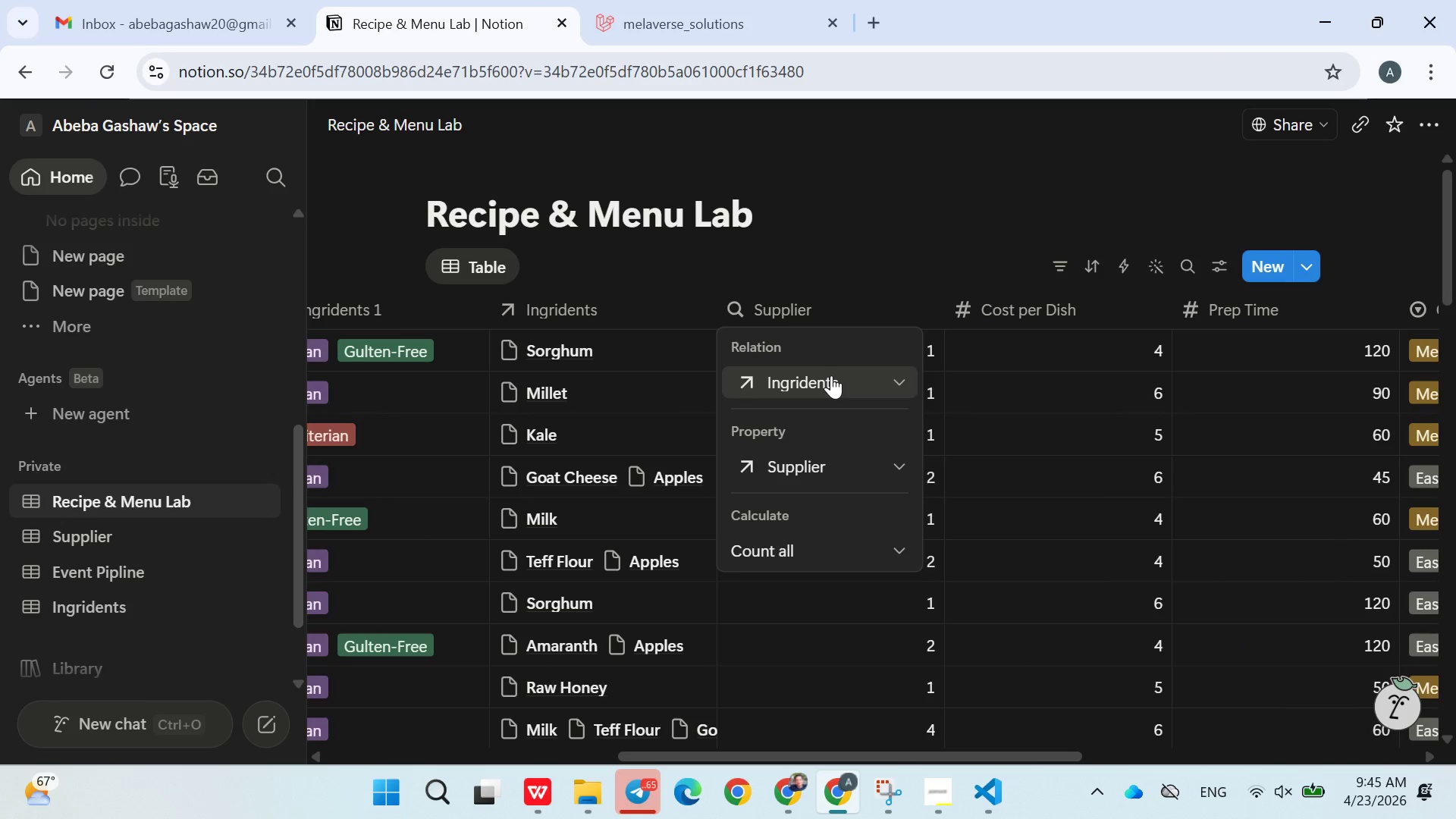 
left_click([812, 457])
 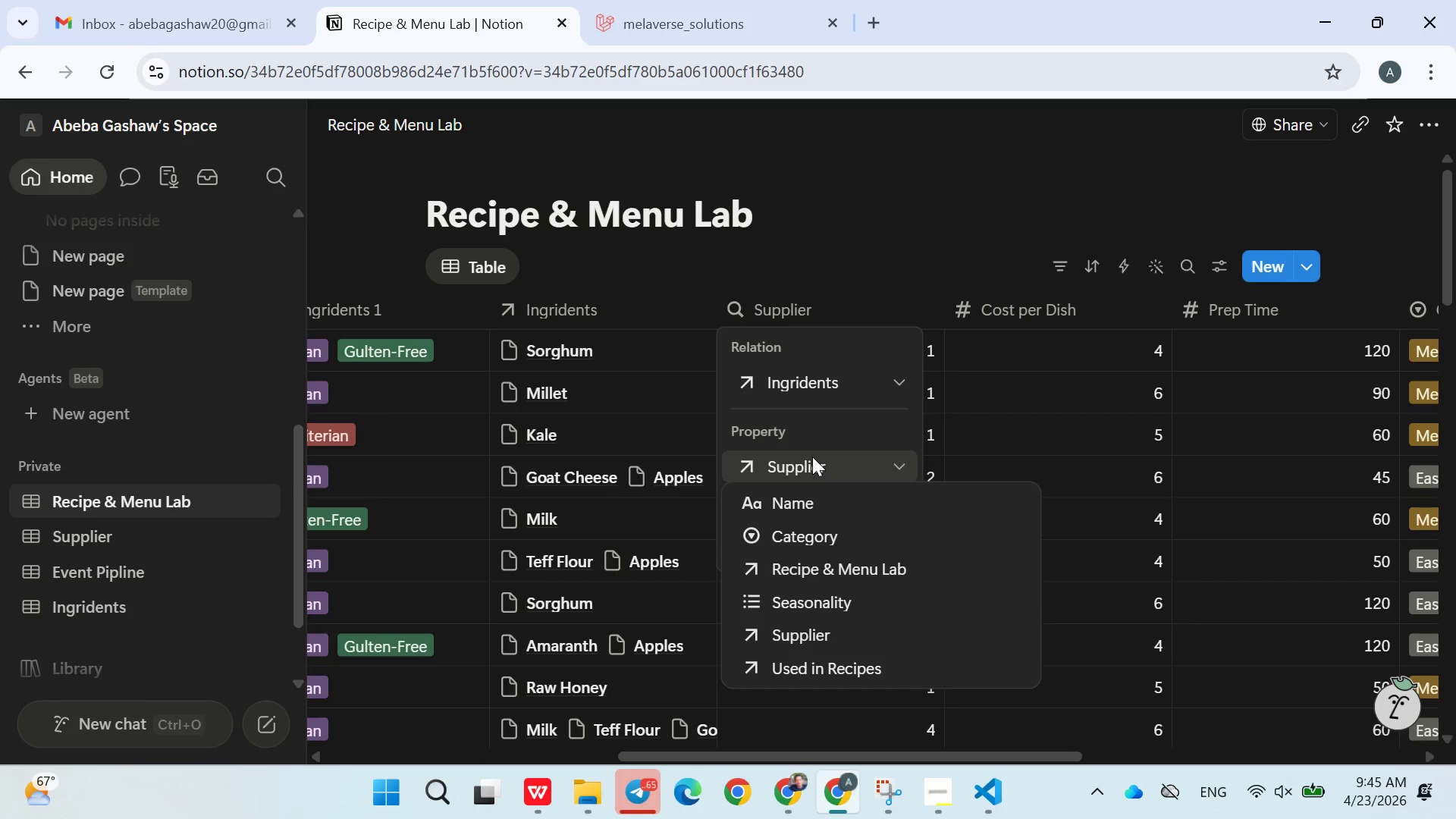 
left_click([812, 457])
 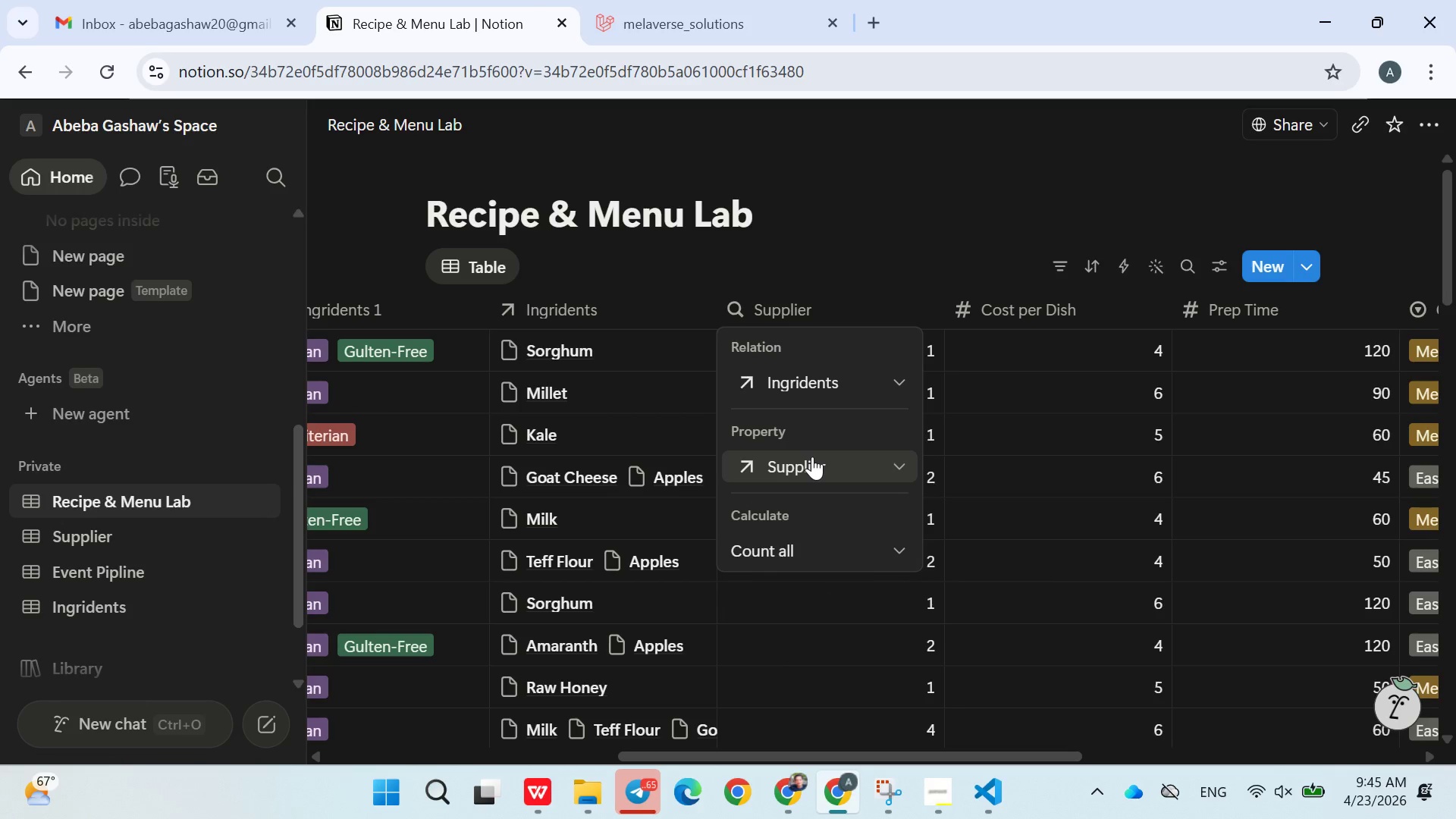 
left_click([812, 457])
 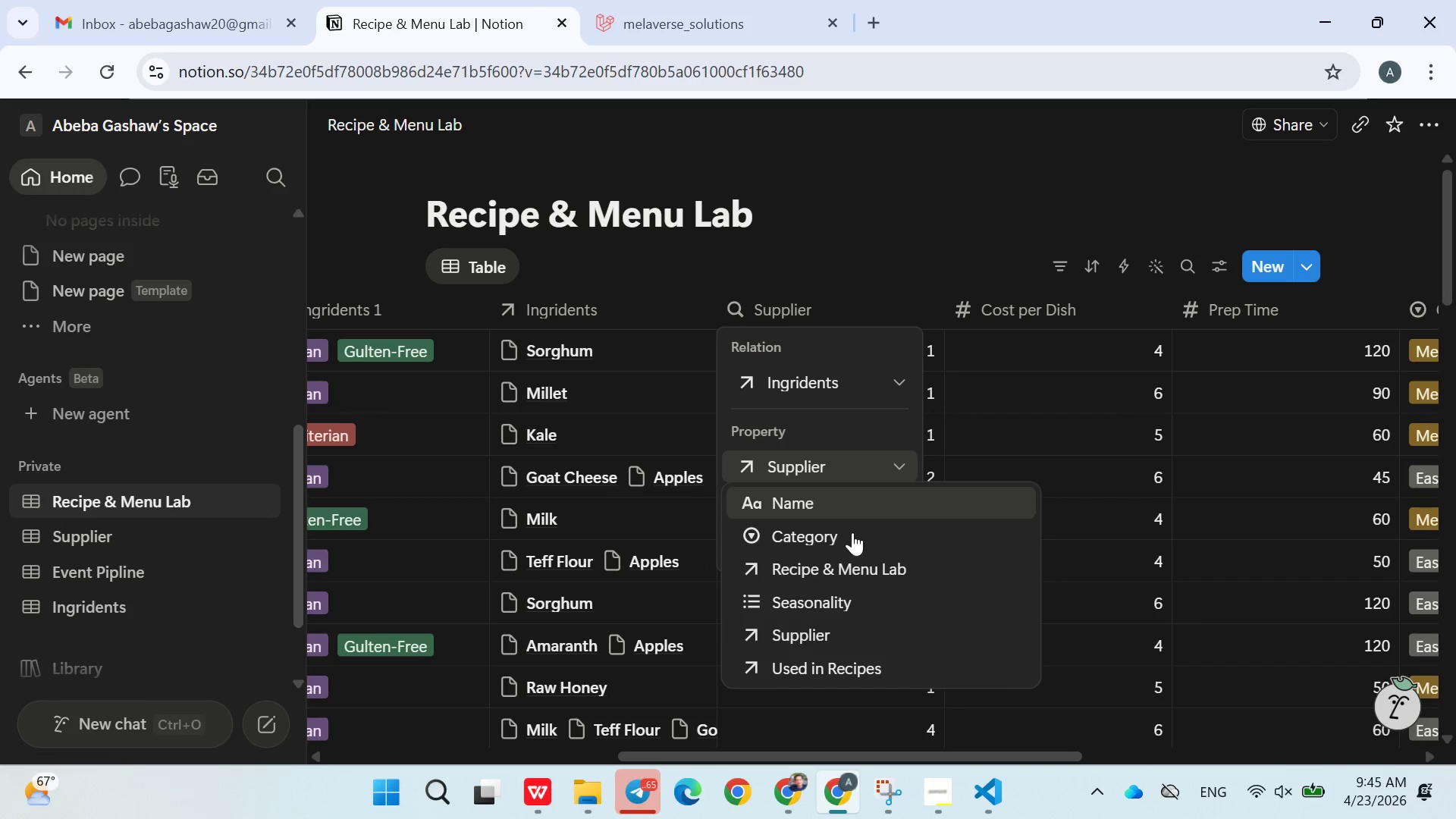 
left_click([809, 629])
 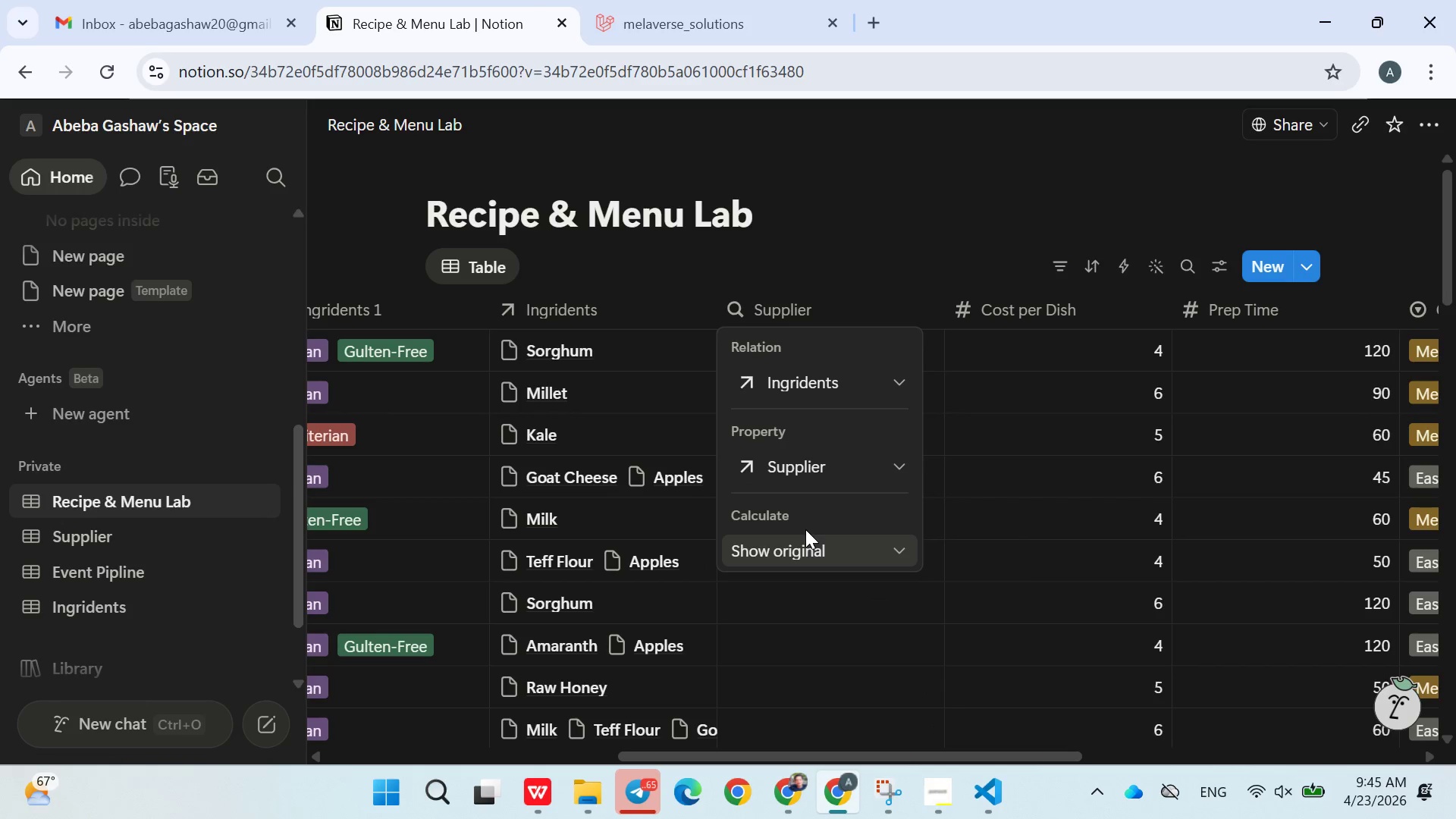 
left_click([811, 544])
 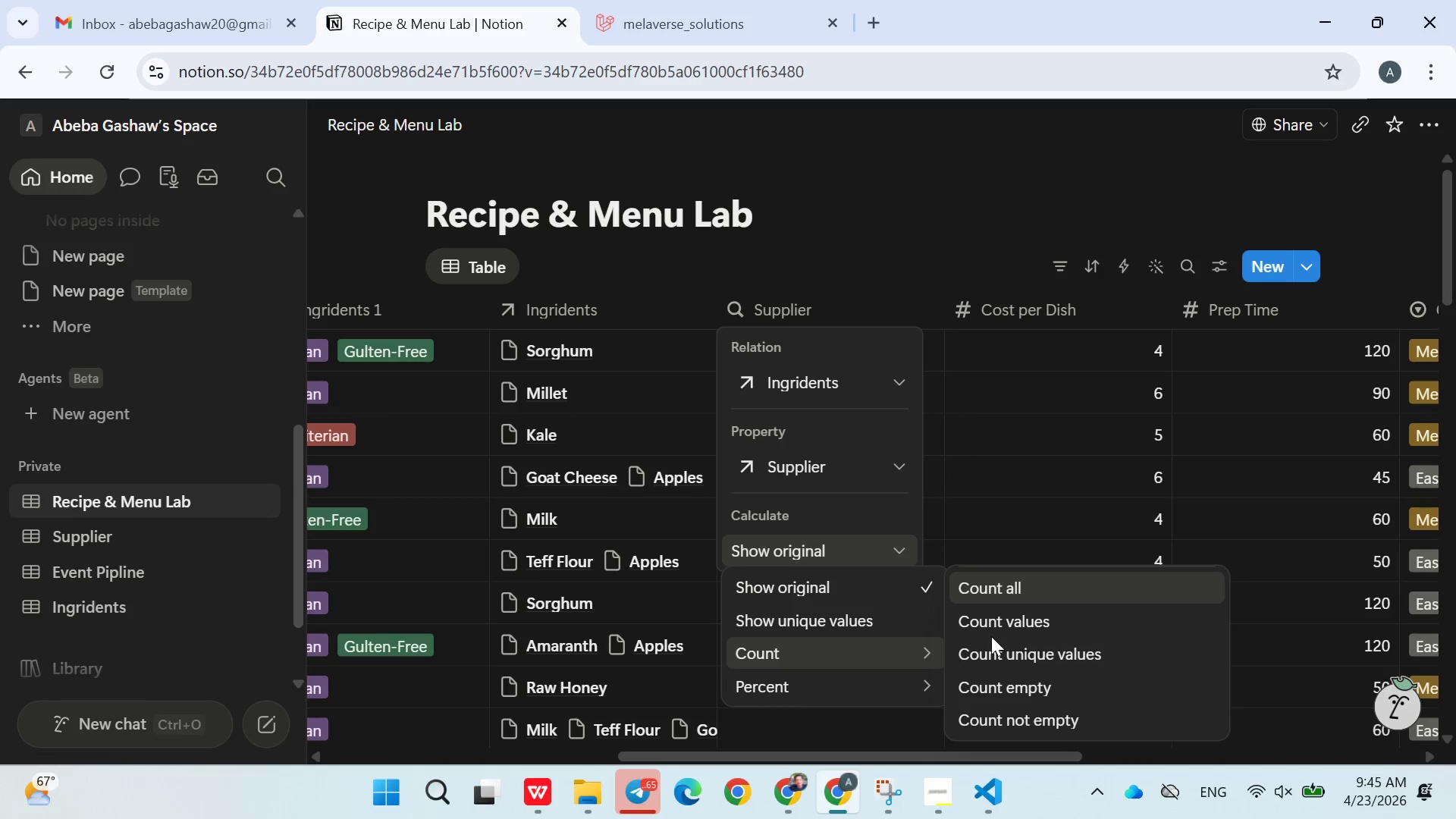 
left_click([1019, 595])
 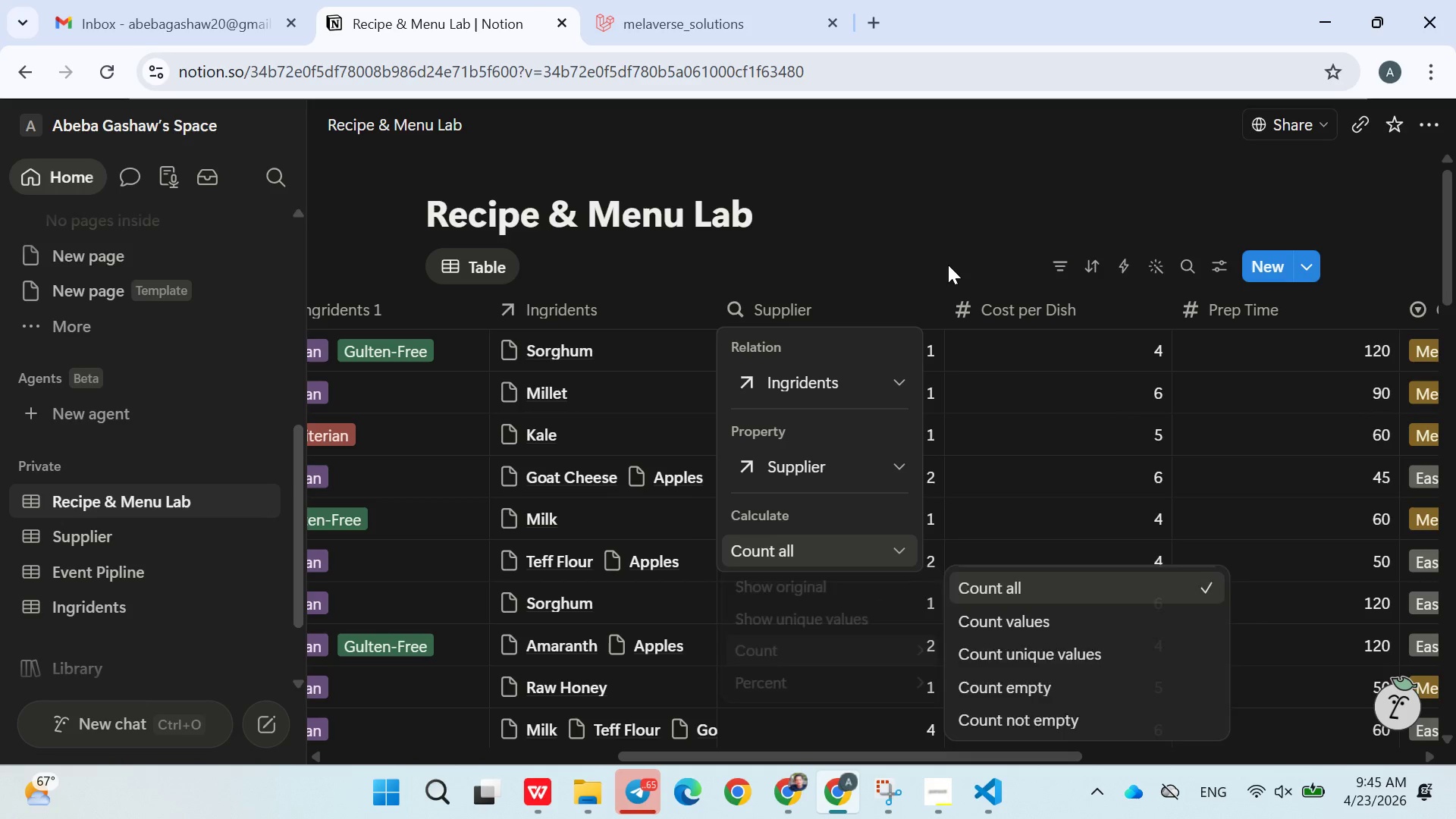 
left_click([946, 255])
 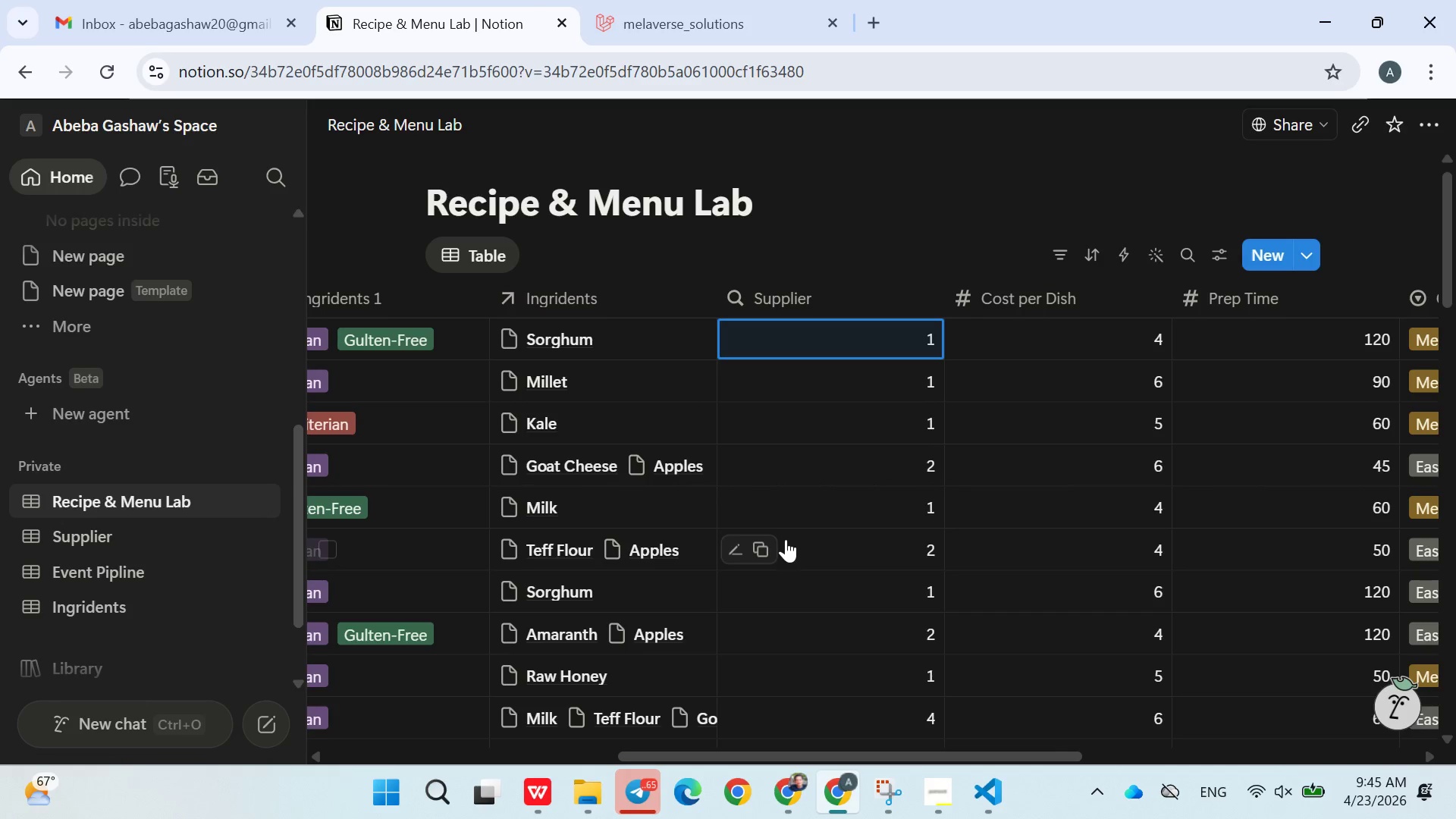 
left_click([735, 548])
 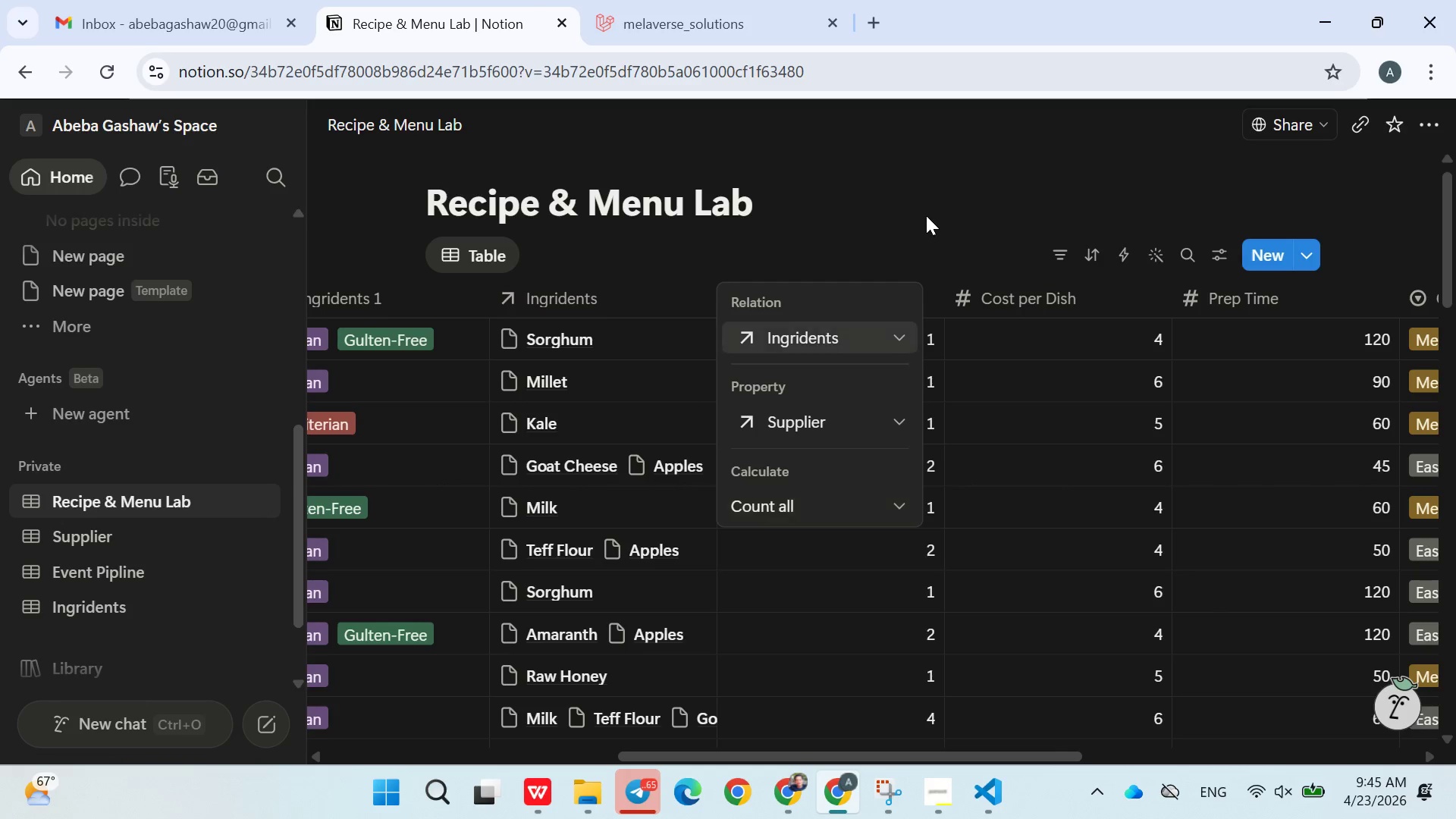 
left_click([926, 215])
 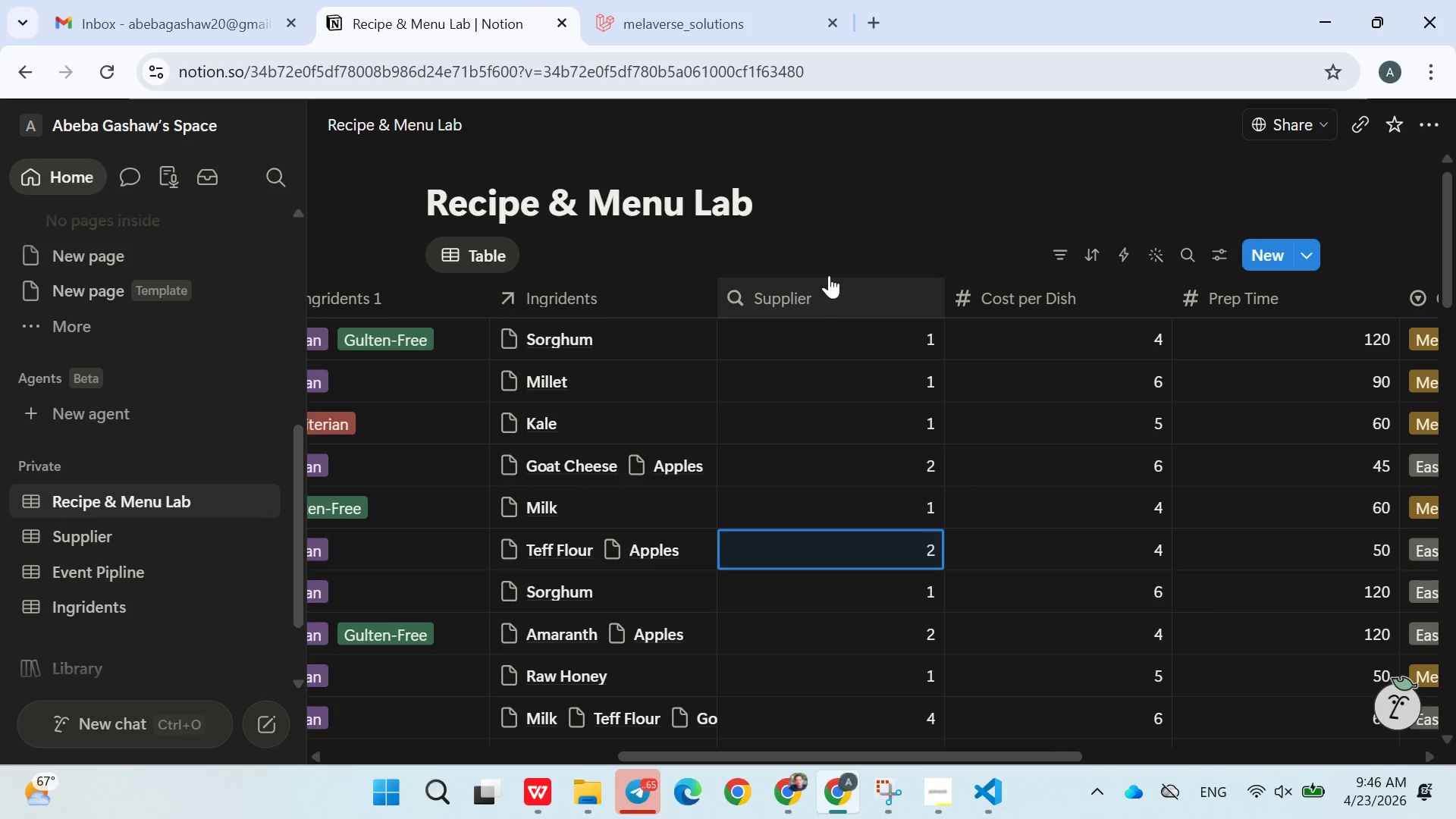 
scroll: coordinate [799, 494], scroll_direction: down, amount: 5.0
 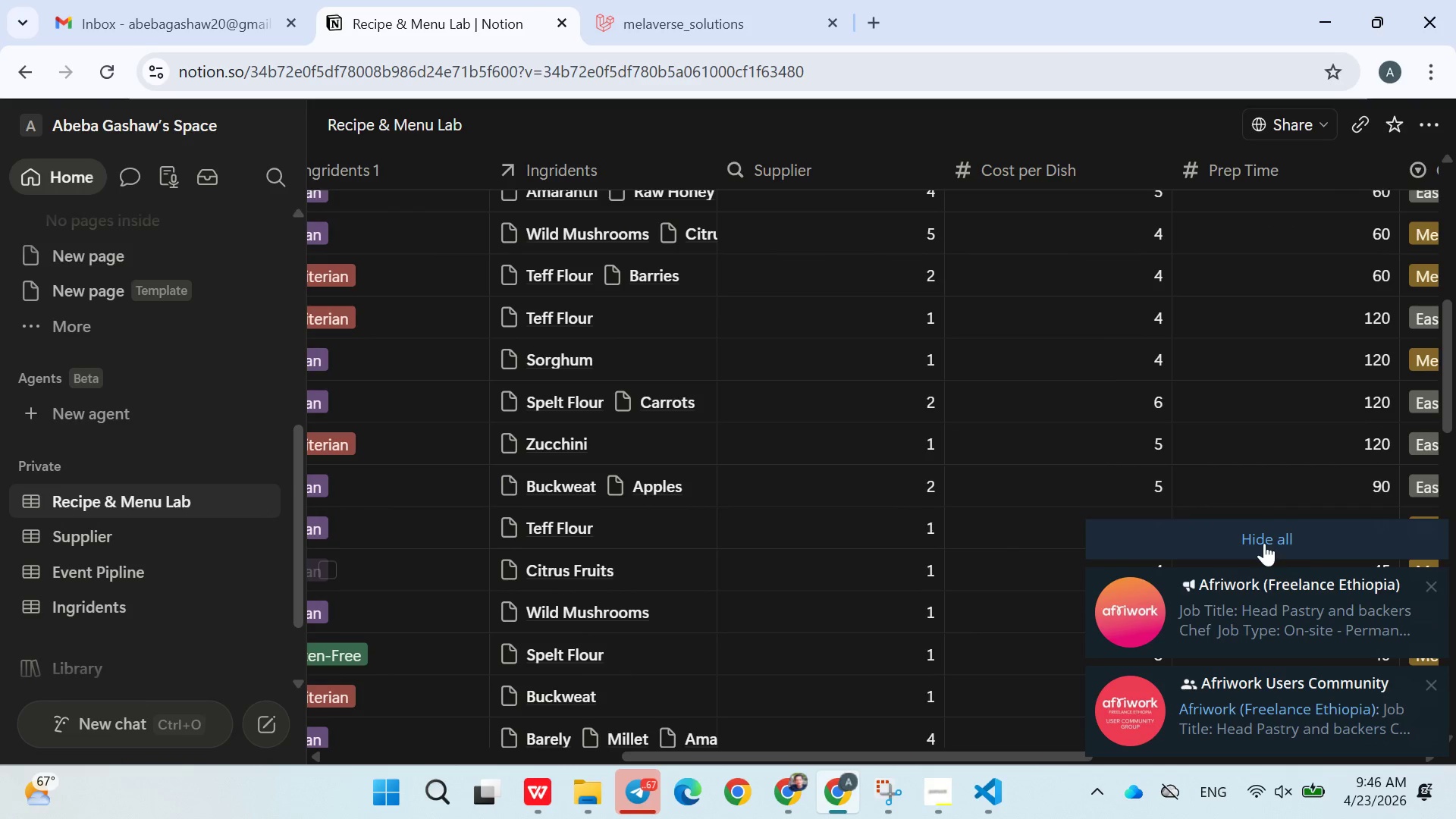 
left_click([1266, 543])
 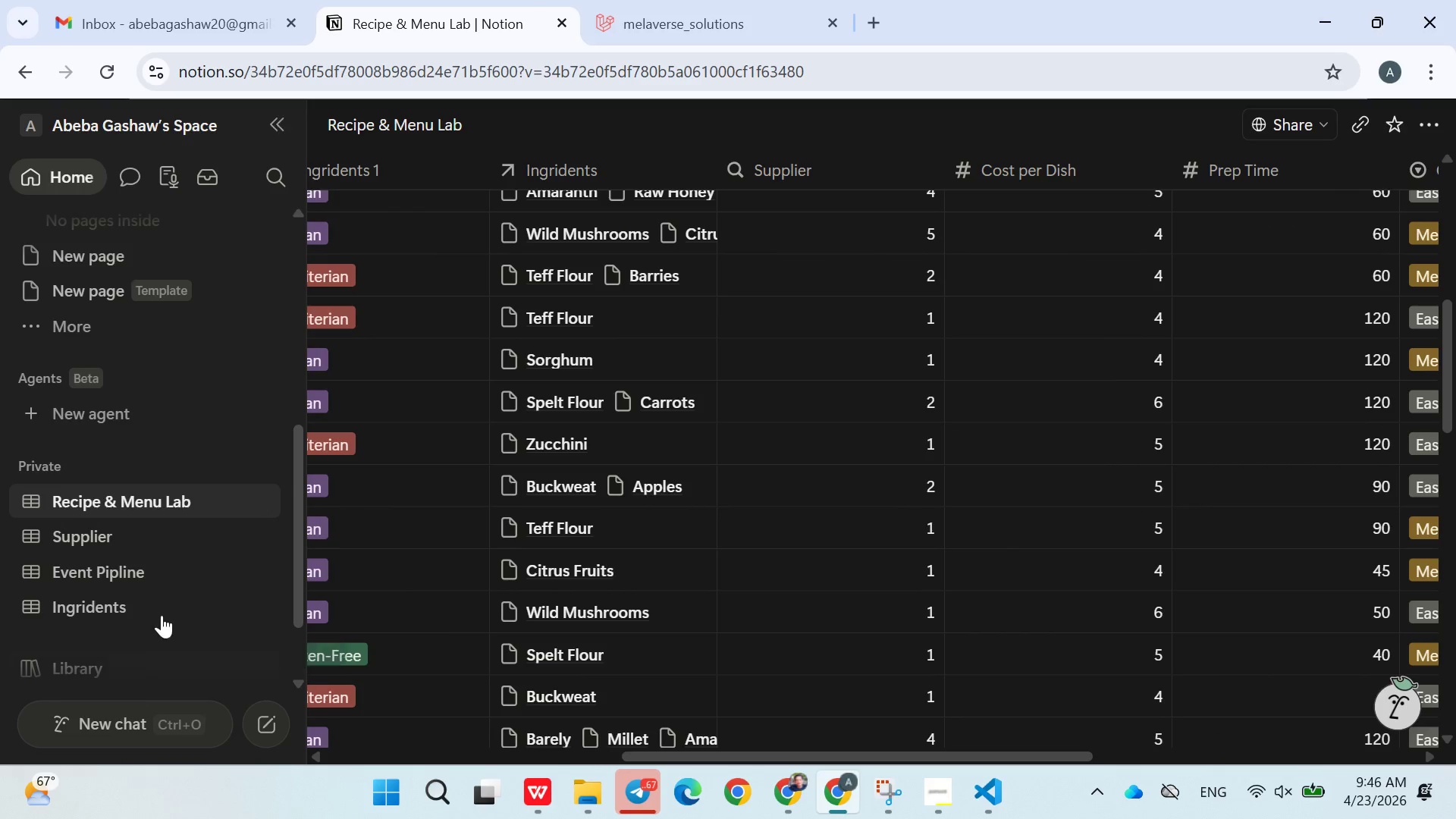 
left_click([155, 608])
 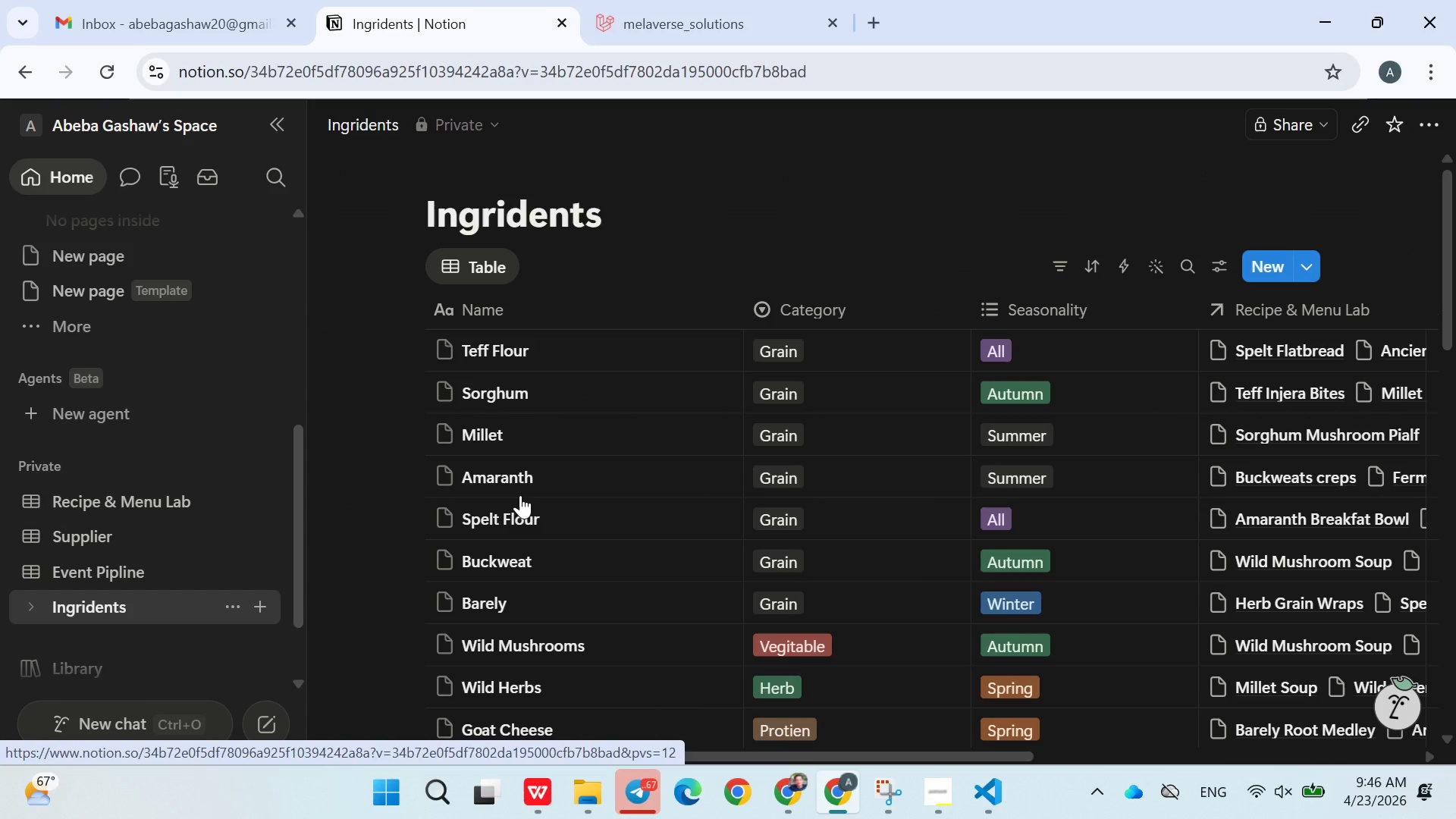 
mouse_move([818, 463])
 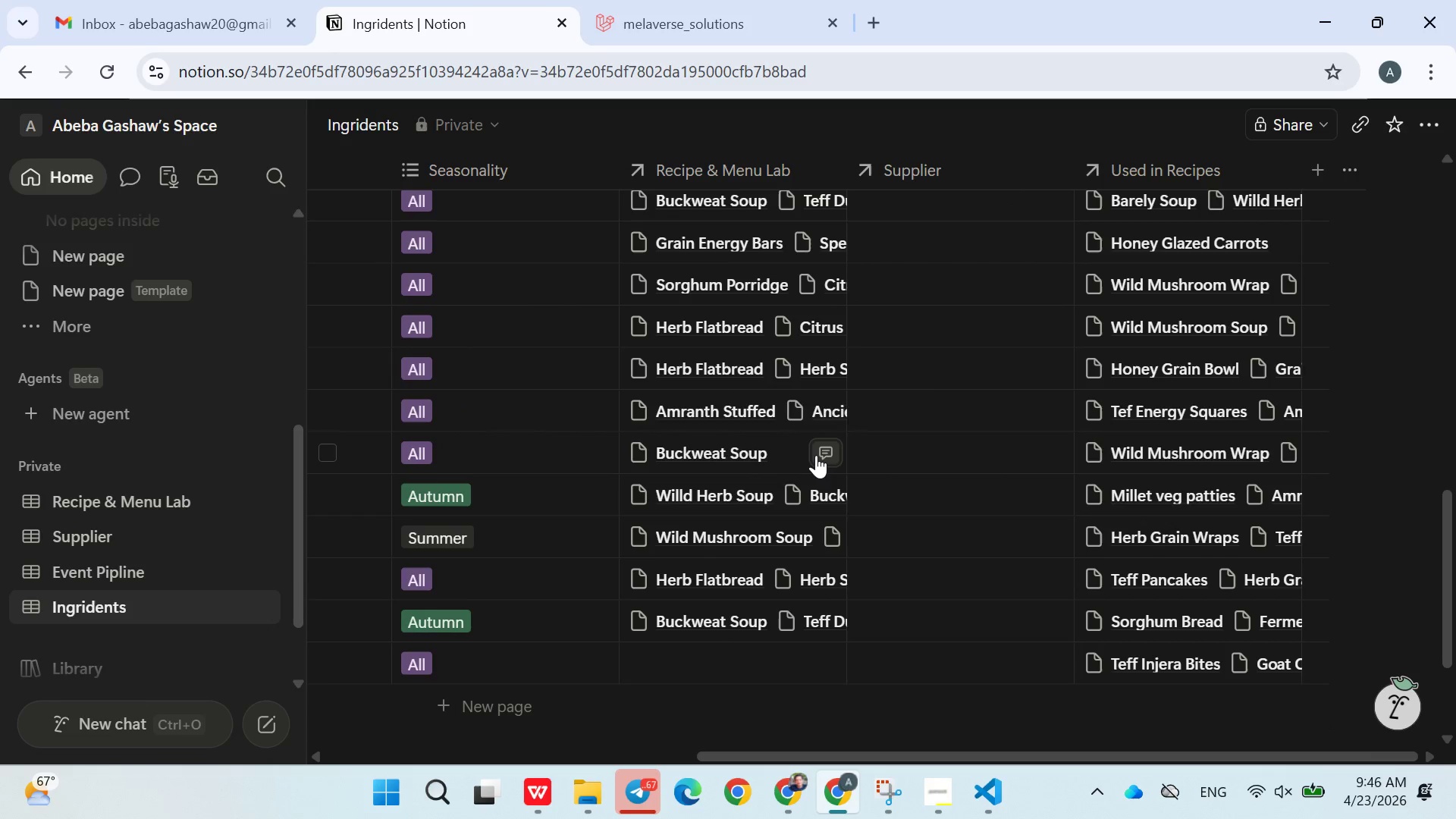 
left_click([816, 455])
 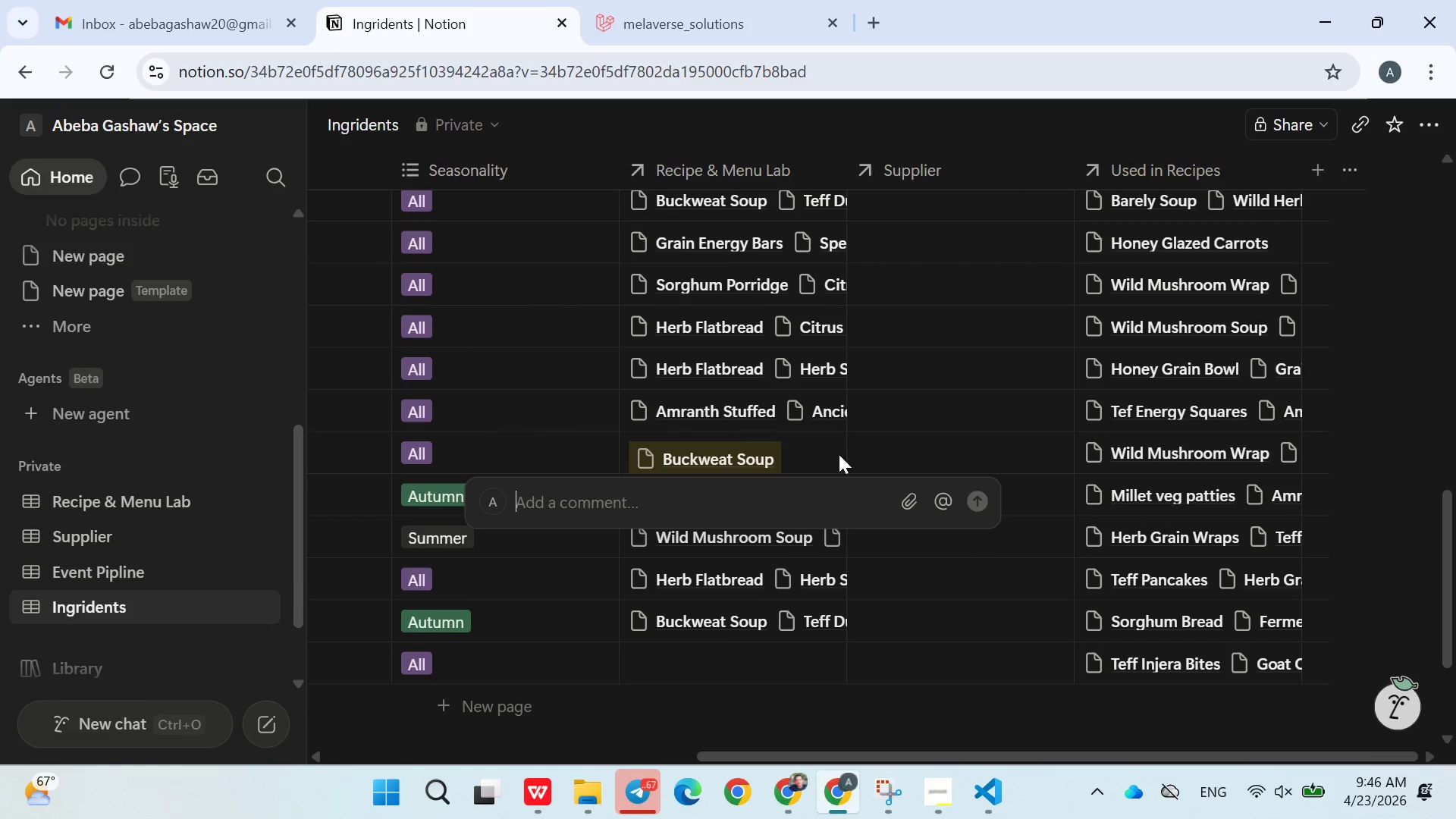 
left_click([890, 441])
 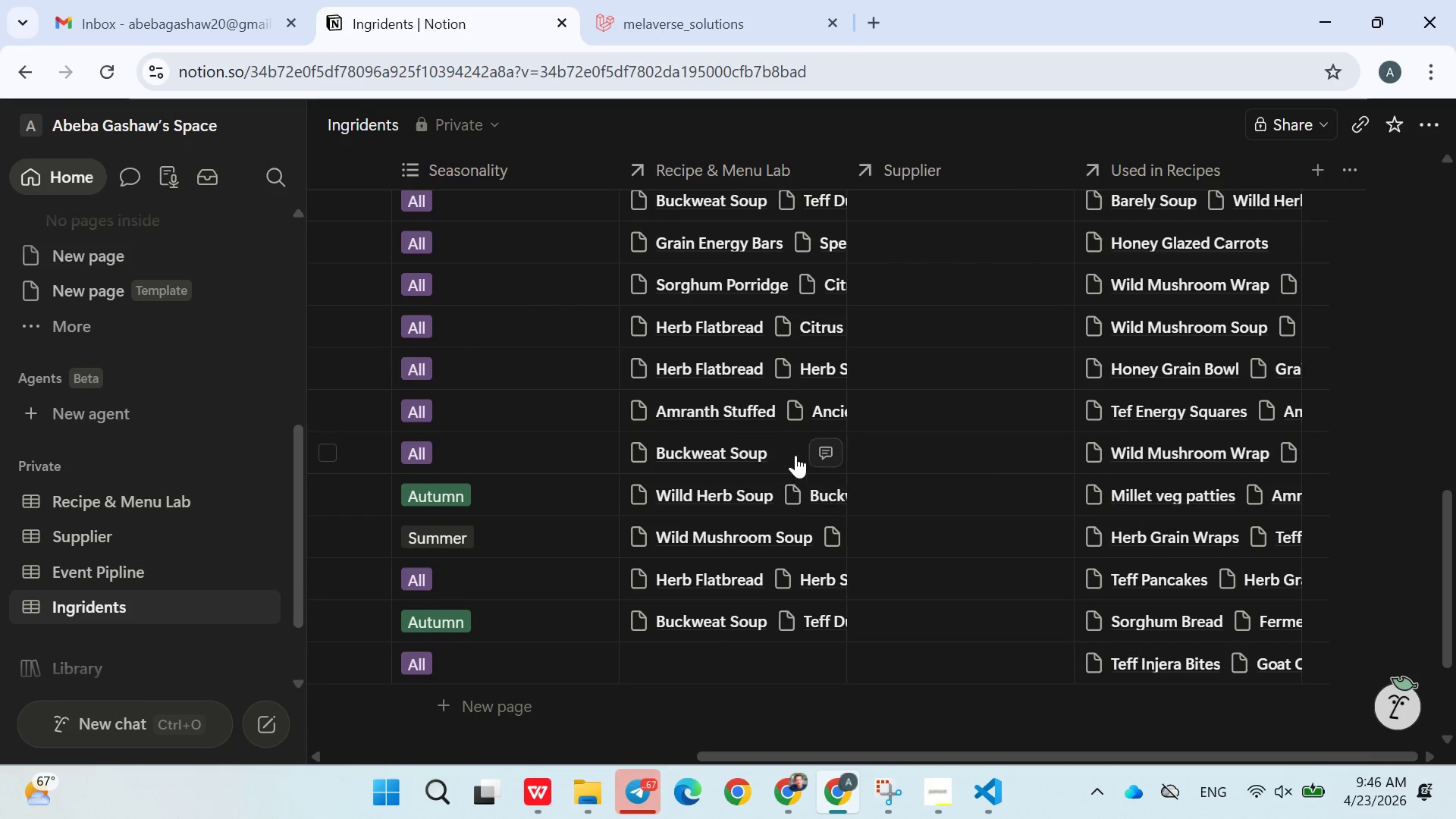 
left_click([794, 453])
 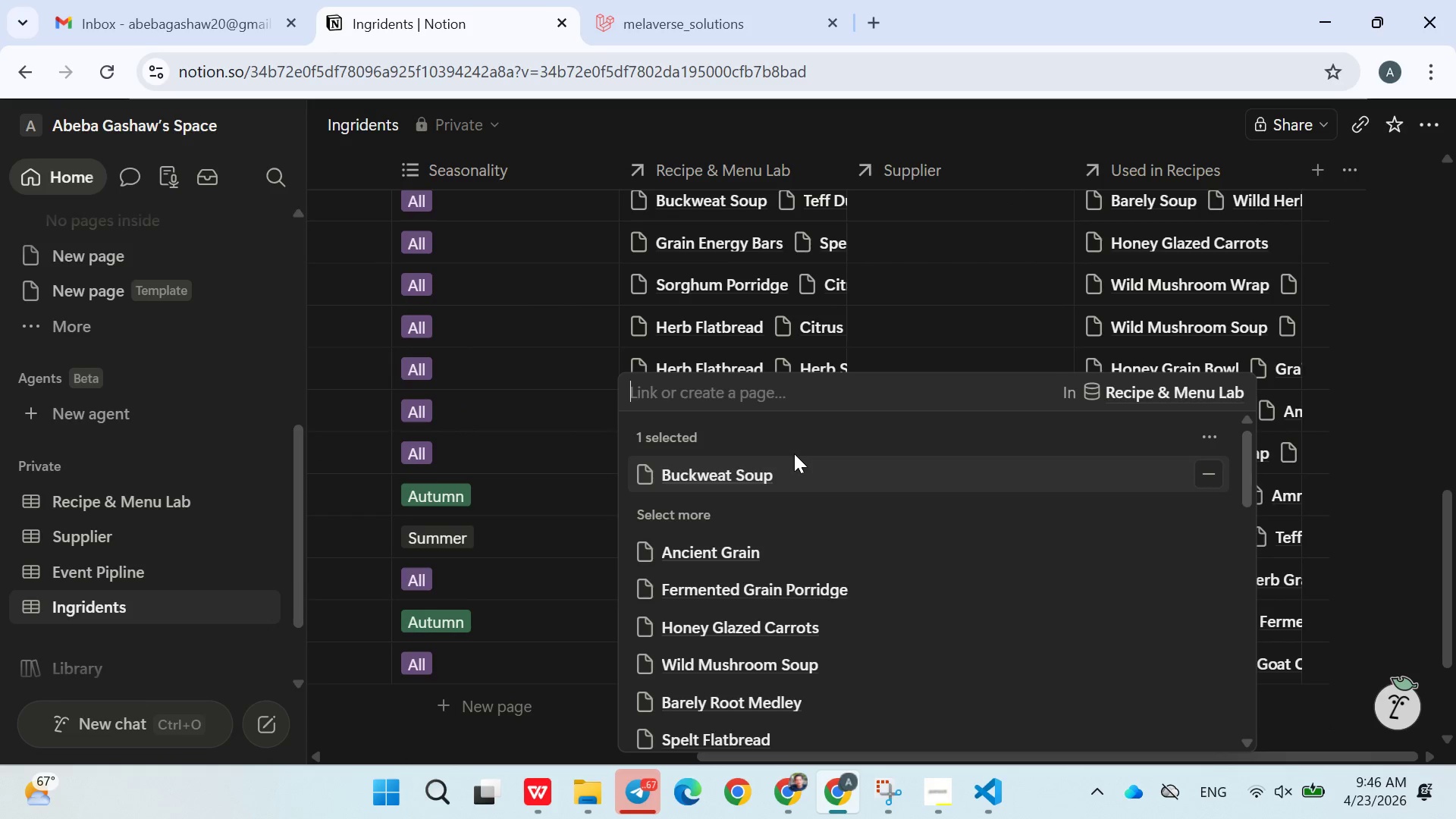 
left_click([554, 729])
 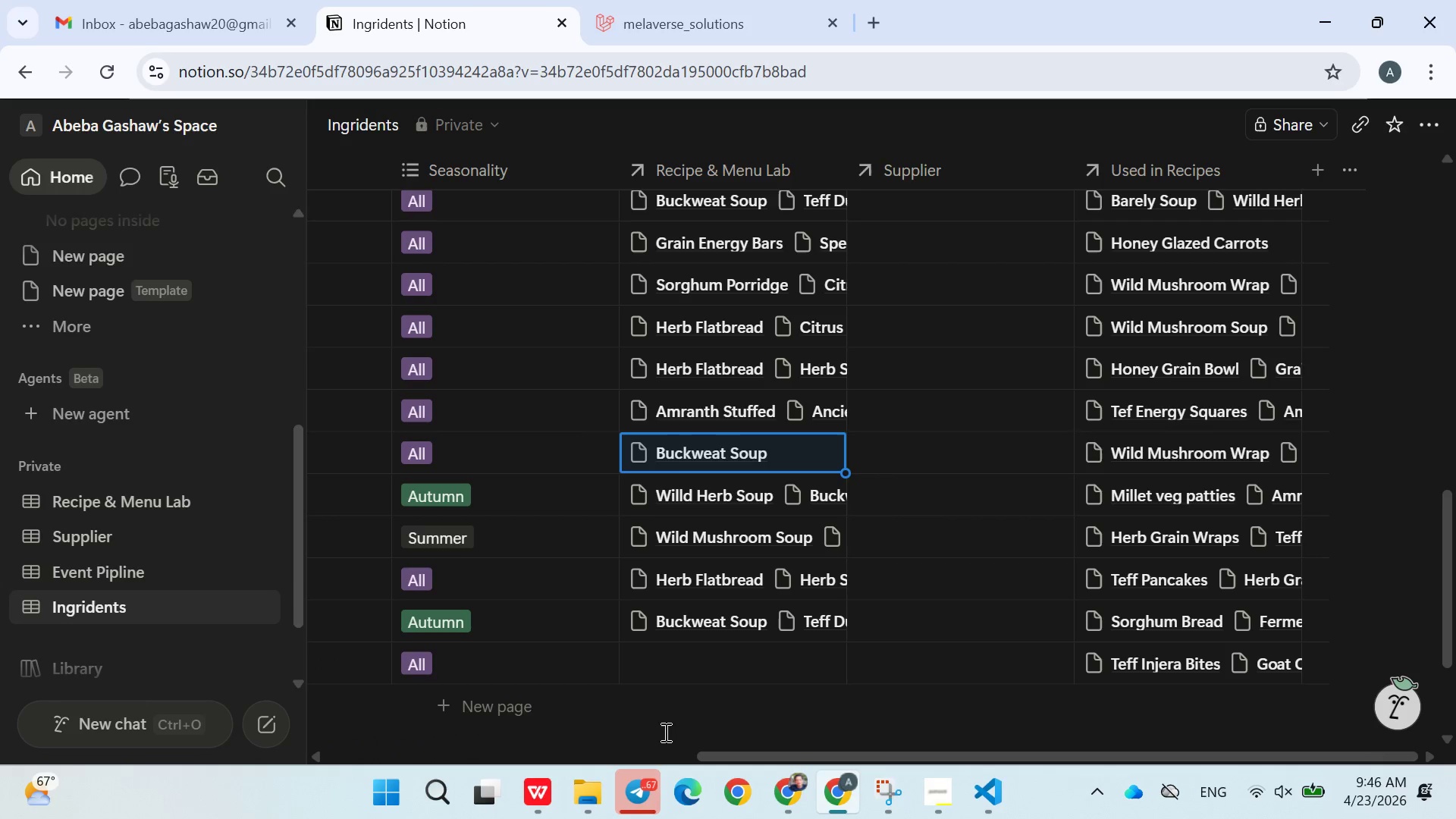 
wait(5.28)
 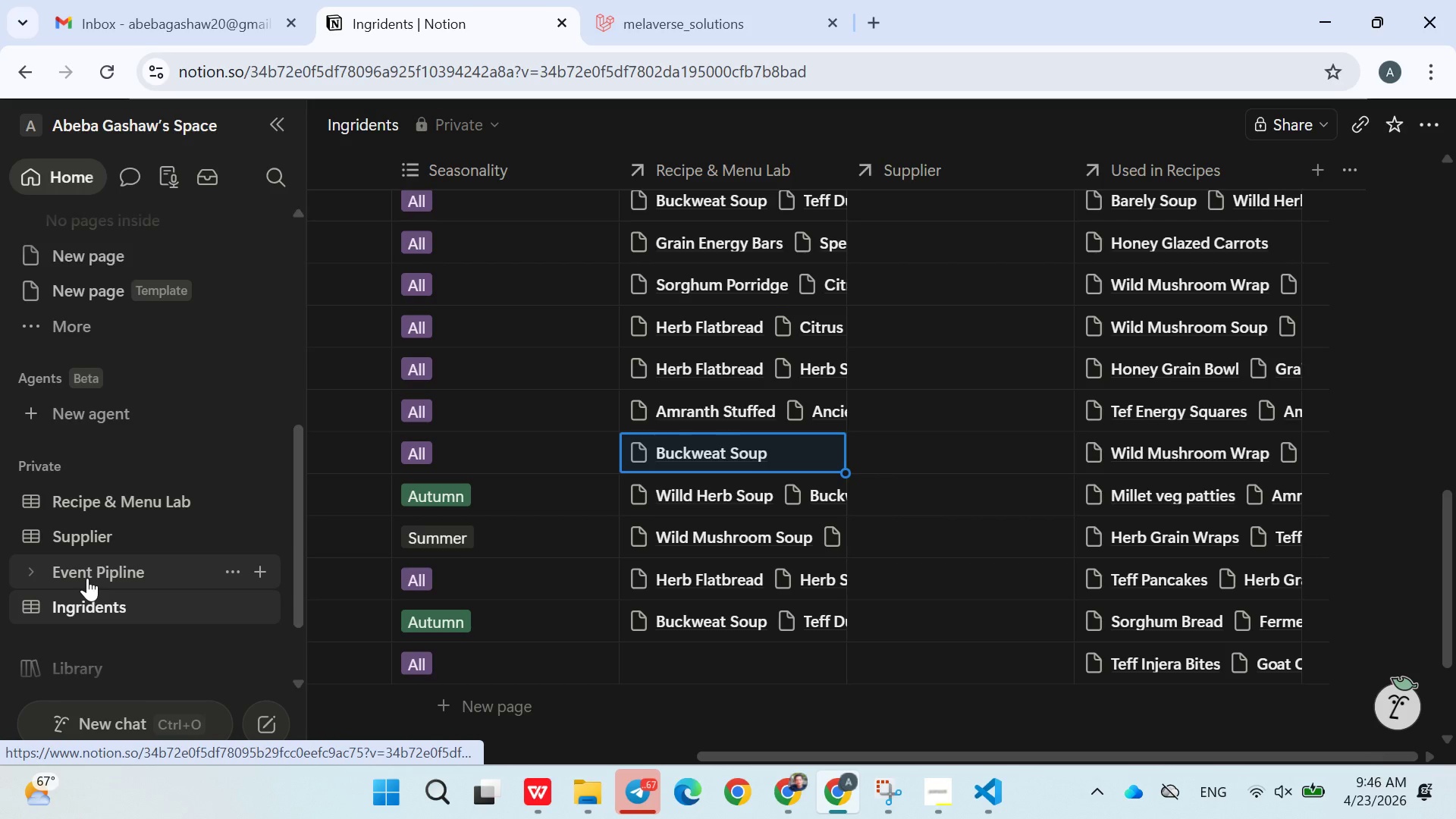 
left_click([145, 583])
 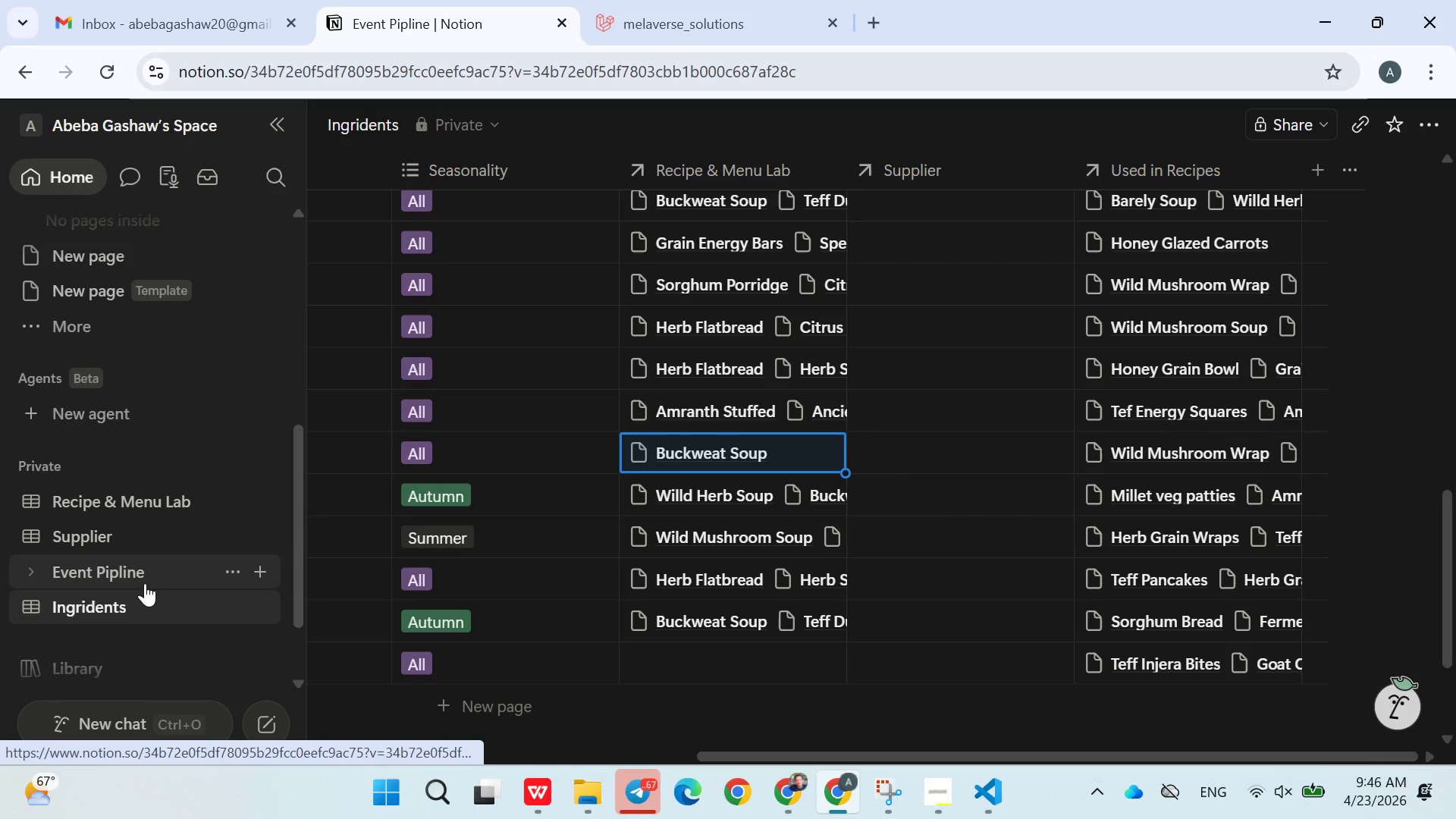 
left_click([145, 583])
 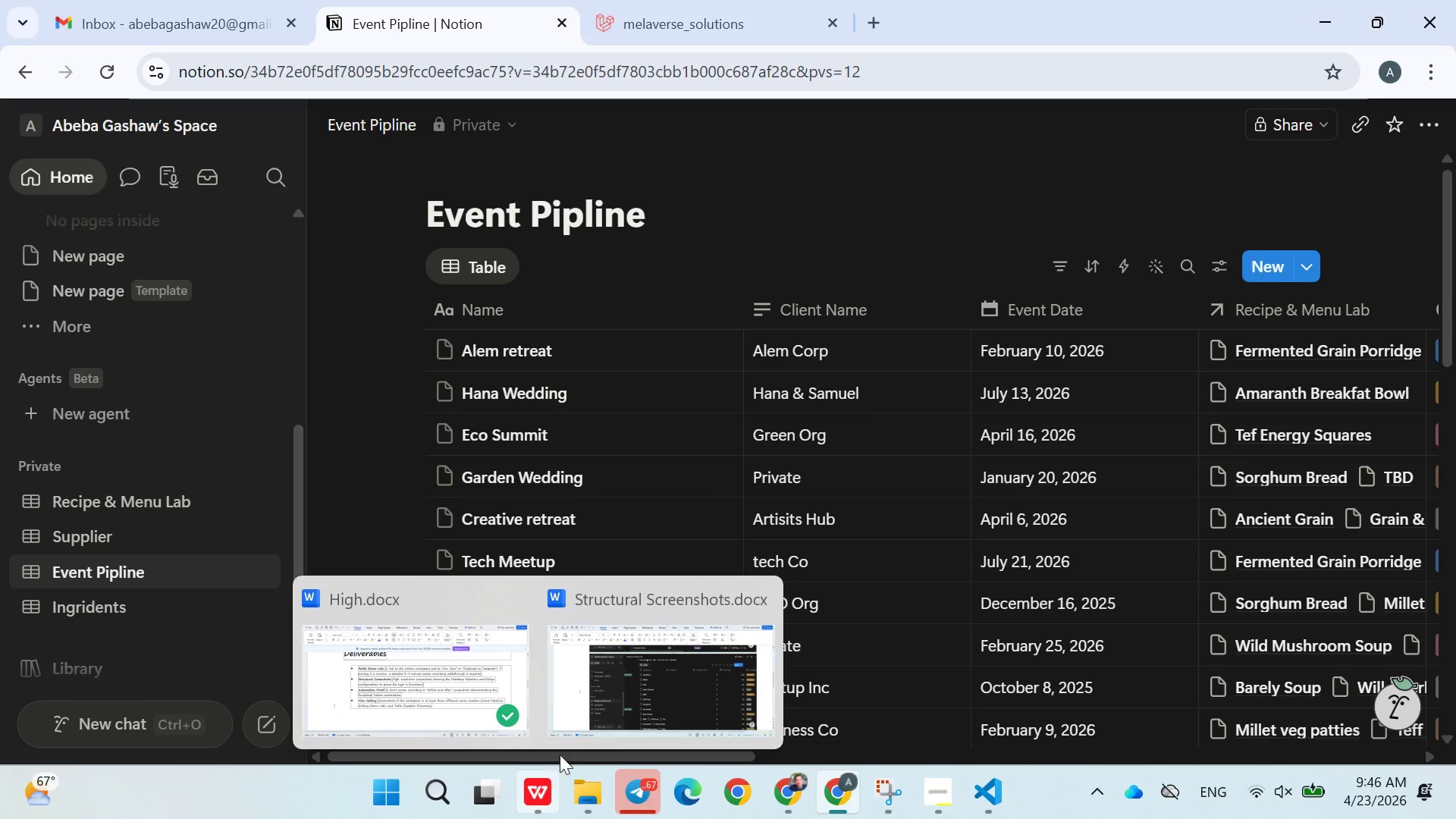 
wait(5.51)
 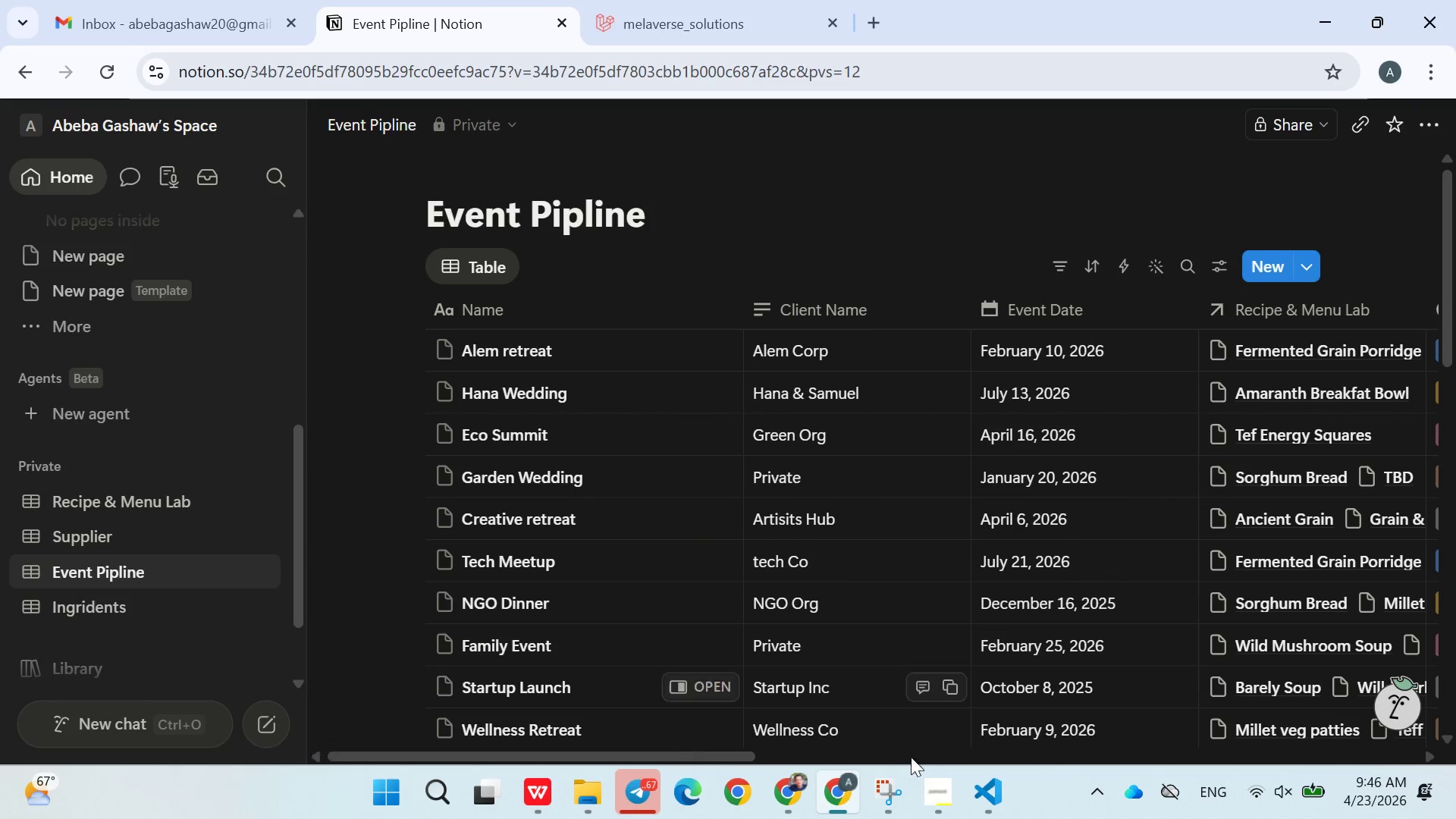 
left_click([484, 685])
 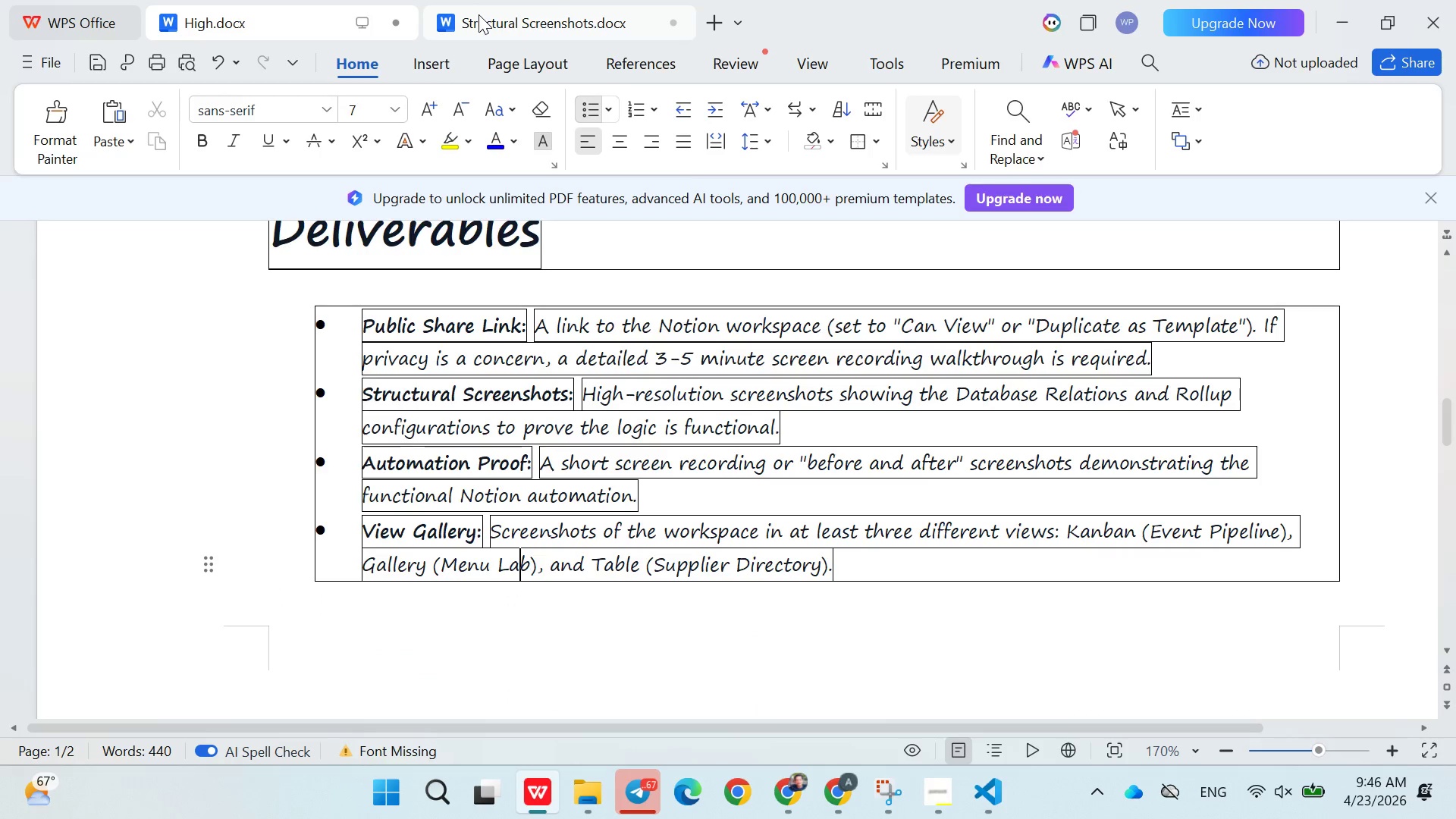 
left_click([497, 0])
 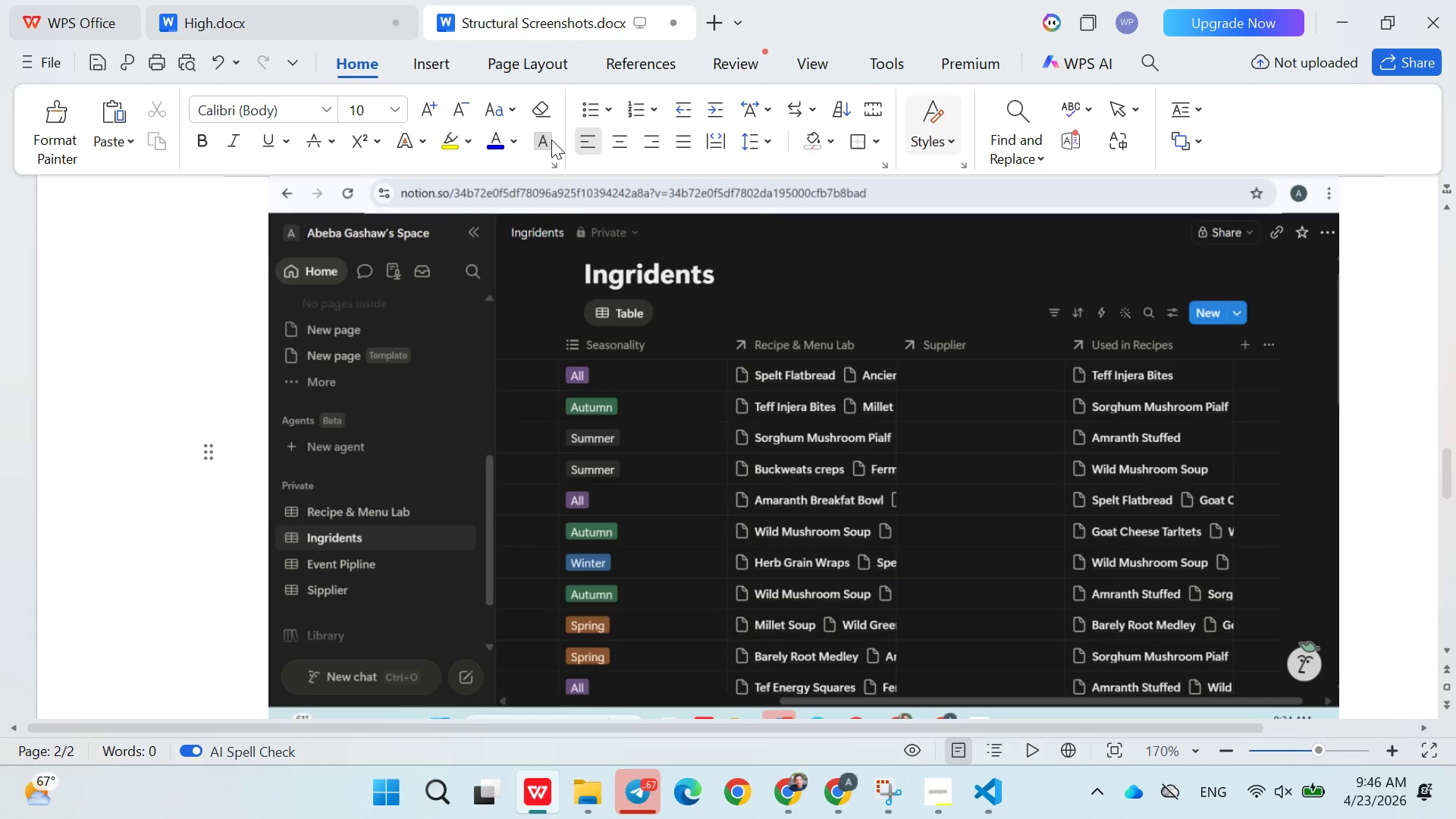 
scroll: coordinate [695, 416], scroll_direction: down, amount: 6.0
 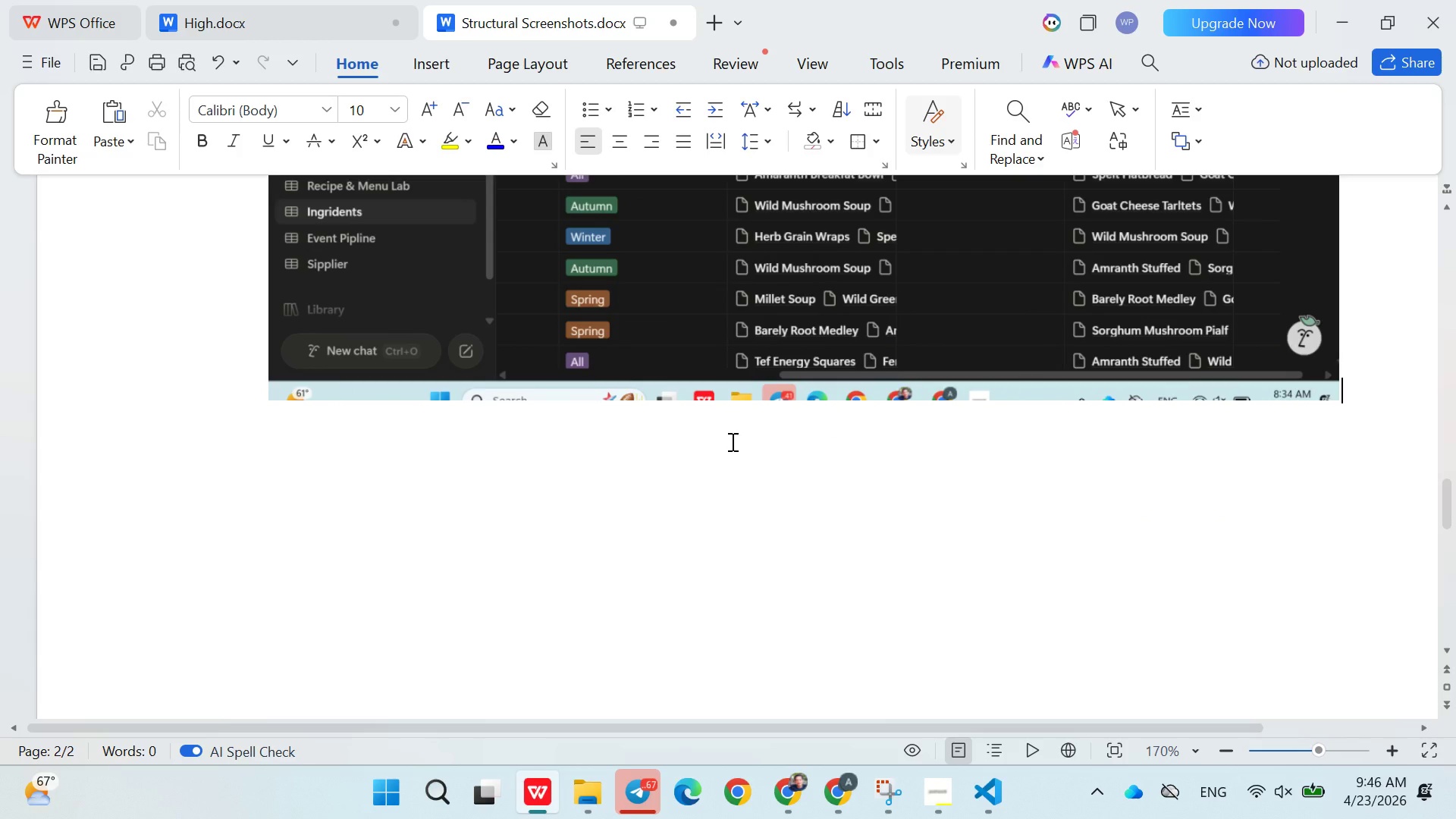 
key(Enter)
 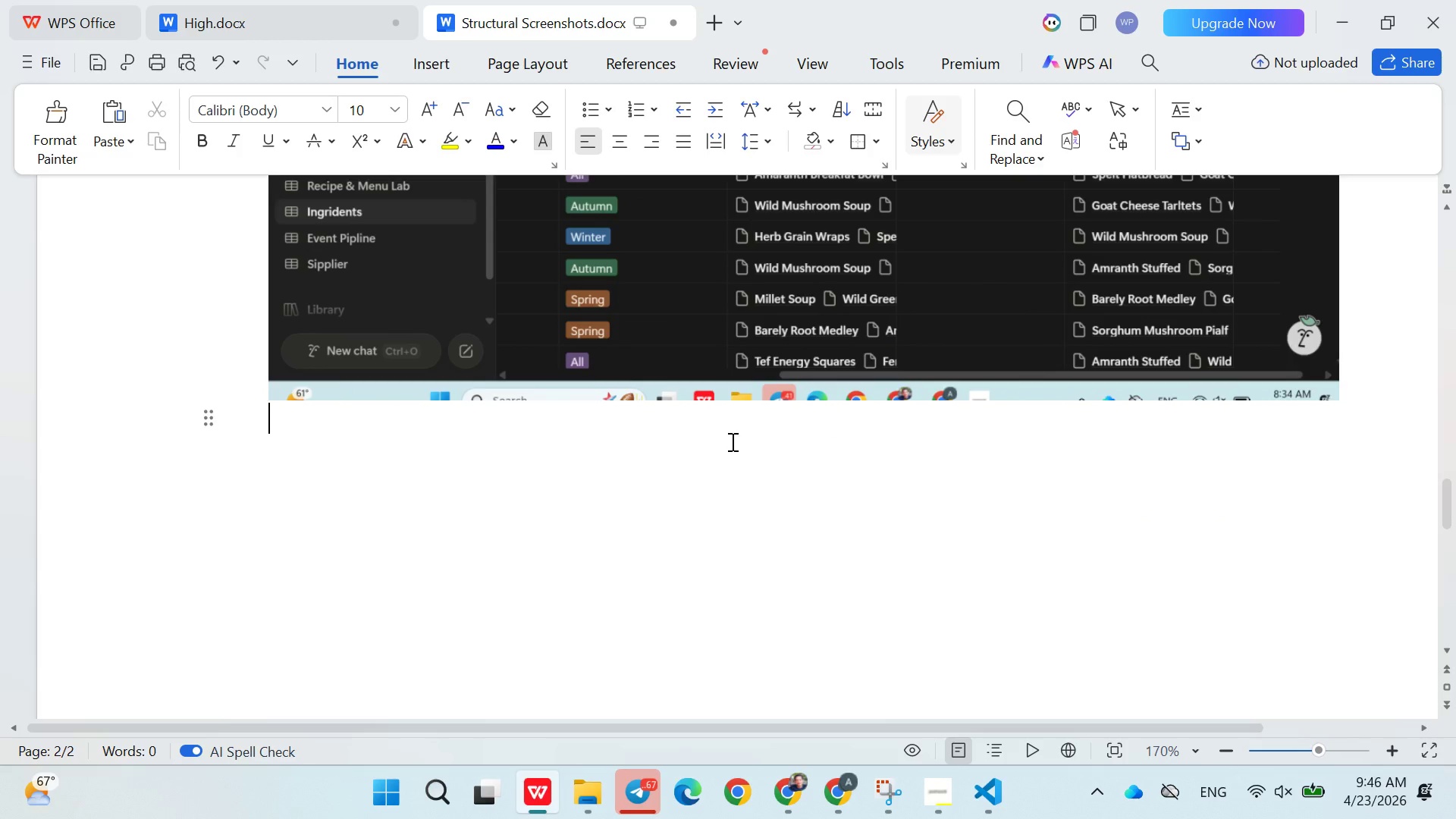 
key(Enter)
 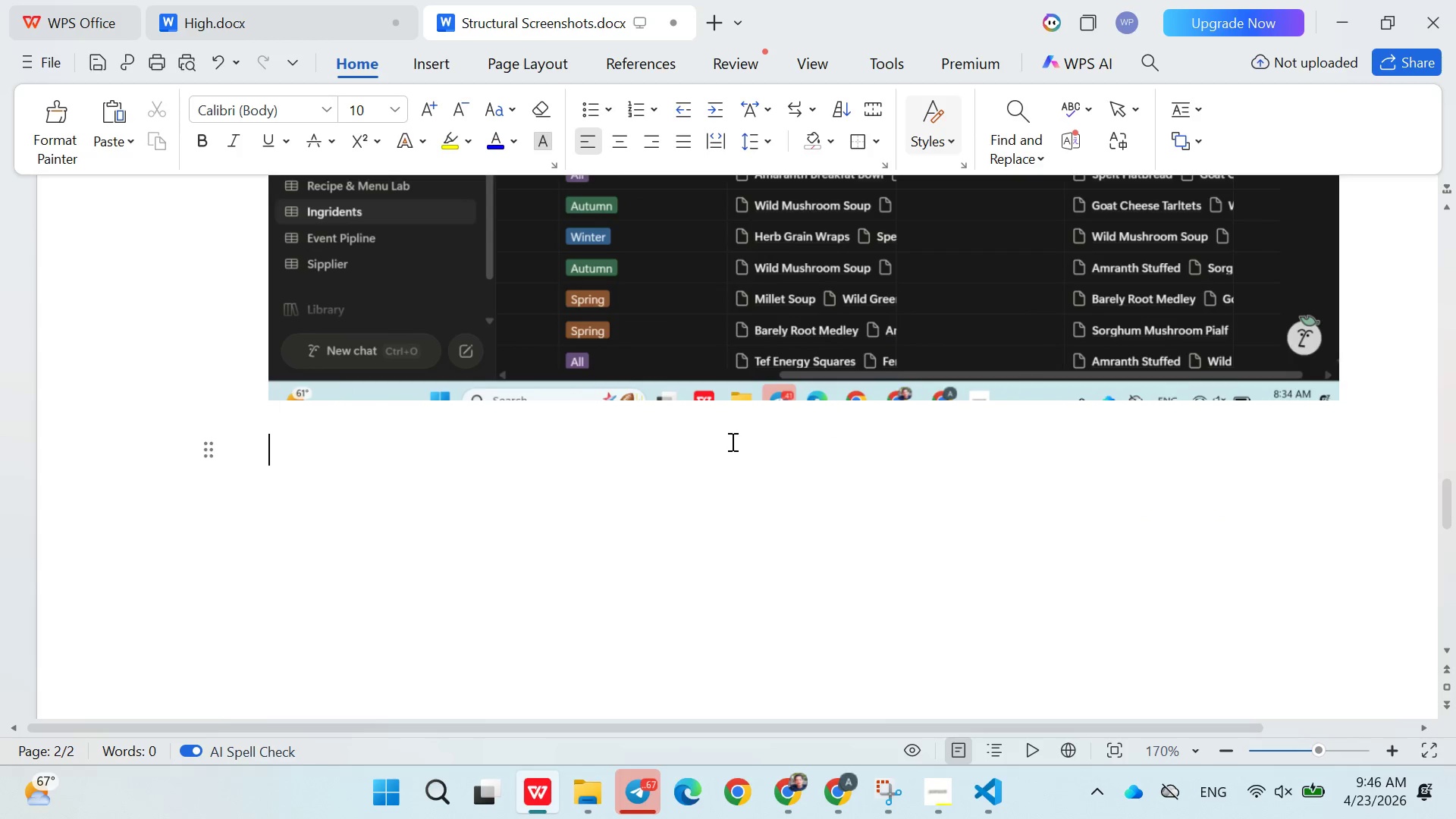 
key(Enter)
 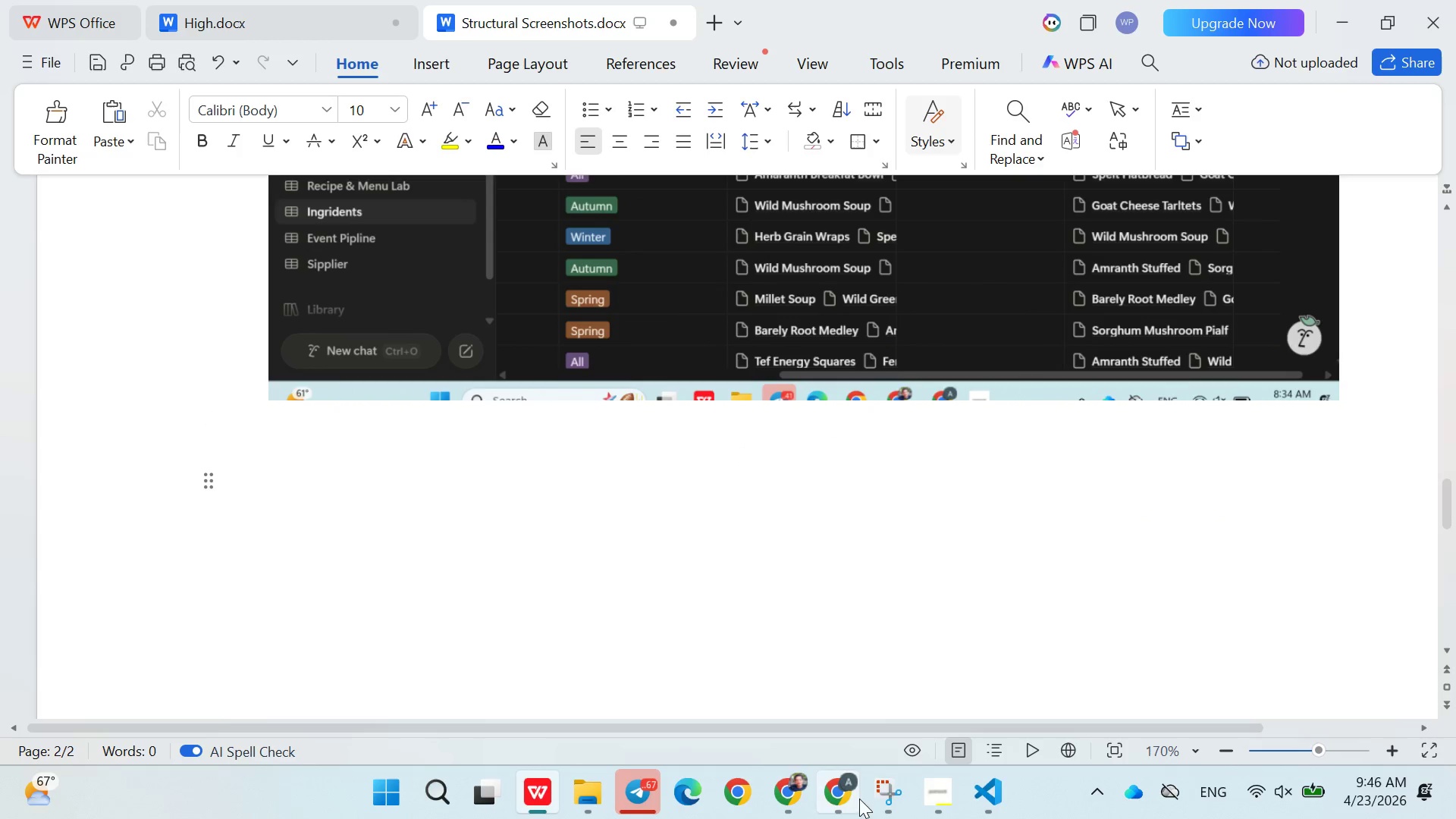 
left_click([858, 792])
 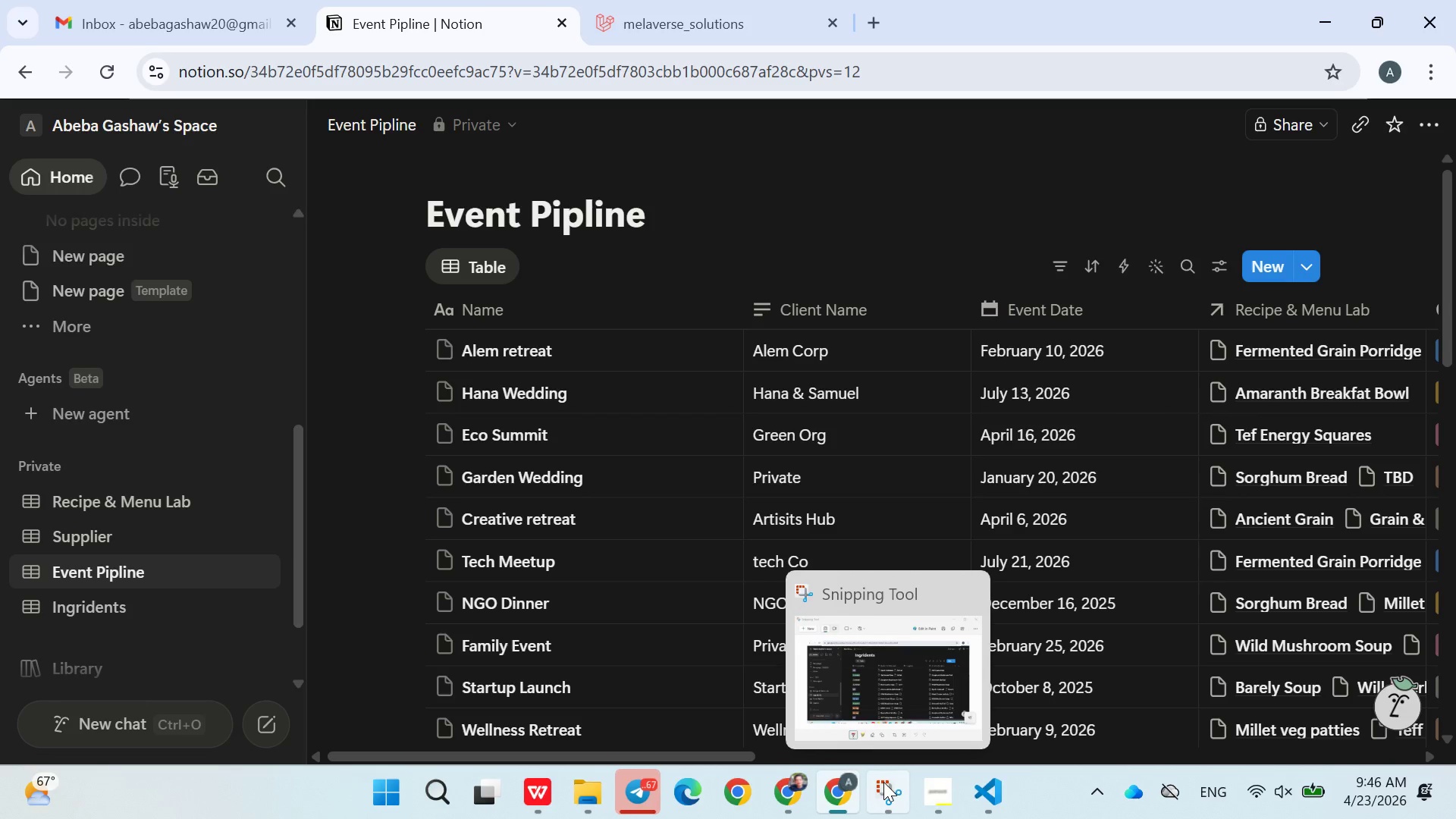 
left_click([883, 782])
 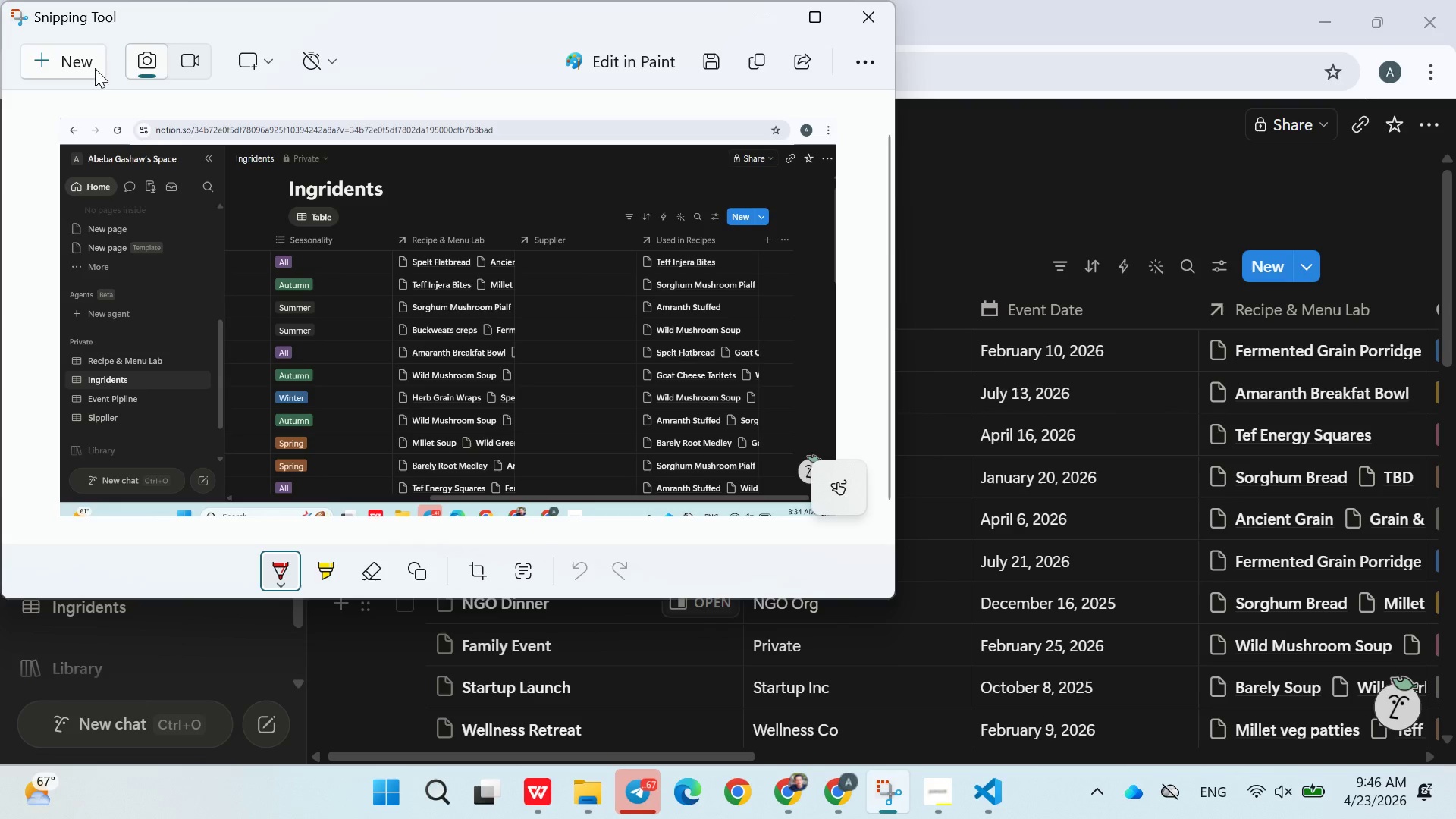 
left_click([88, 64])
 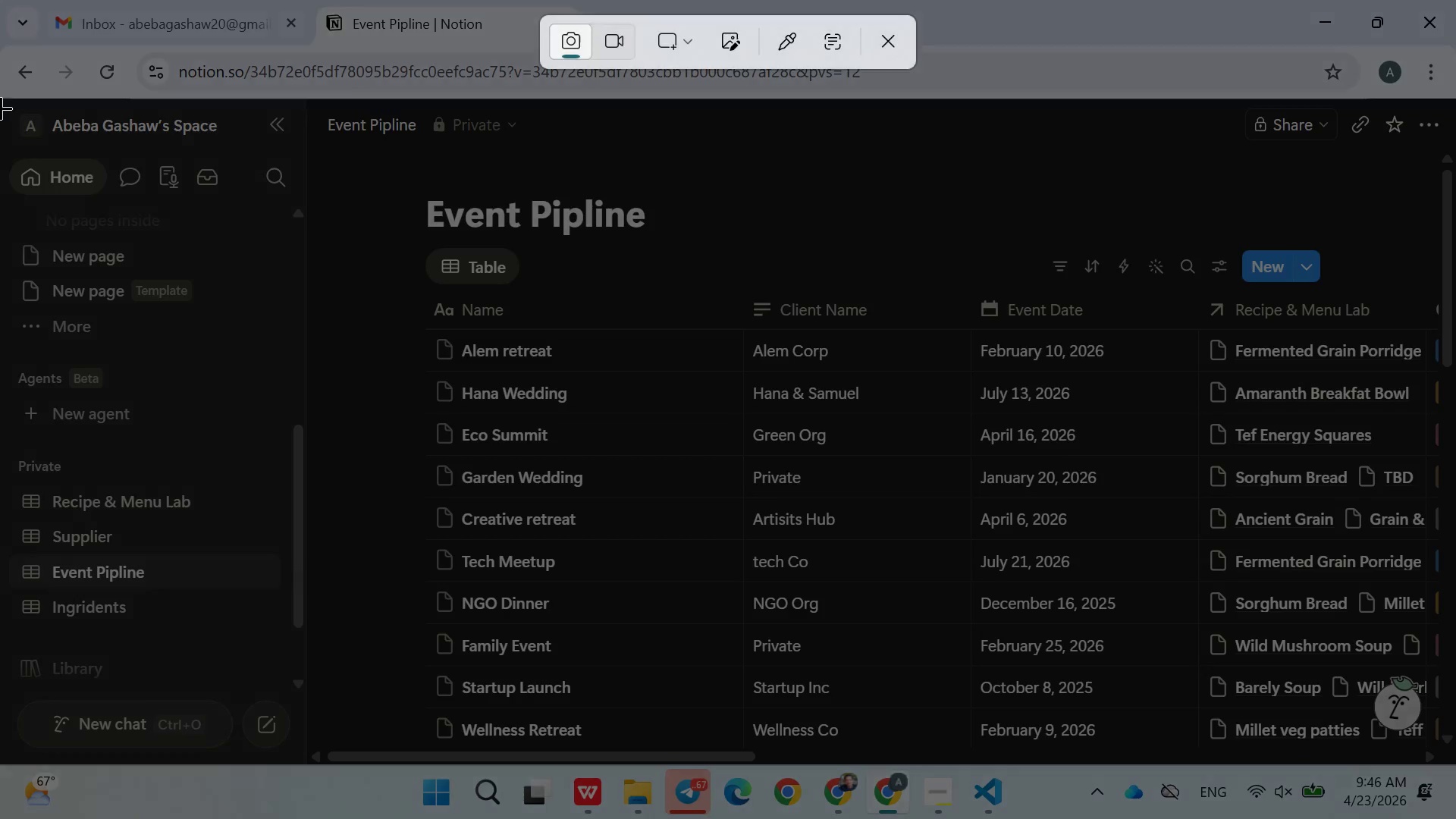 
left_click_drag(start_coordinate=[10, 135], to_coordinate=[1455, 749])
 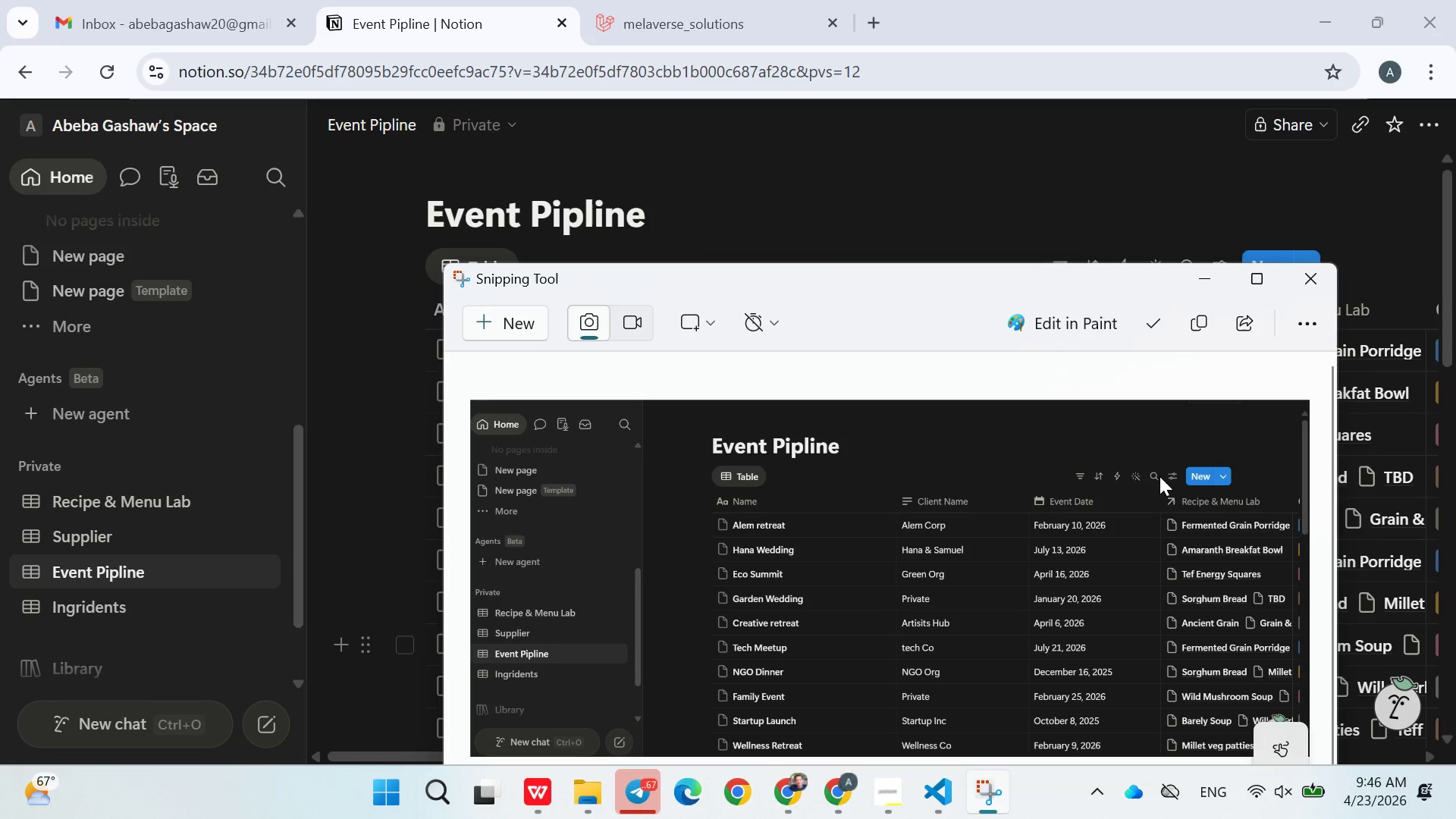 
left_click([1210, 317])
 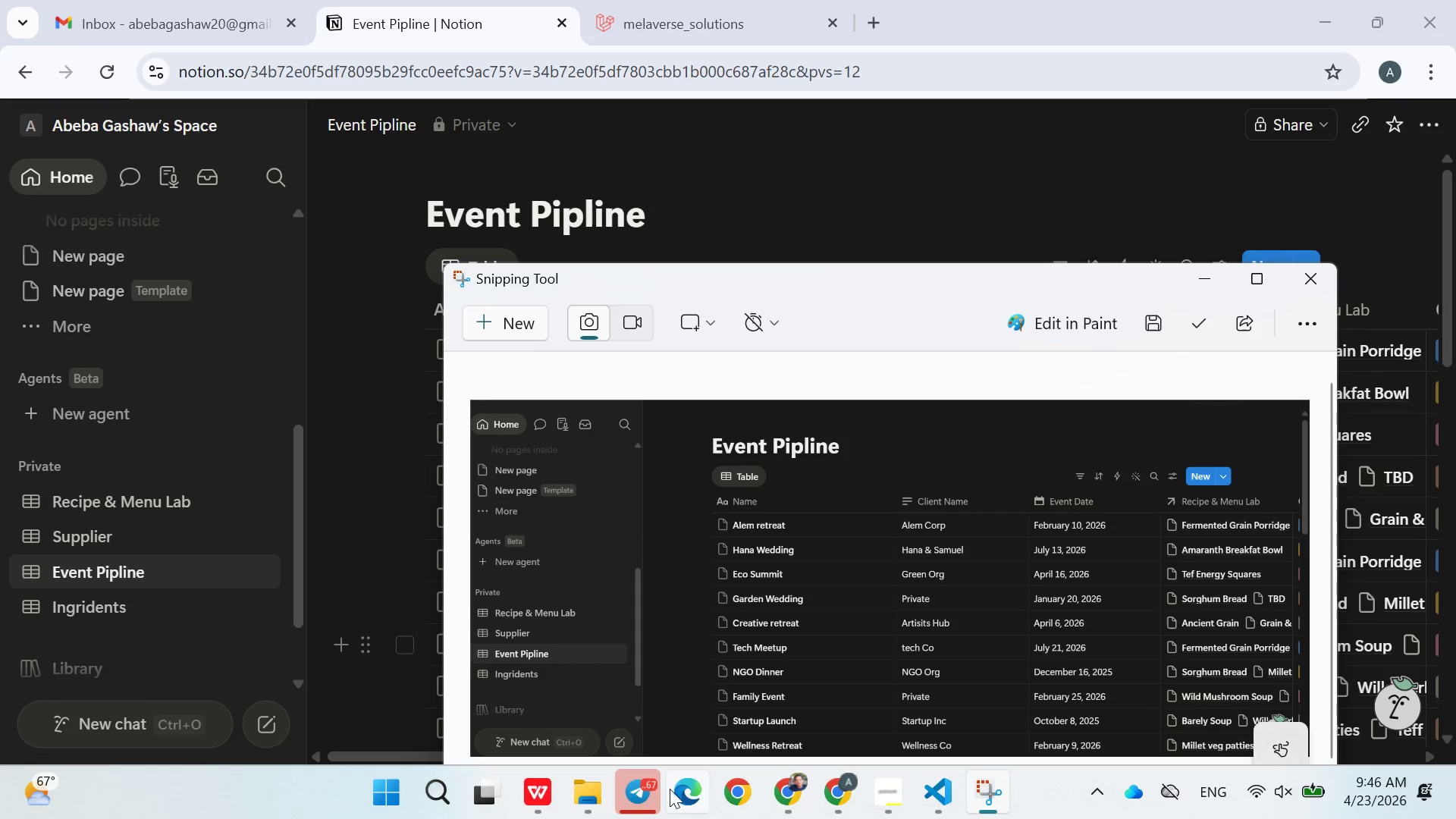 
left_click([511, 788])
 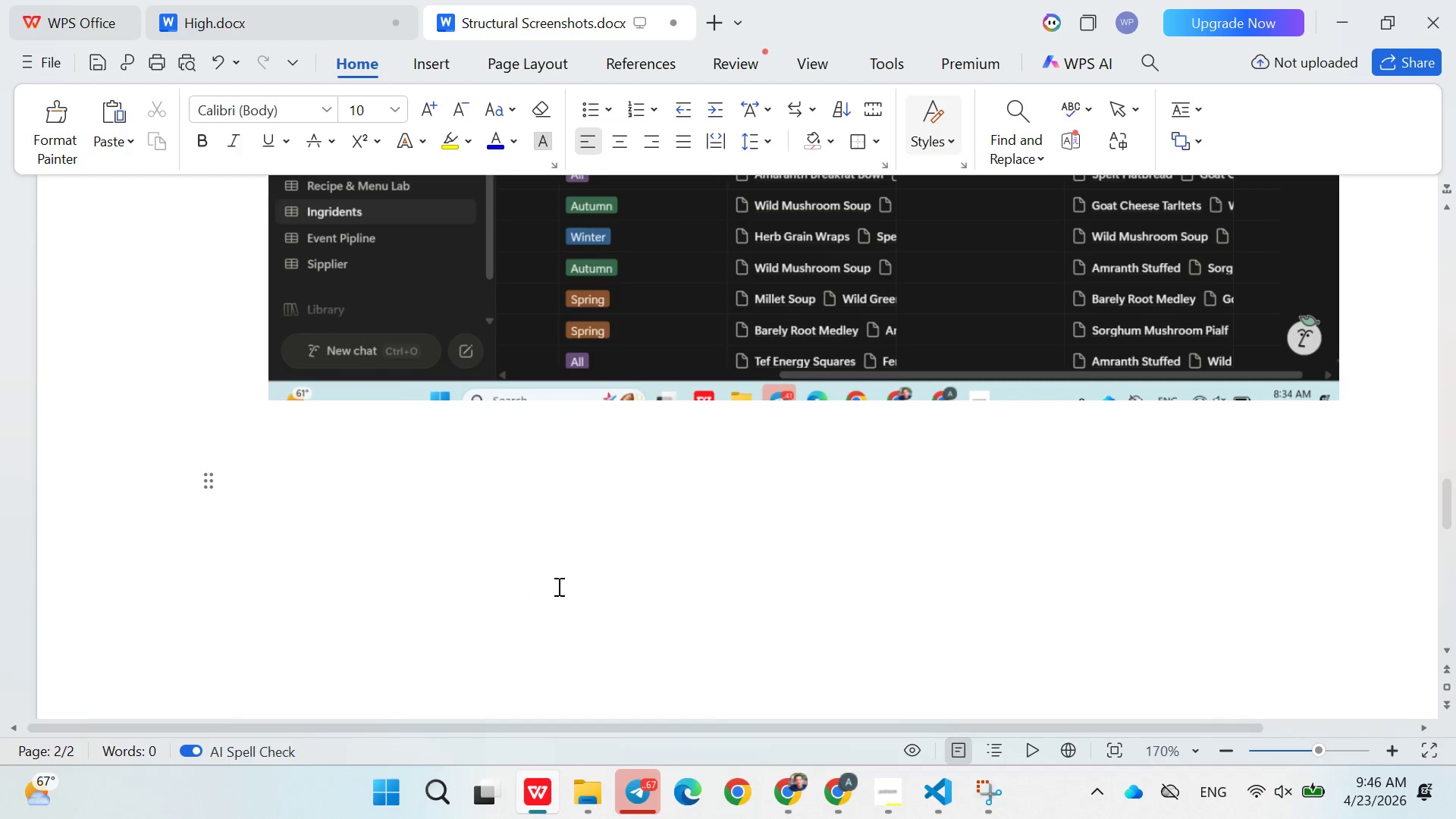 
key(Control+V)
 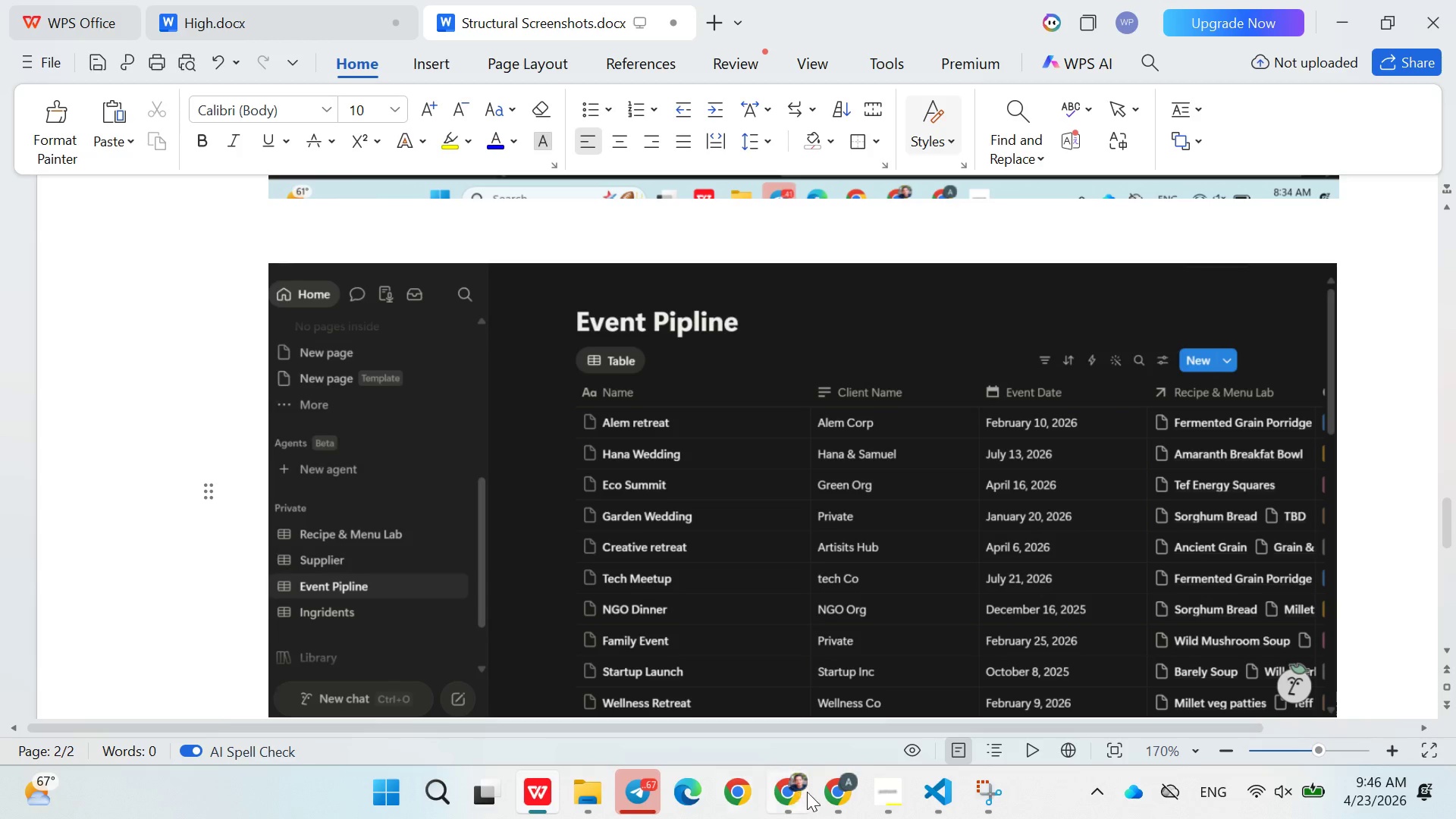 
left_click([828, 795])
 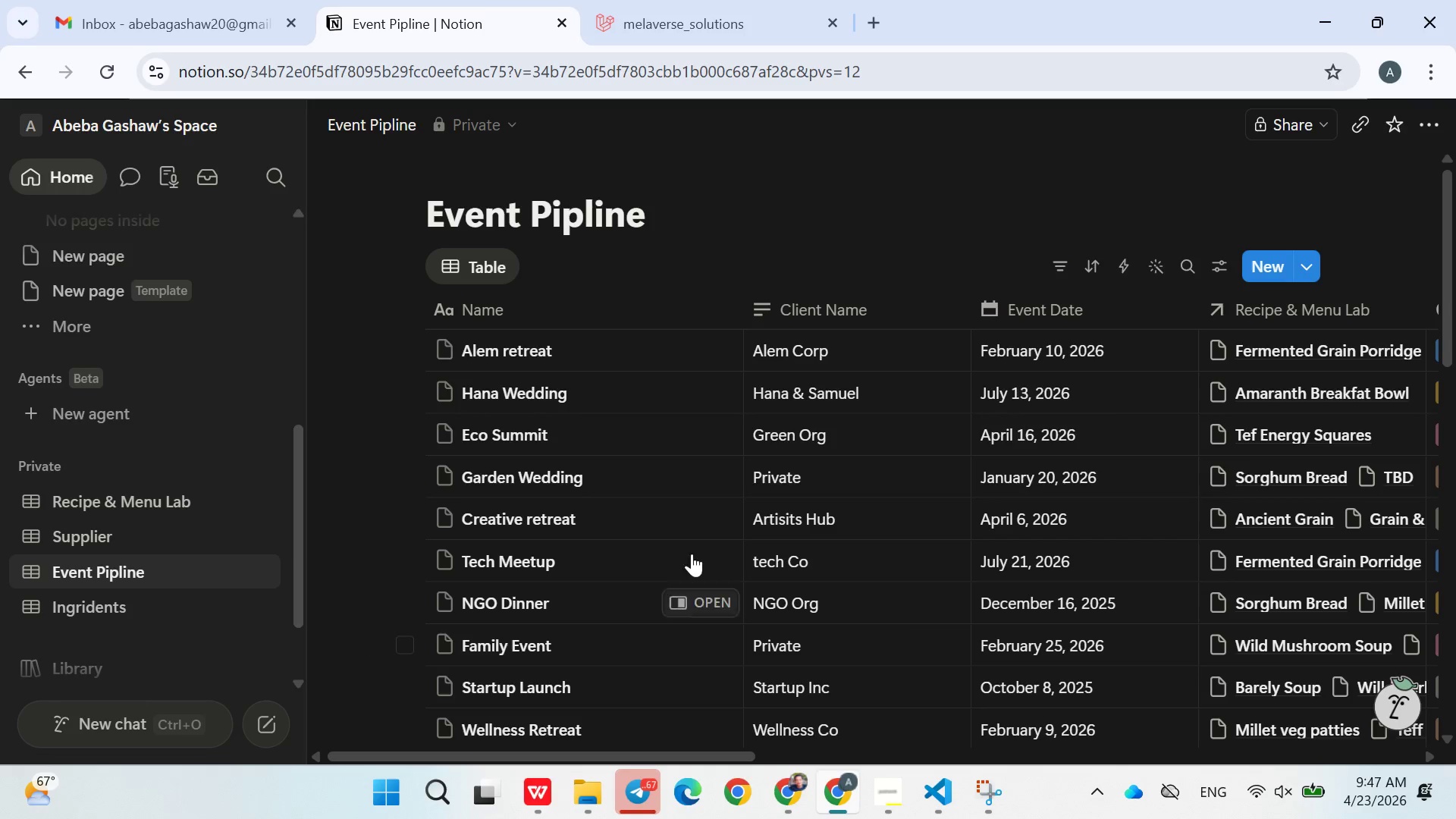 
scroll: coordinate [770, 510], scroll_direction: down, amount: 8.0
 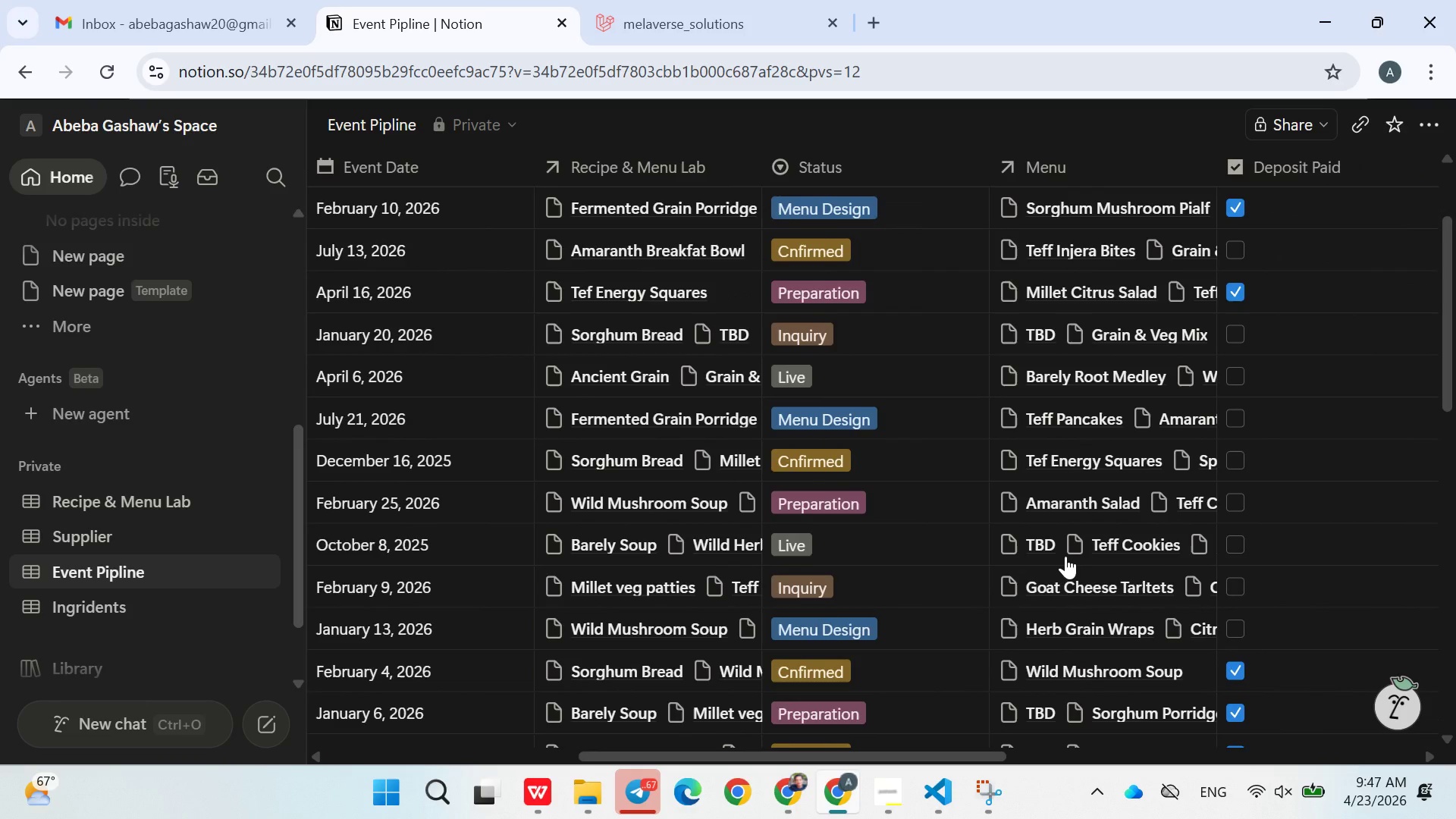 
wait(8.19)
 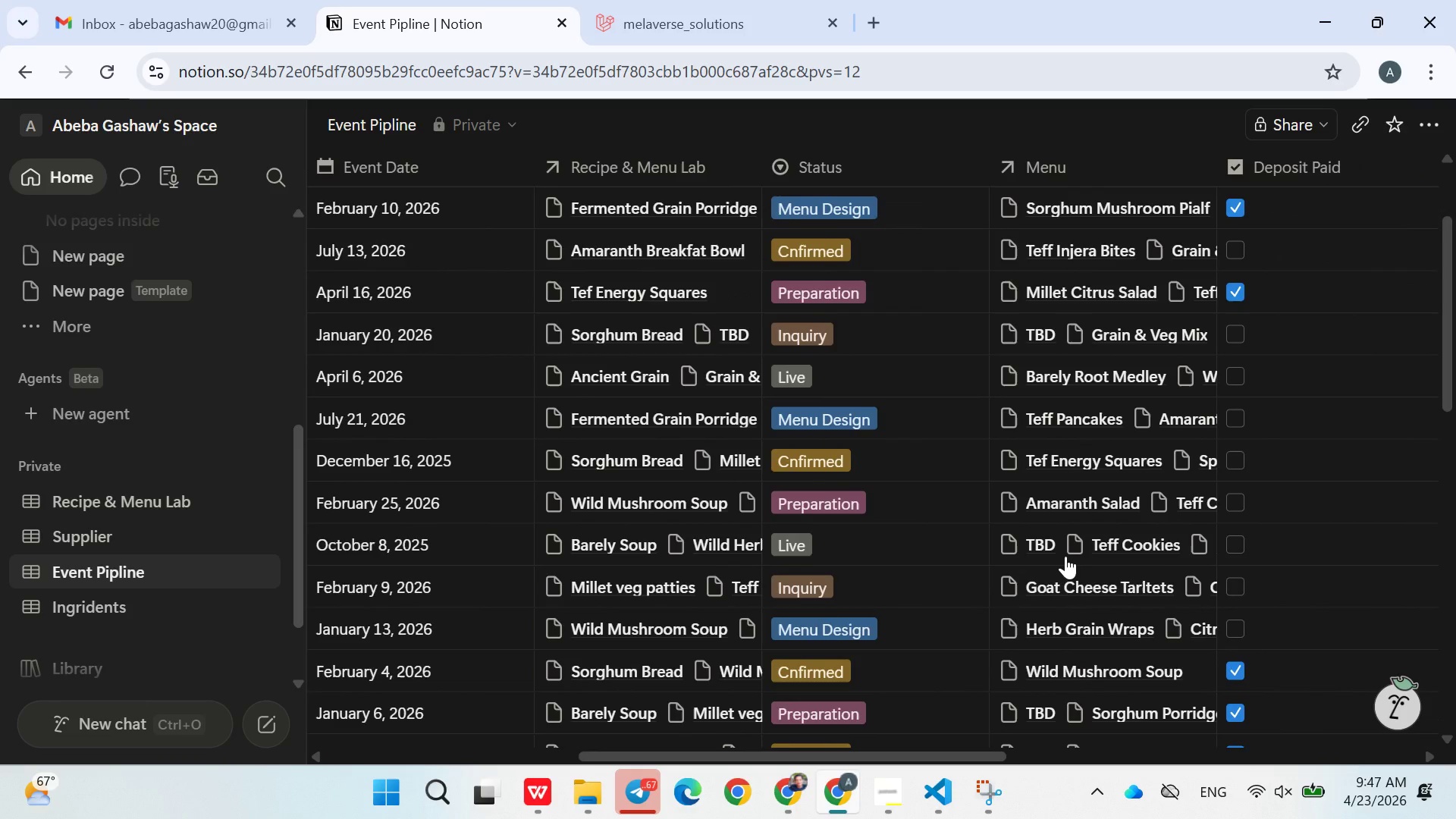 
left_click([1002, 786])
 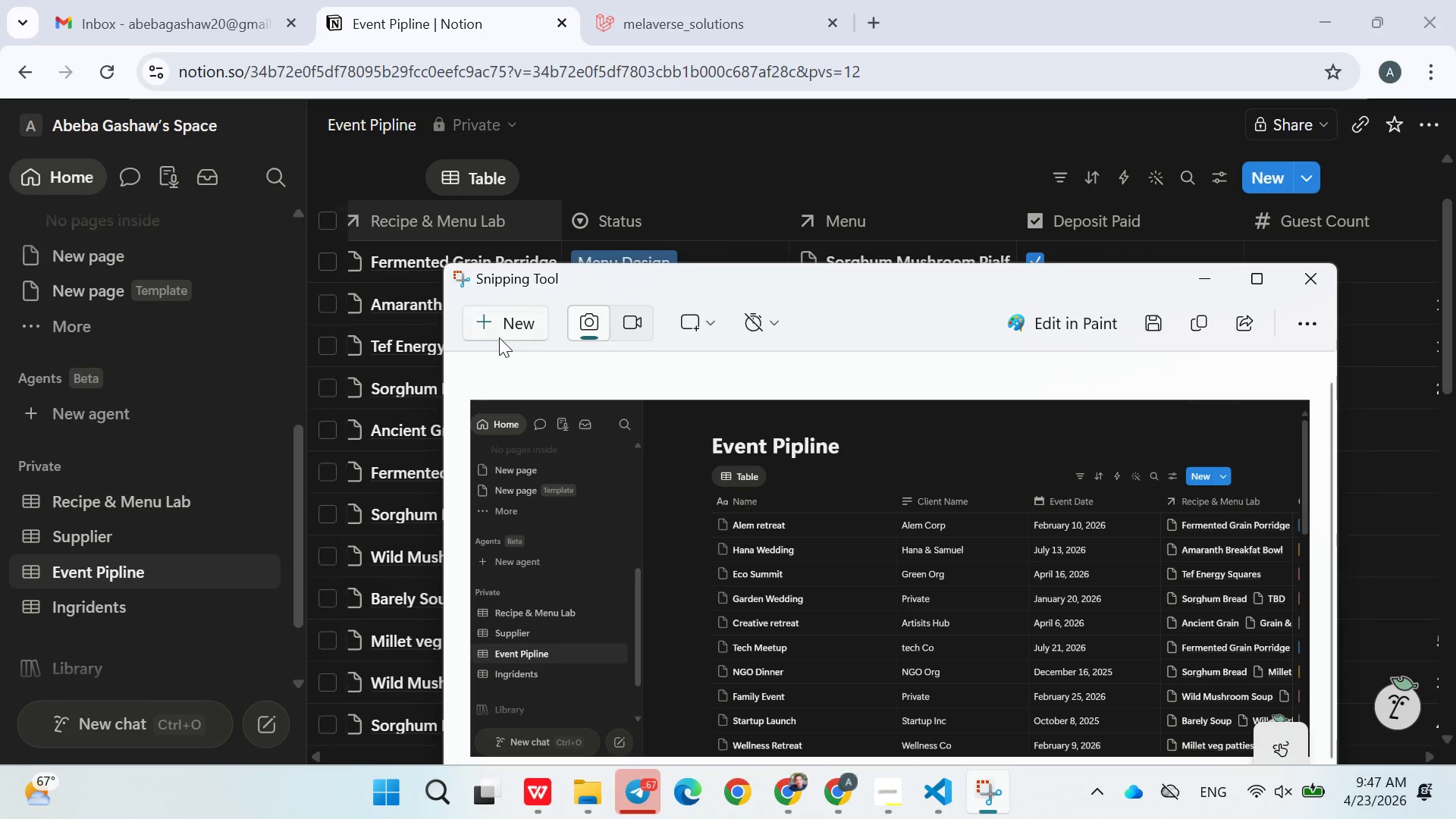 
left_click([499, 337])
 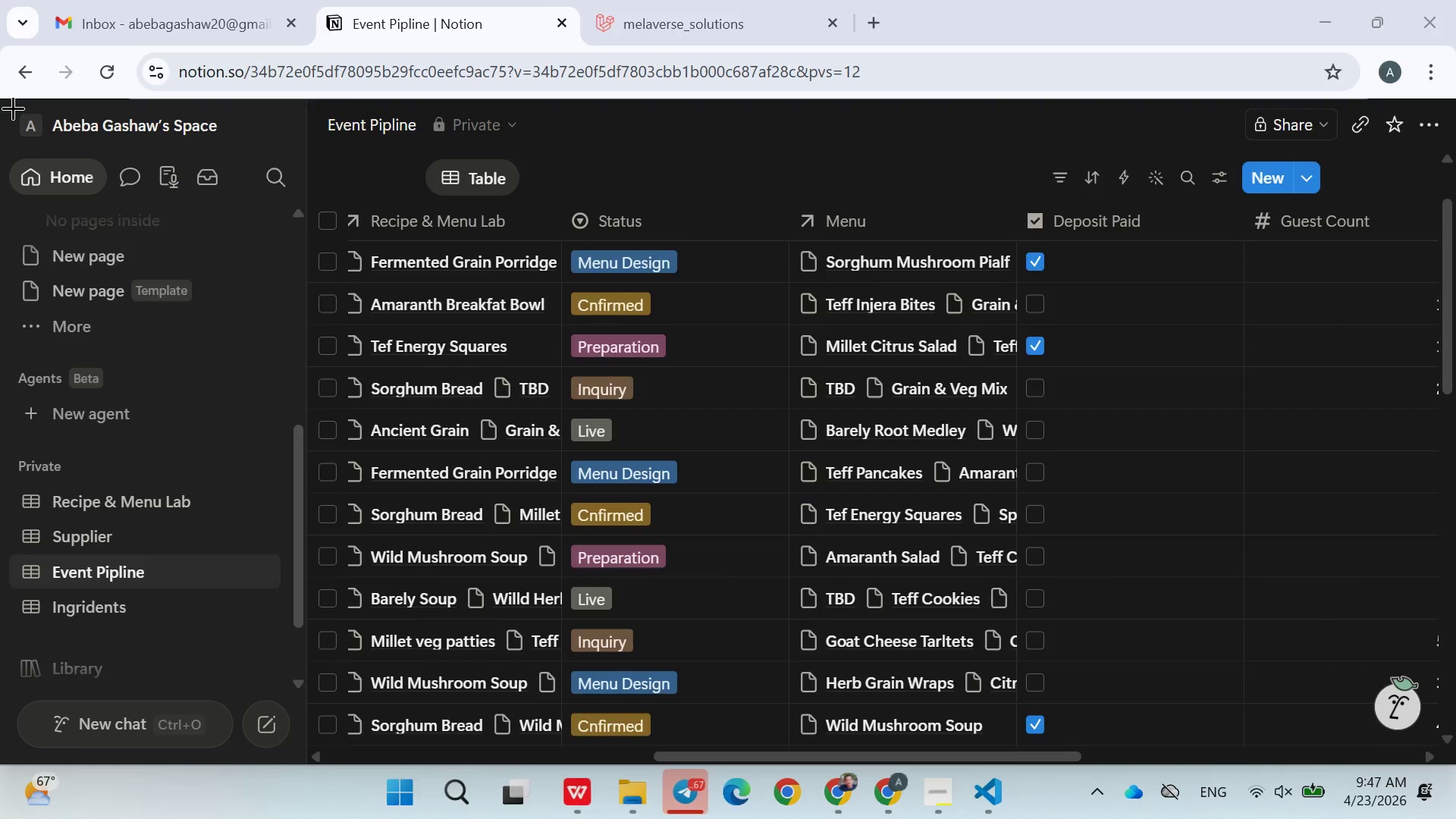 
left_click_drag(start_coordinate=[4, 102], to_coordinate=[1455, 757])
 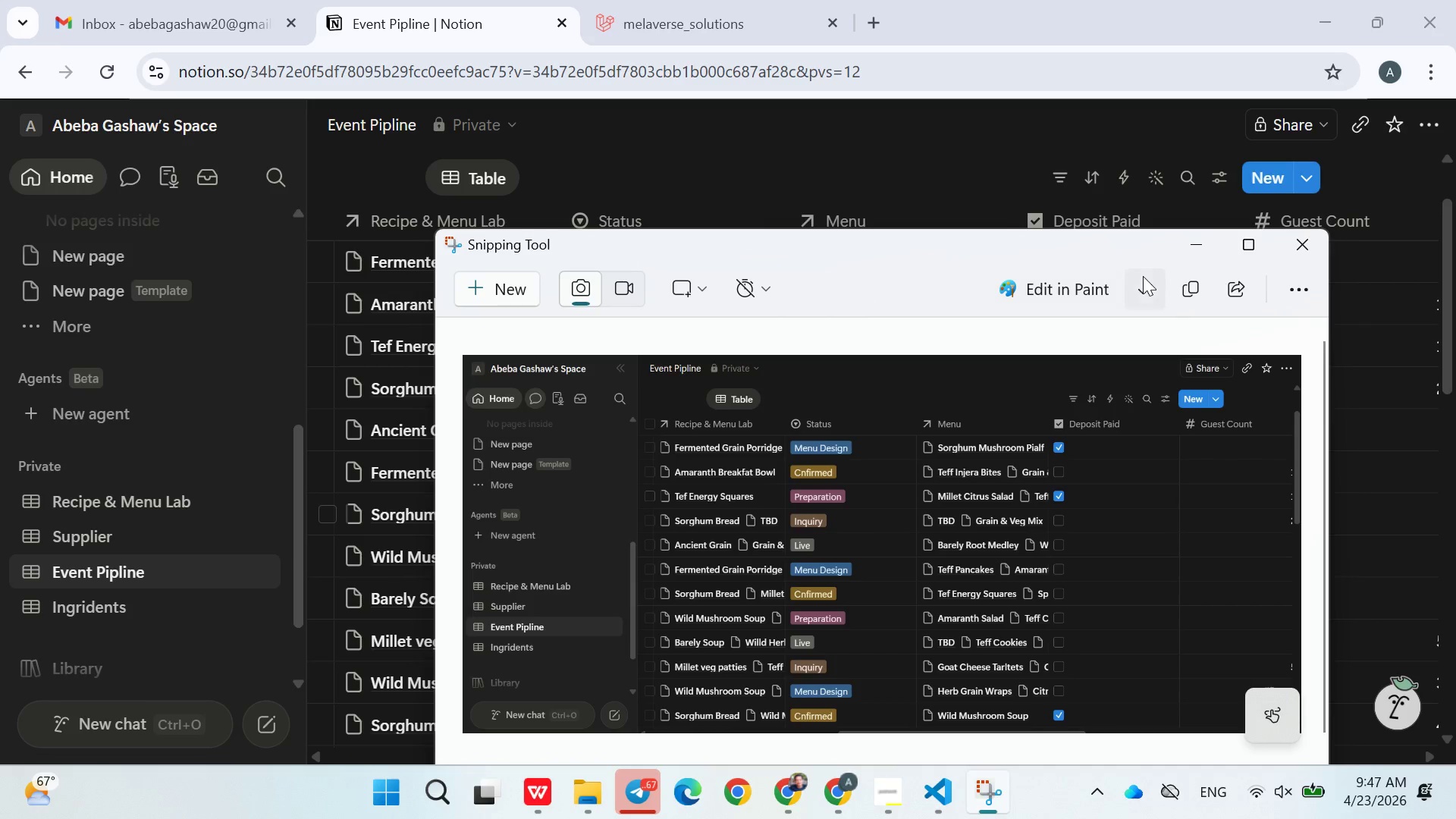 
left_click([1203, 299])
 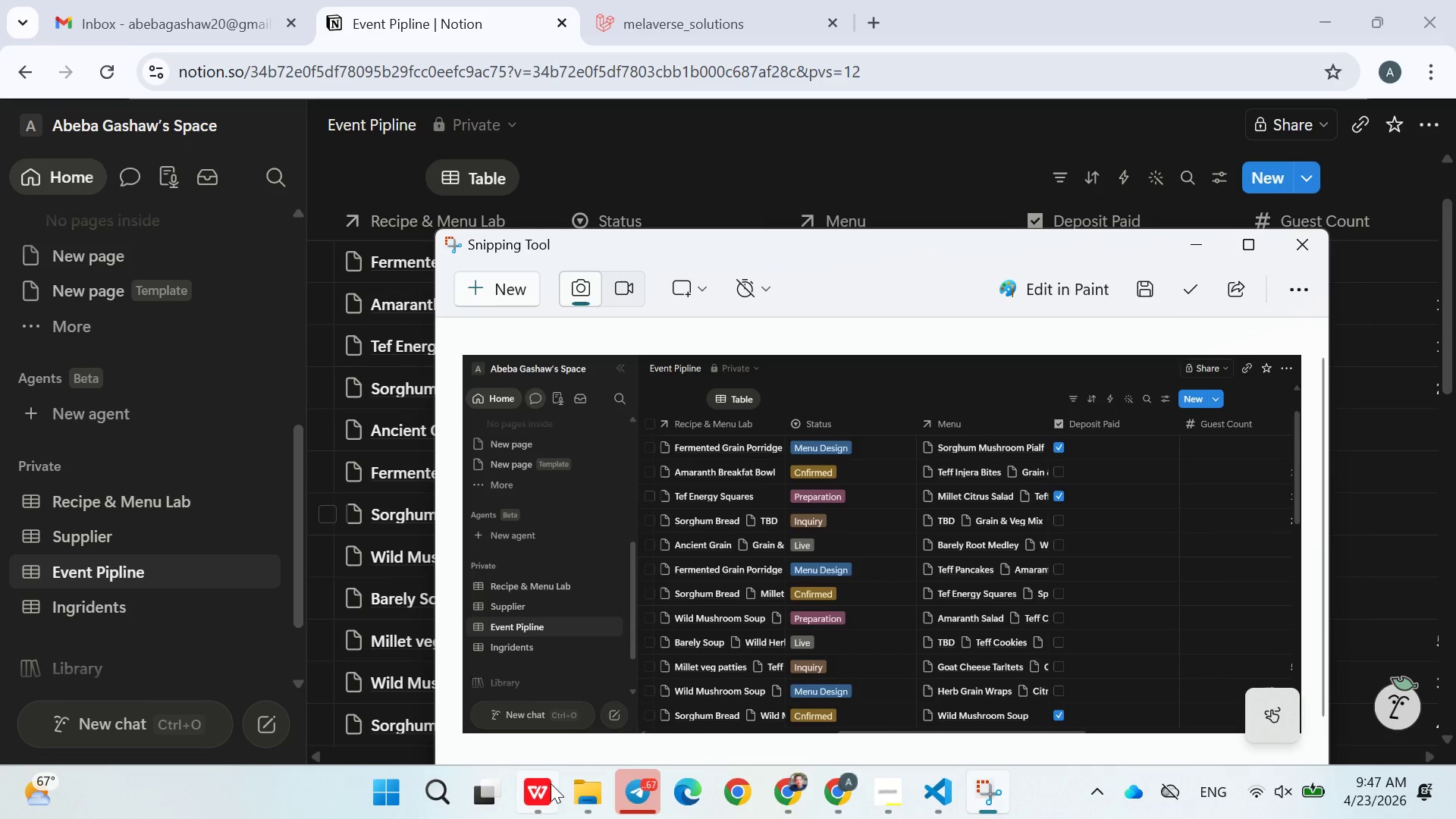 
left_click([553, 785])
 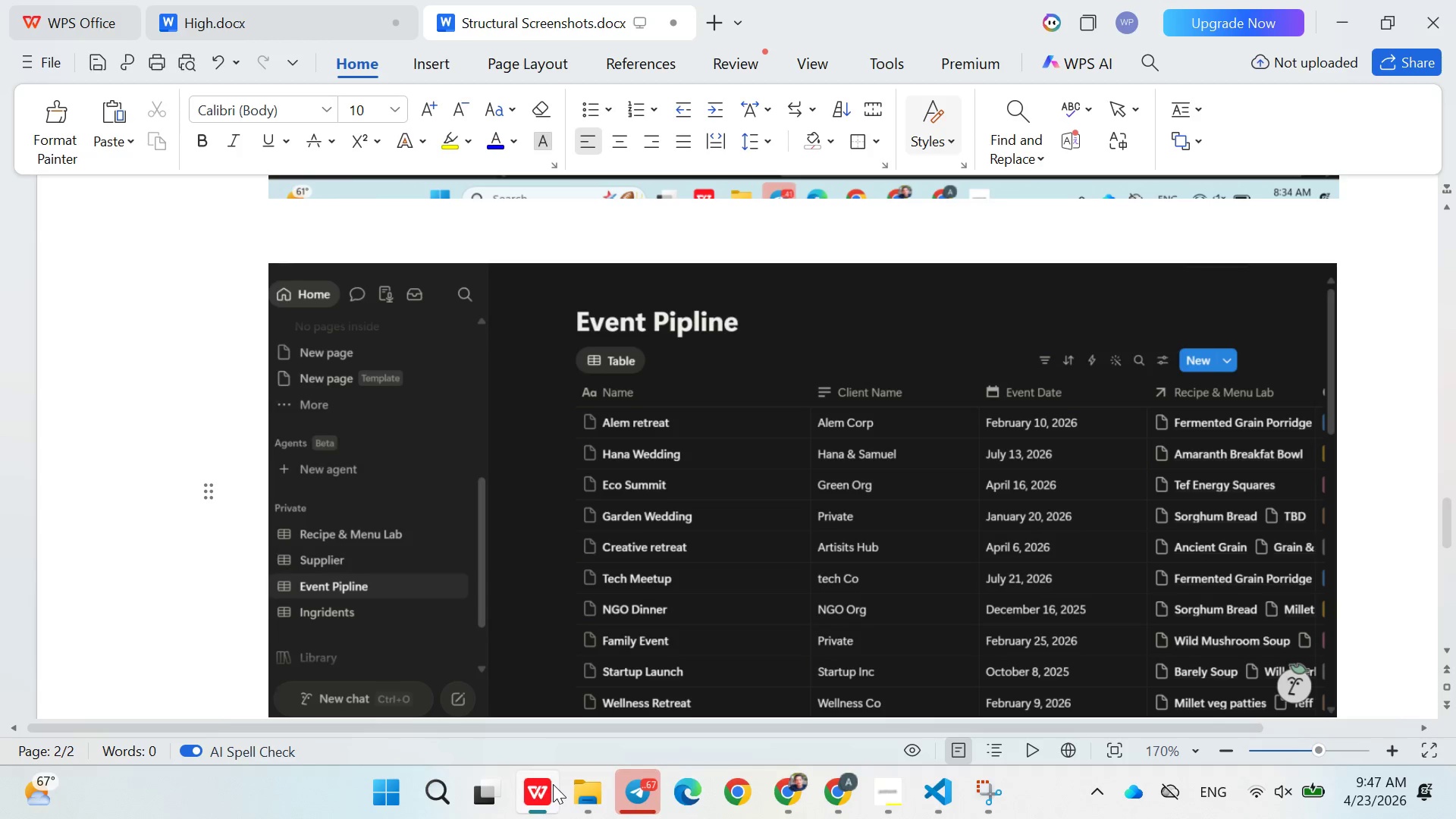 
key(Enter)
 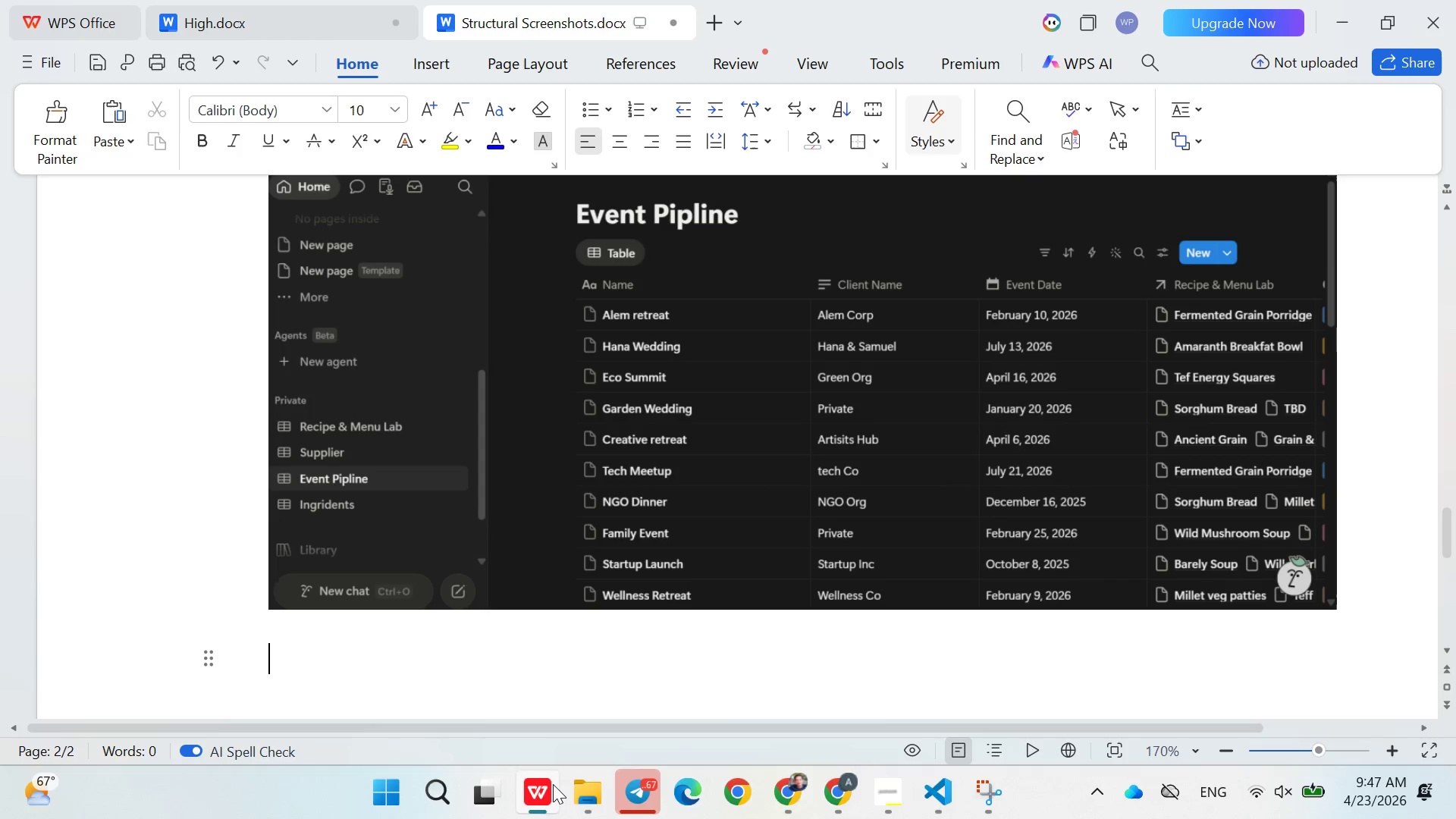 
key(Enter)
 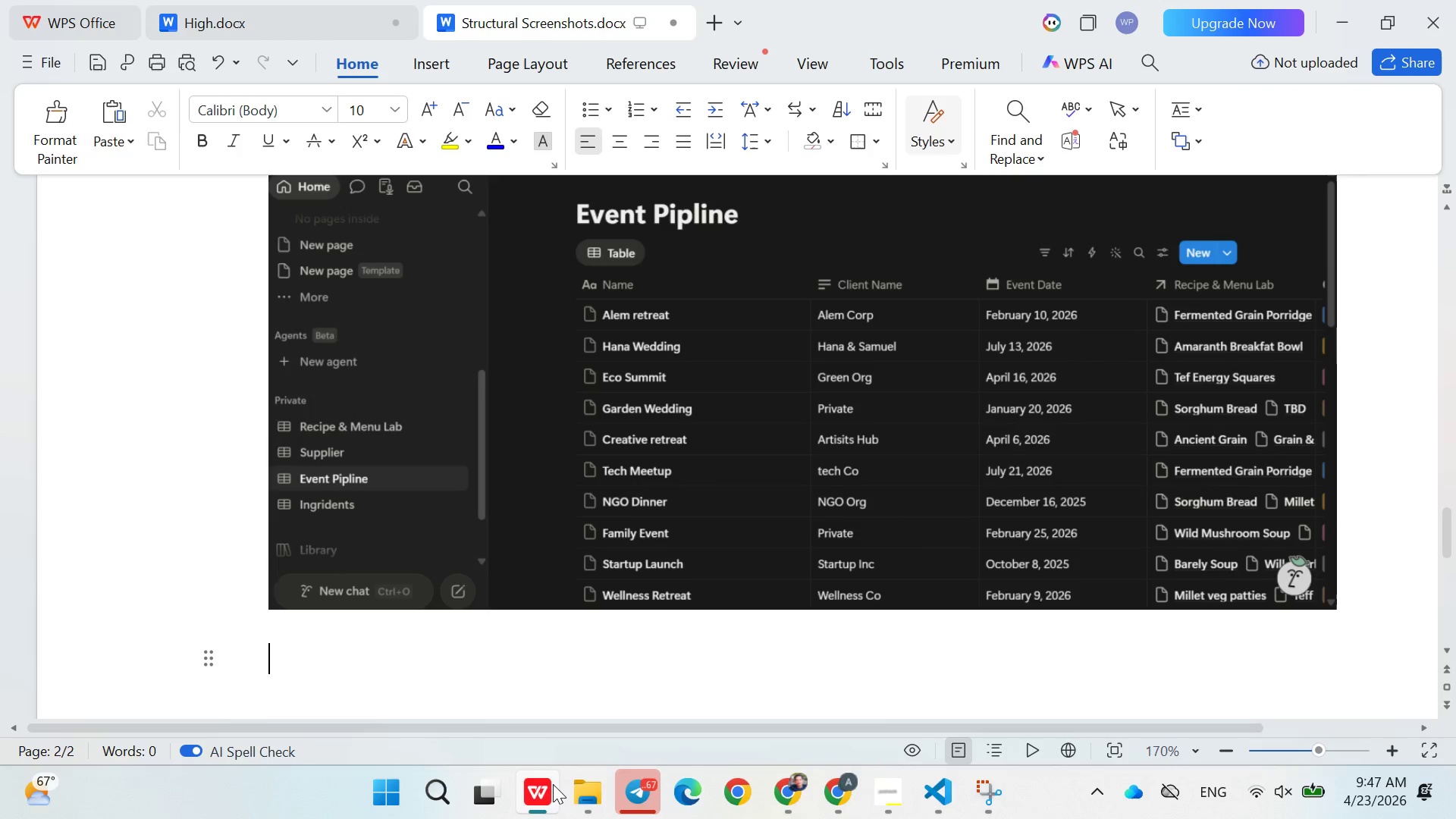 
key(Control+V)
 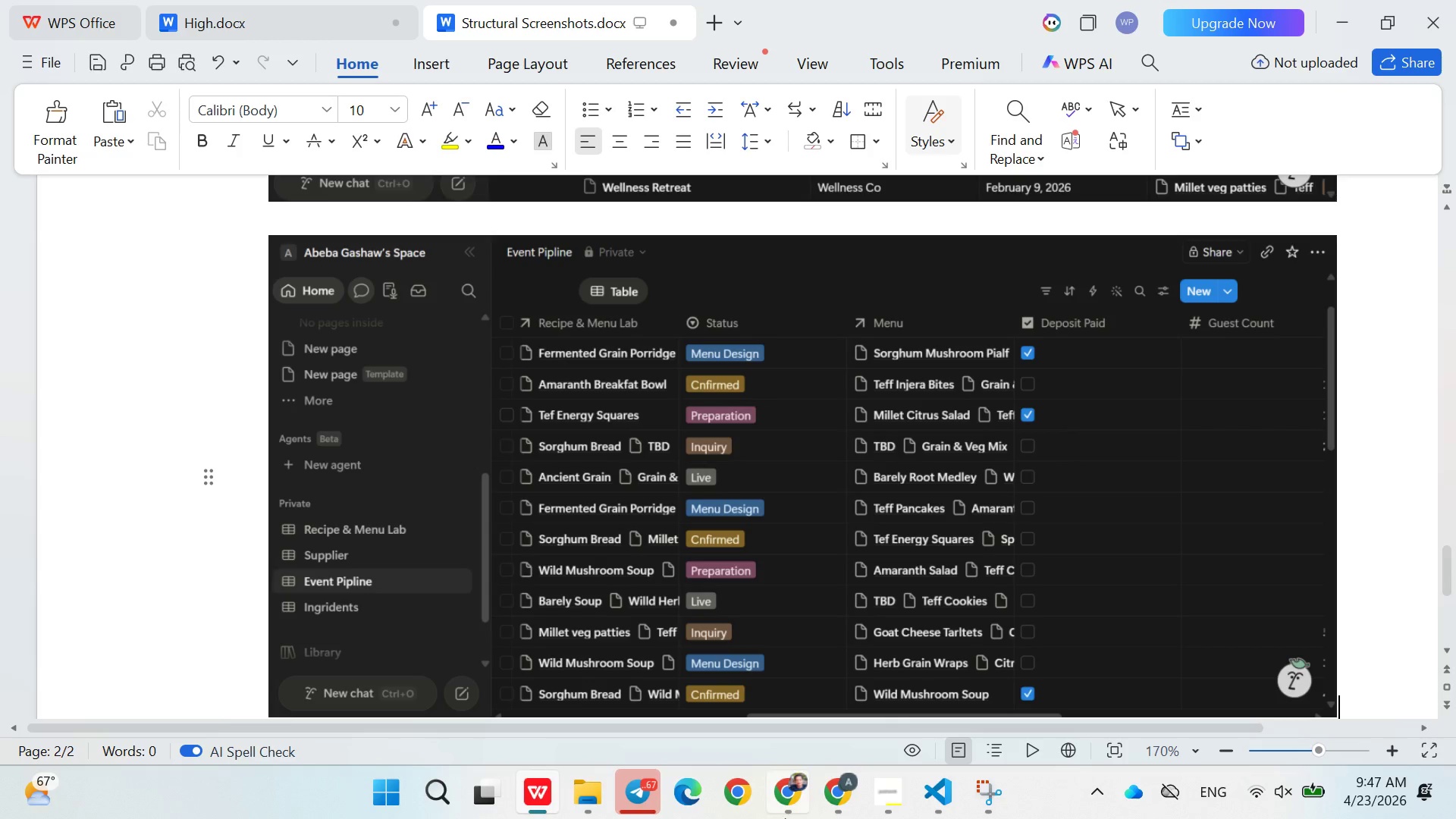 
left_click([824, 799])
 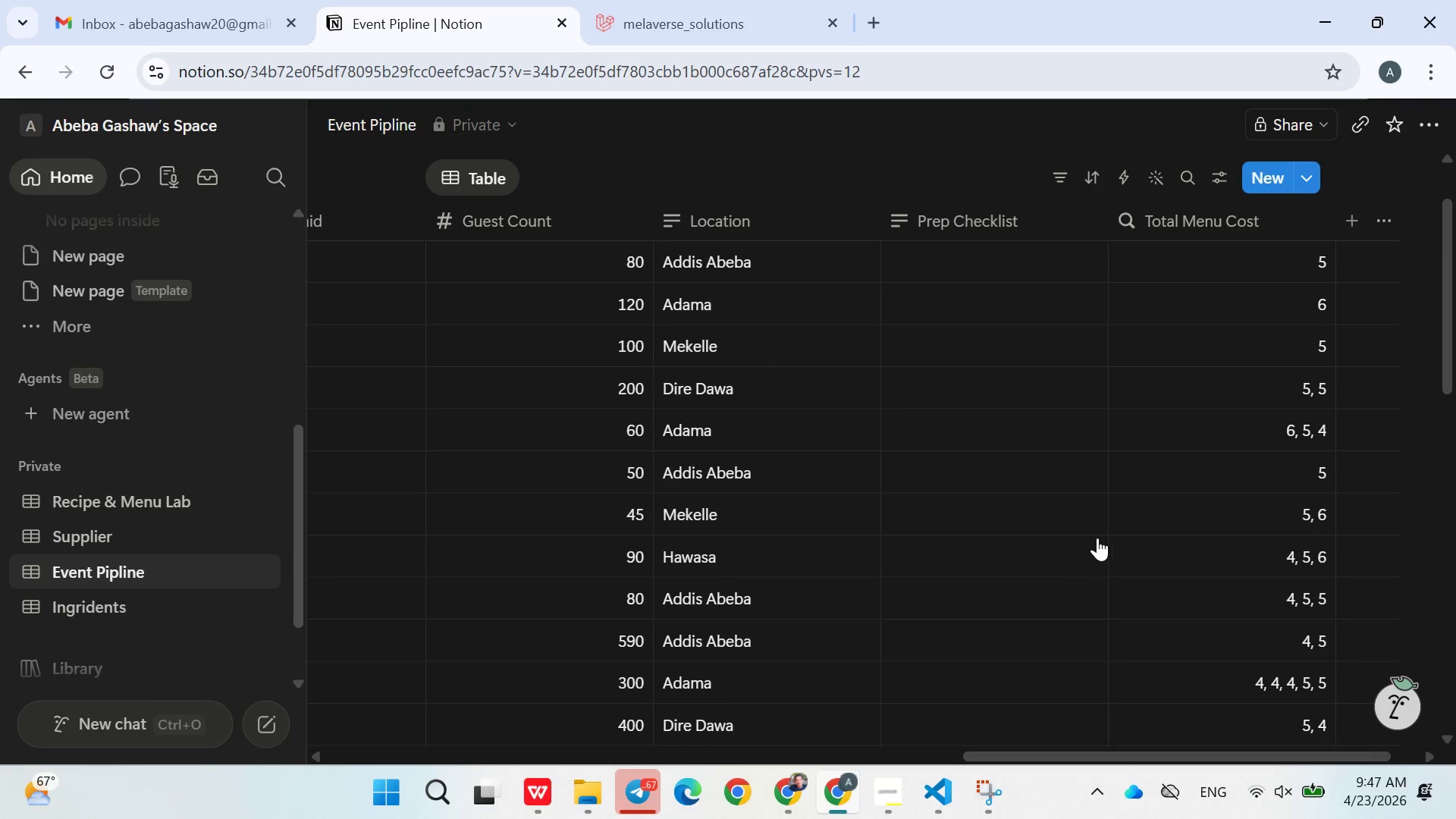 
wait(5.23)
 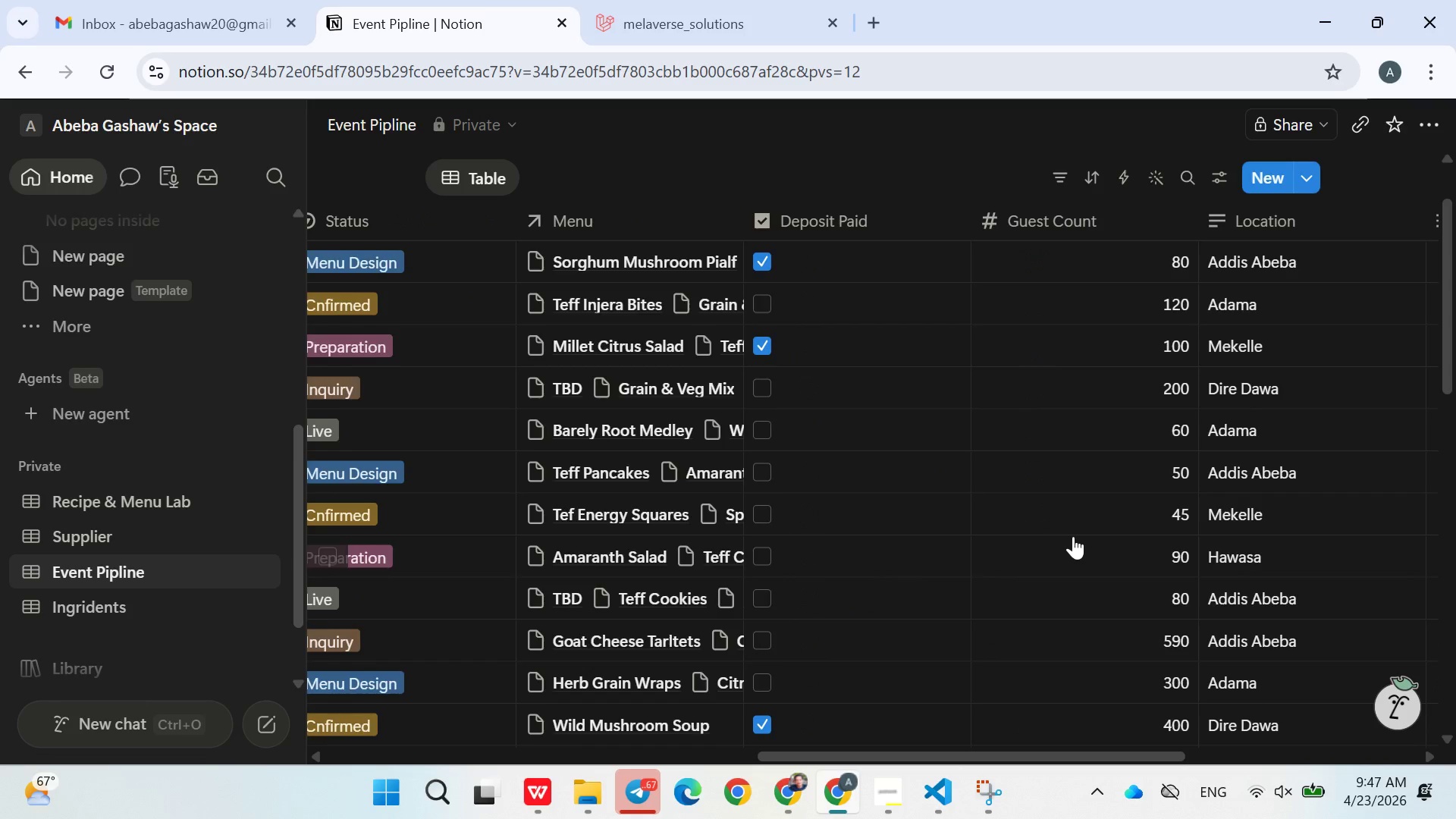 
left_click([934, 258])
 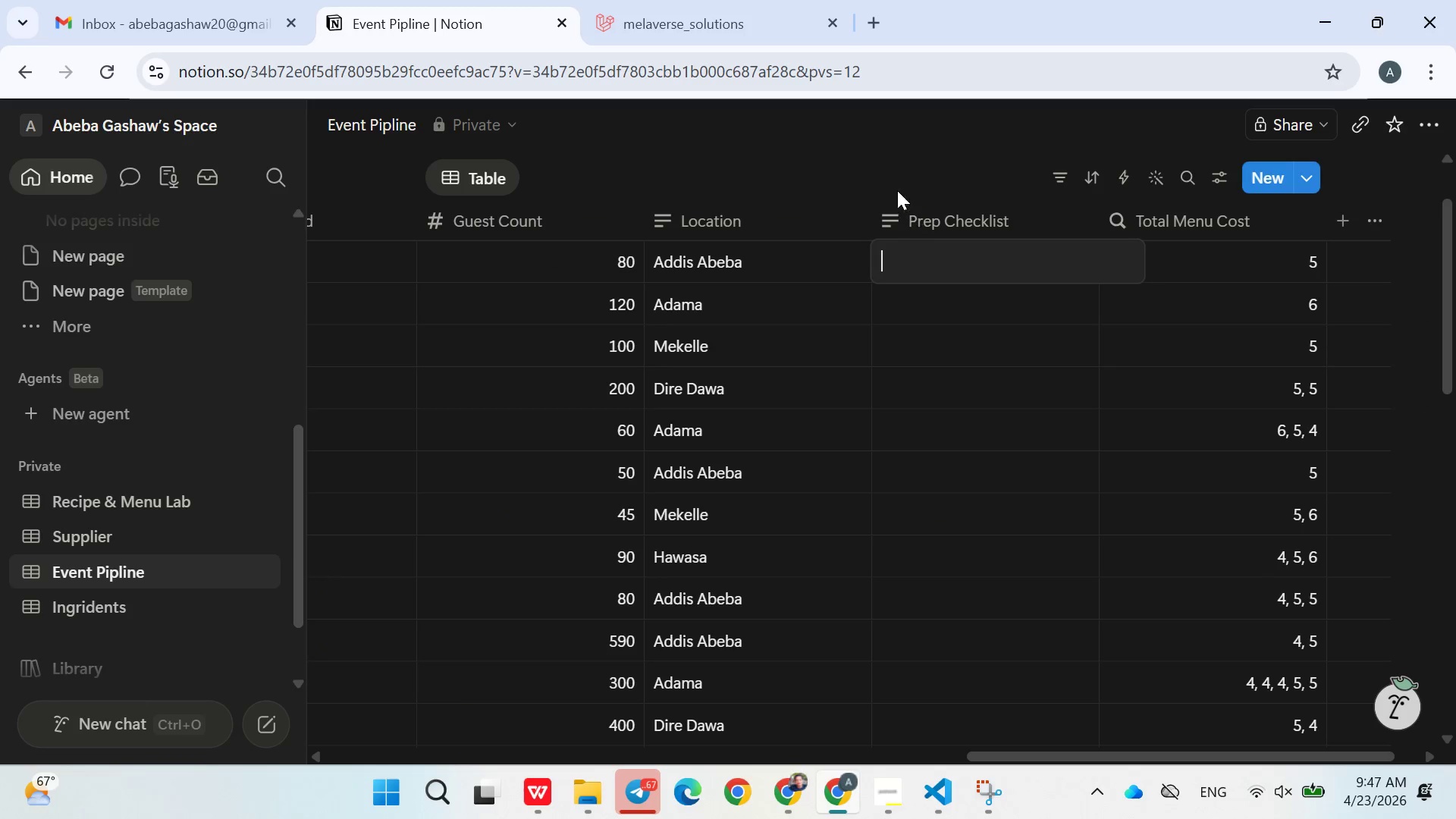 
left_click([893, 177])
 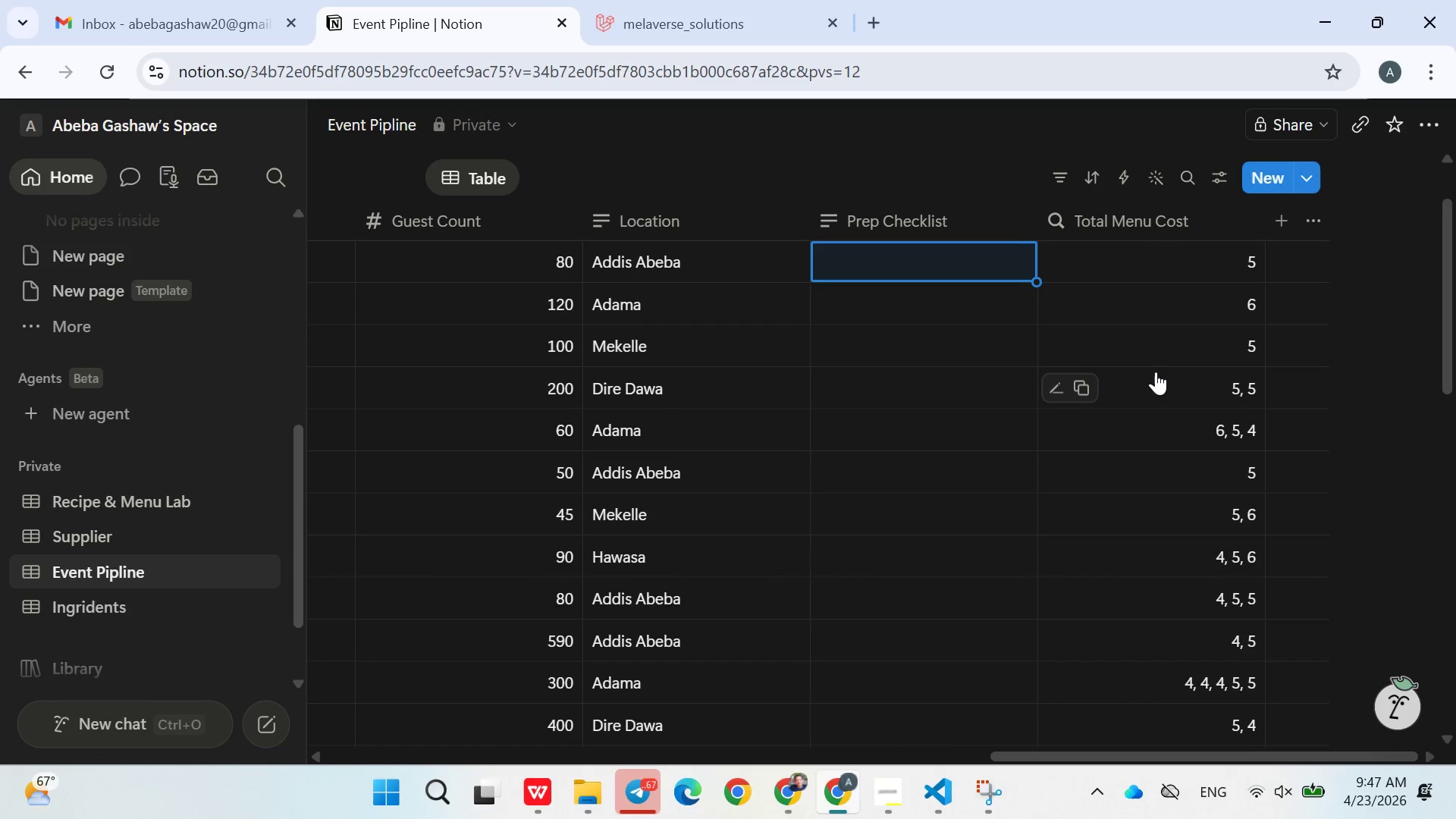 
wait(7.23)
 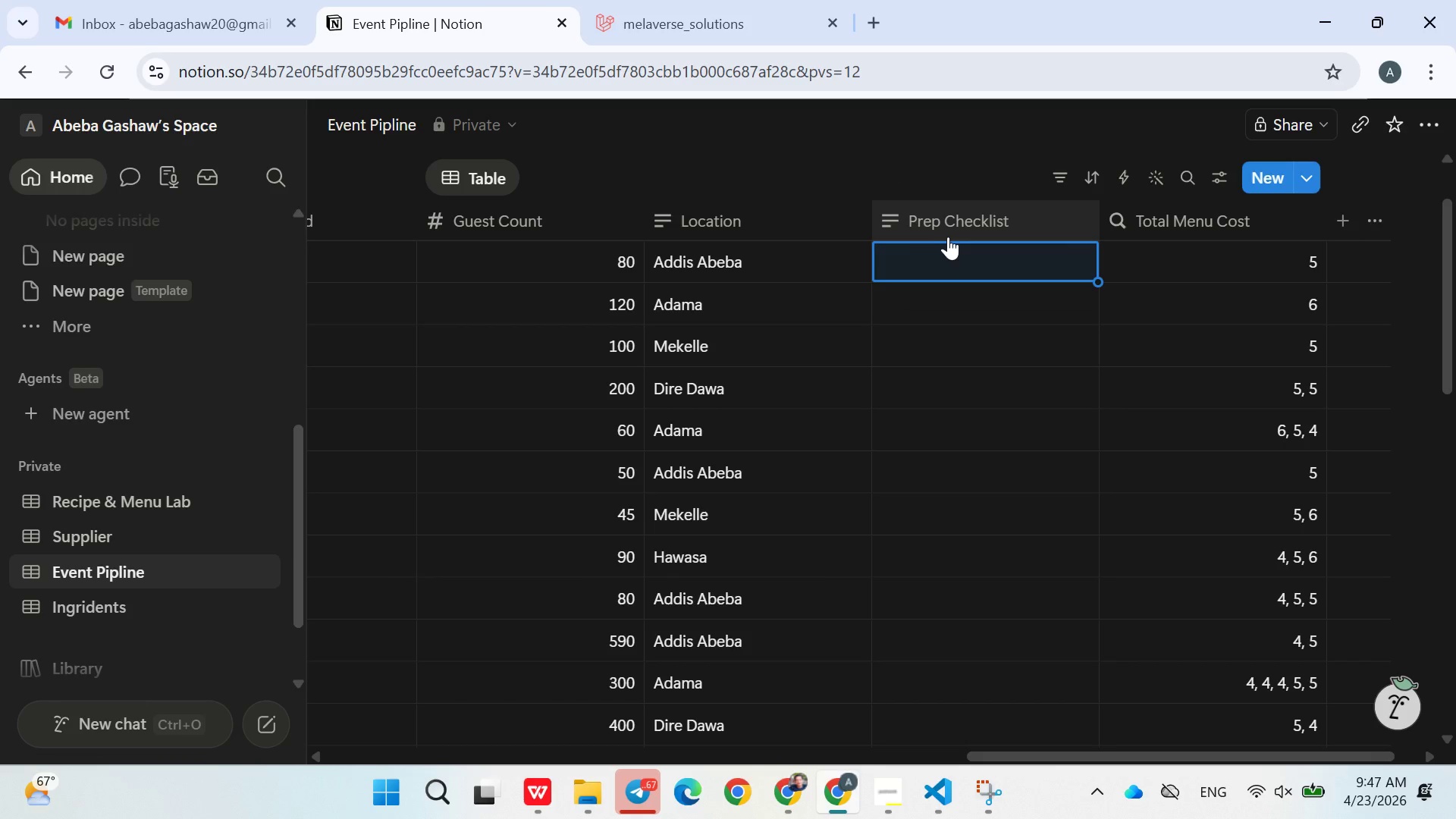 
left_click([1002, 802])
 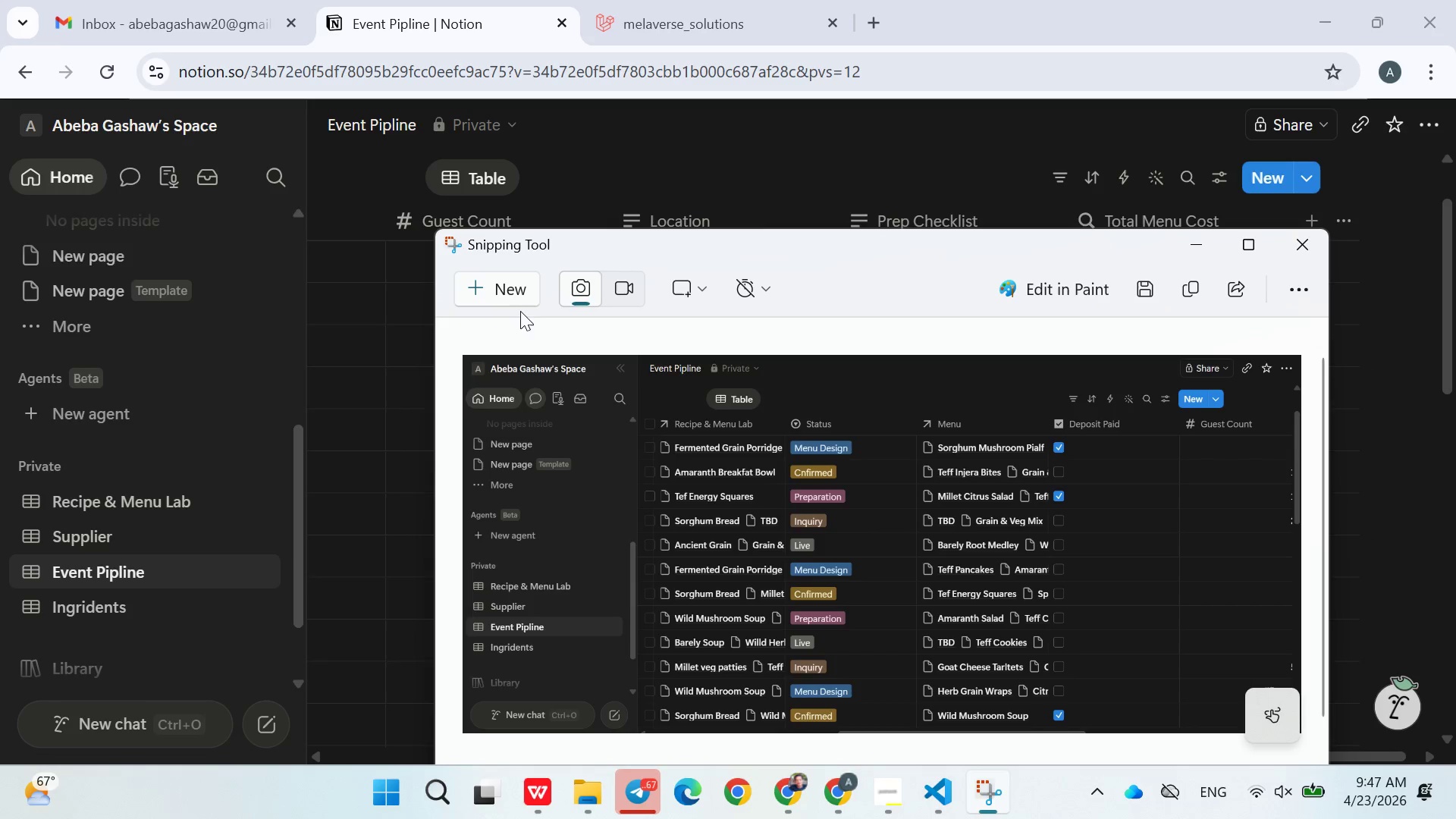 
left_click([510, 297])
 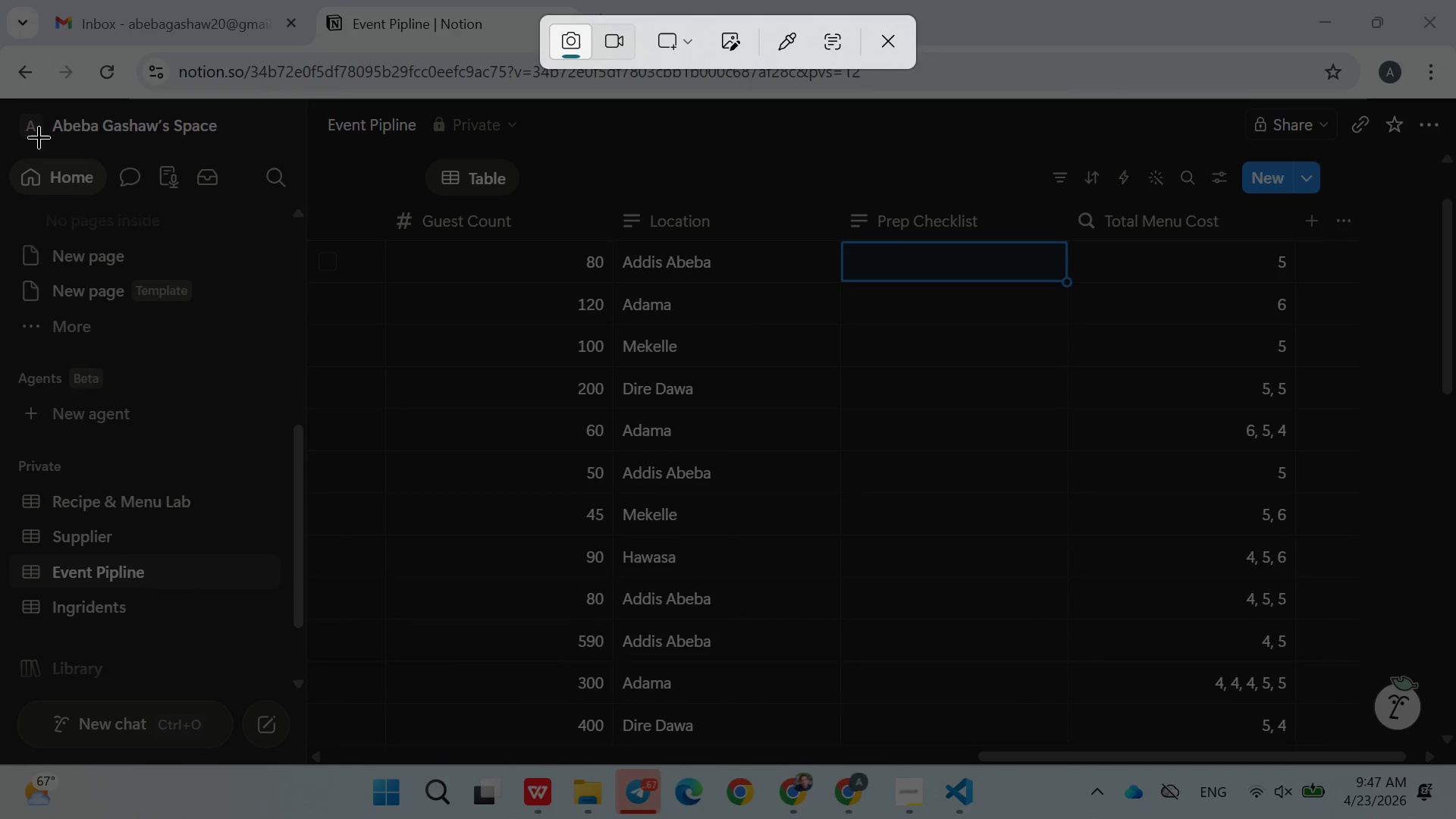 
left_click_drag(start_coordinate=[2, 144], to_coordinate=[1455, 801])
 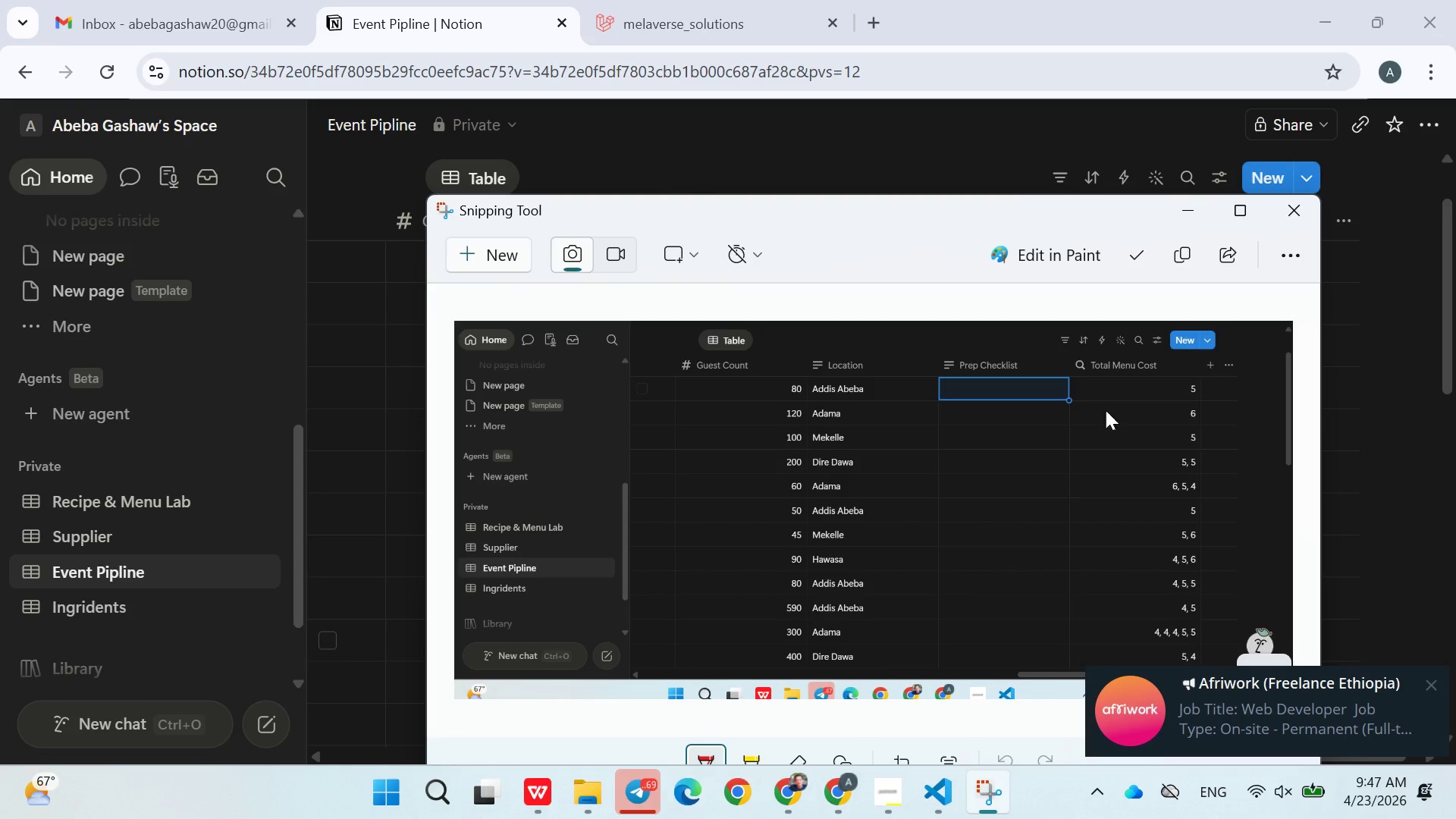 
left_click([1178, 262])
 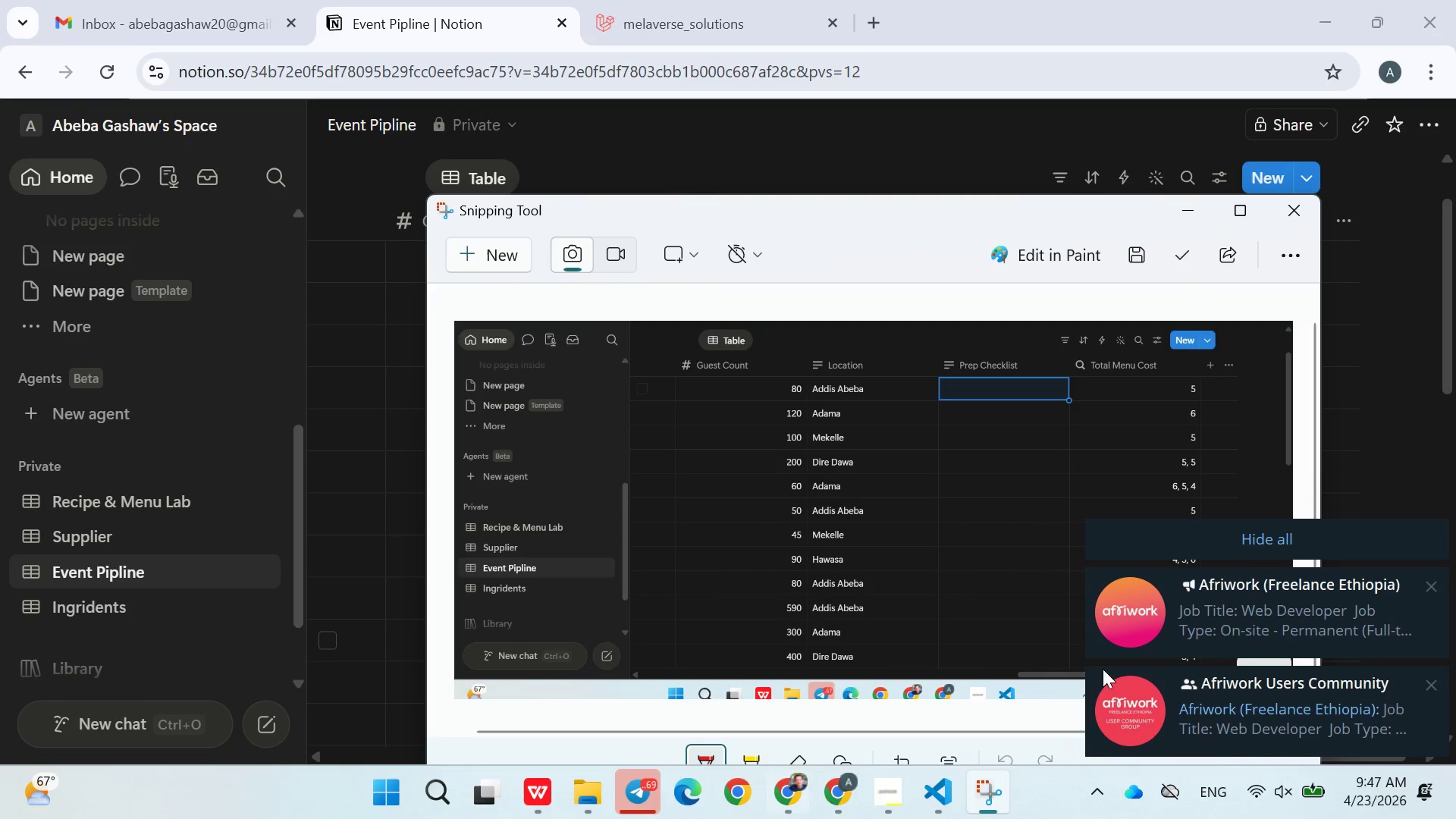 
left_click([1262, 537])
 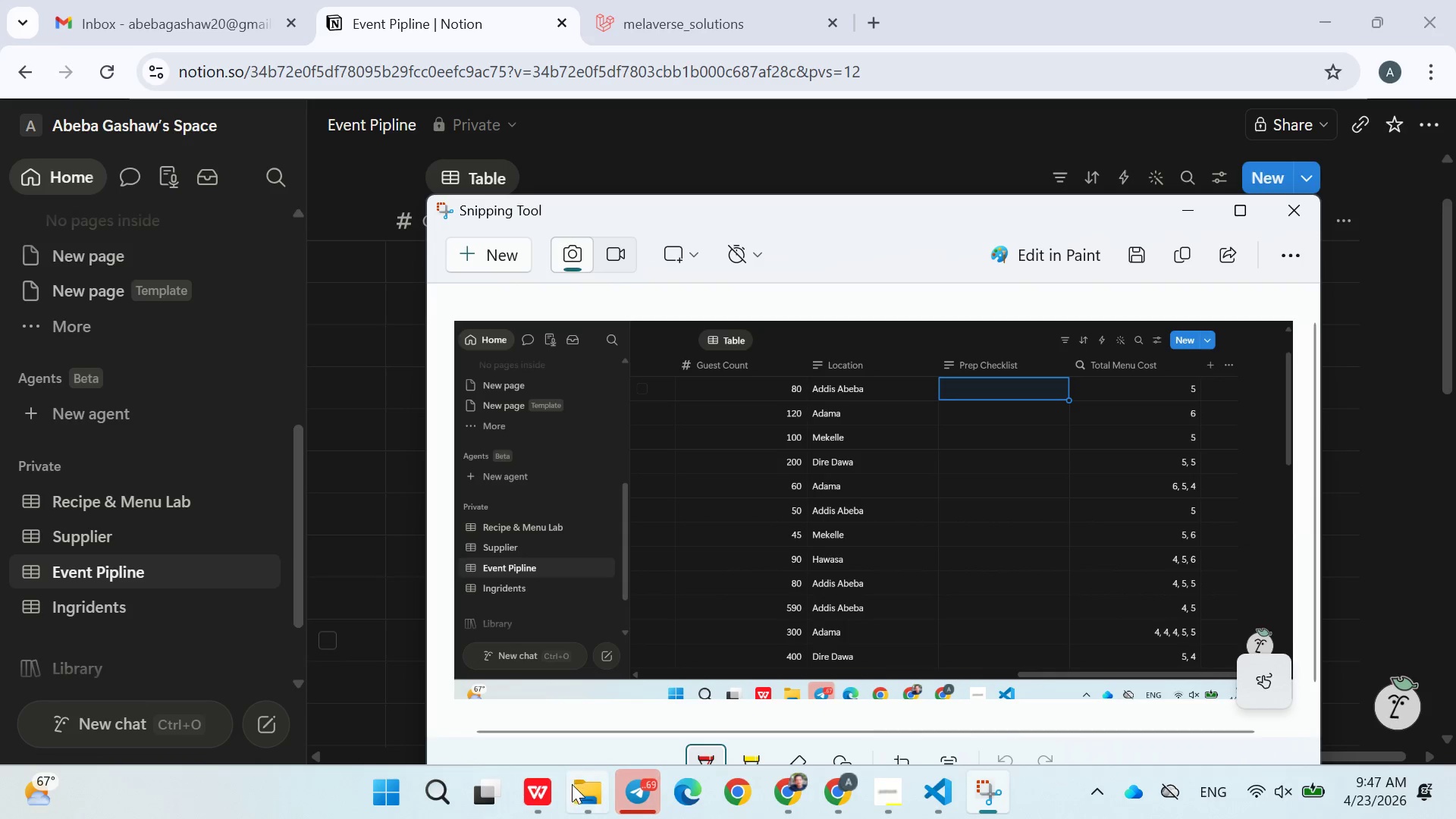 
left_click([542, 790])
 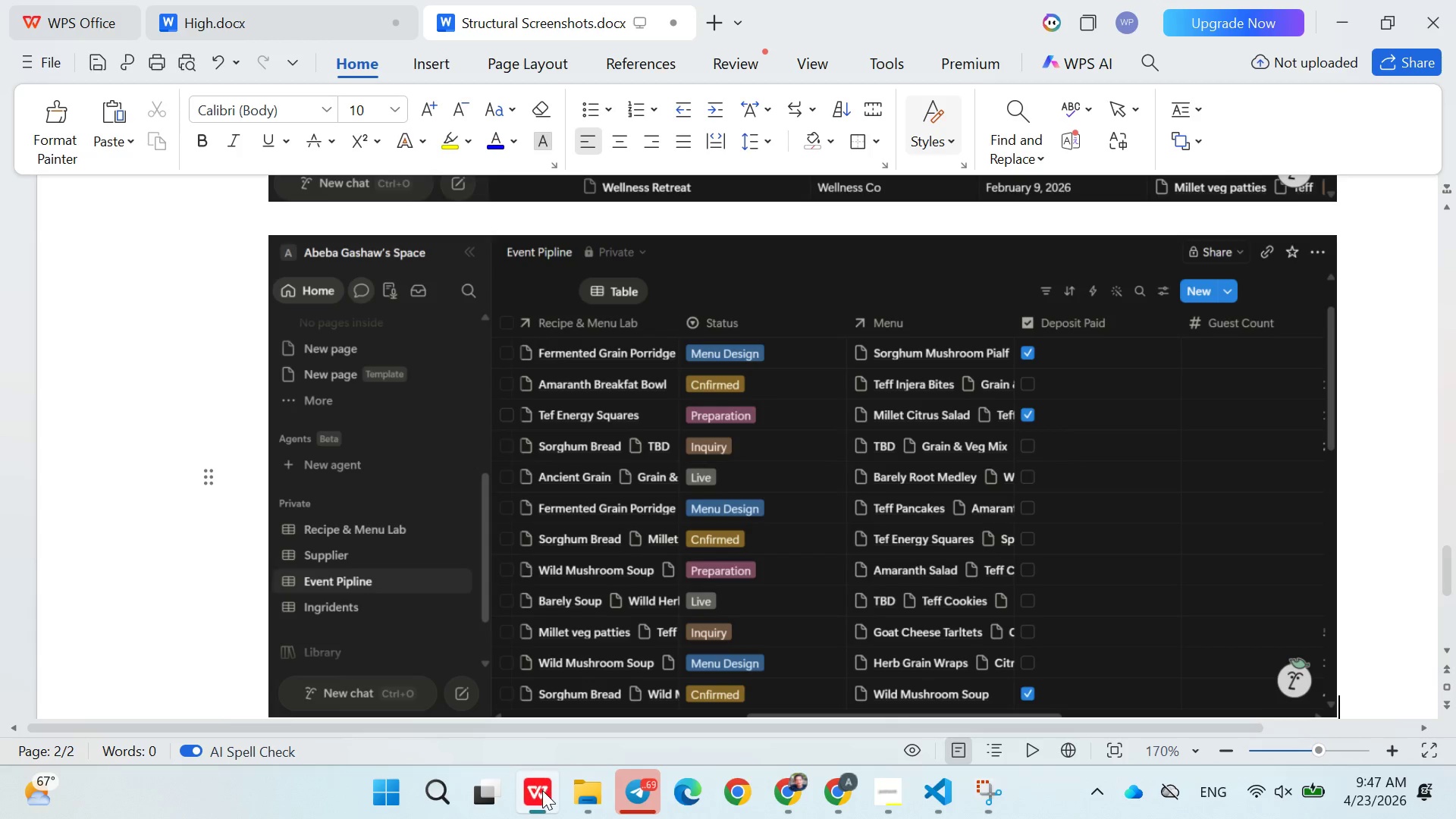 
hold_key(key=ControlLeft, duration=0.66)
 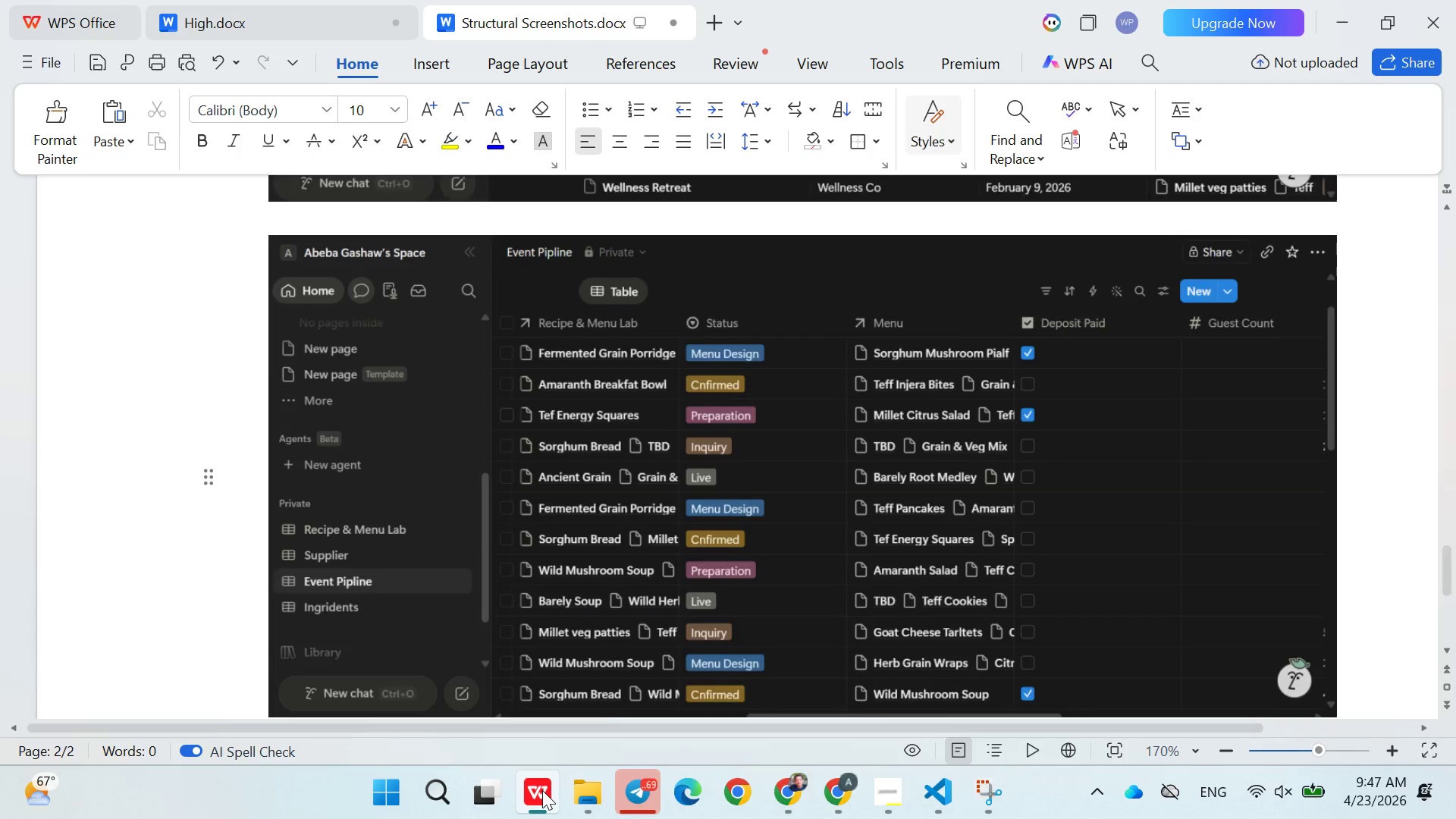 
key(Enter)
 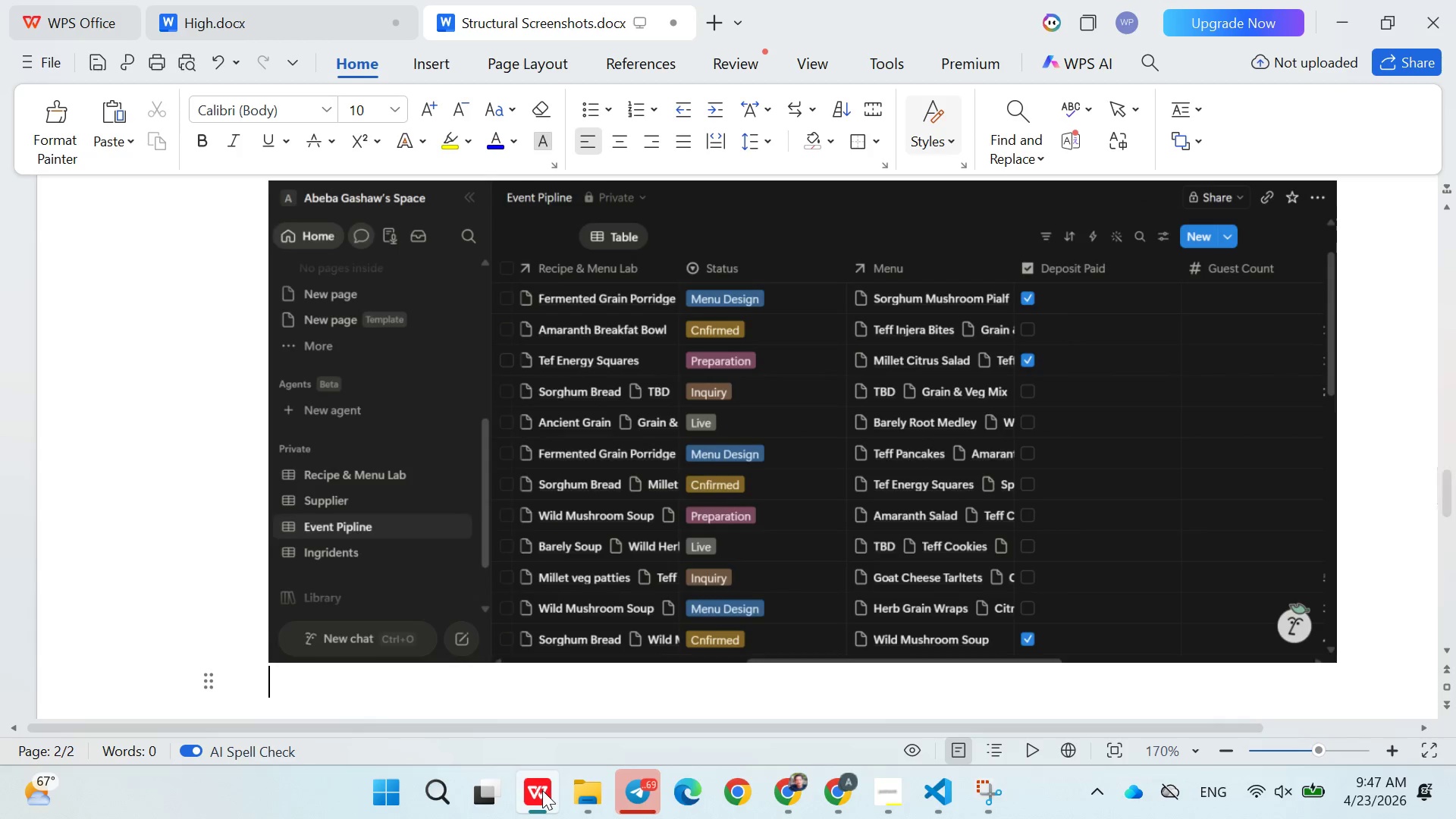 
key(Control+Enter)
 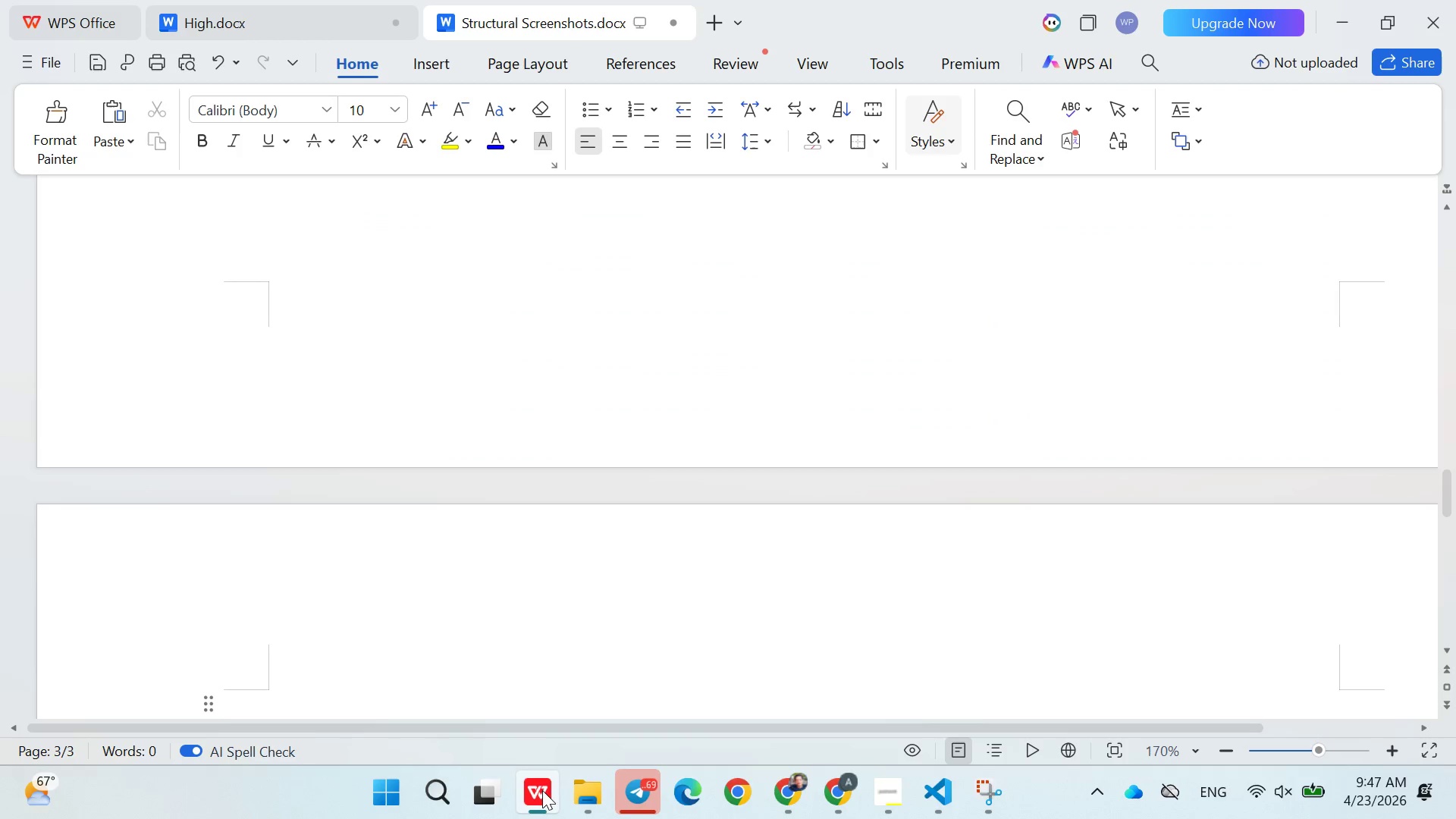 
key(Control+V)
 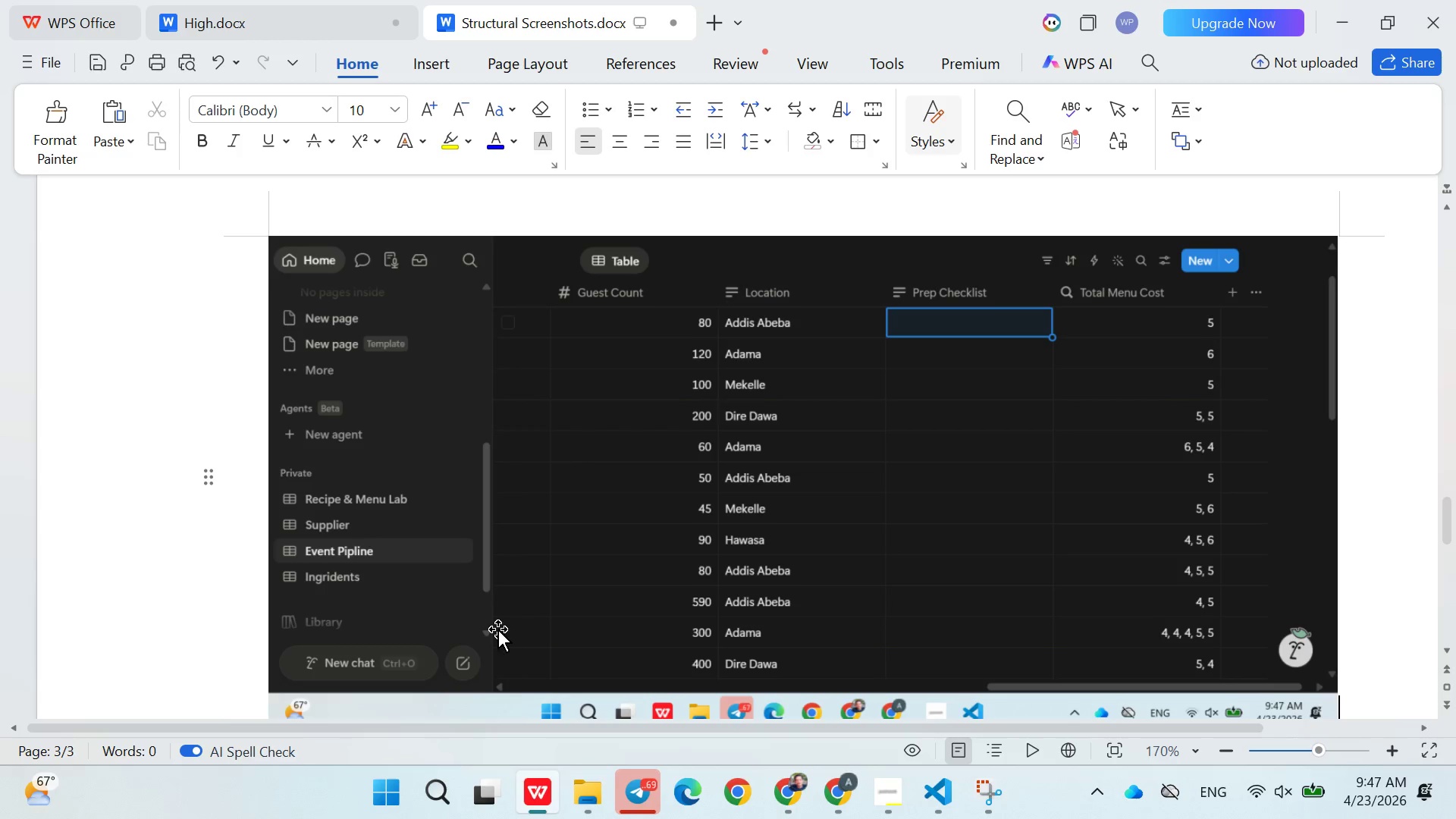 
left_click_drag(start_coordinate=[491, 608], to_coordinate=[85, 233])
 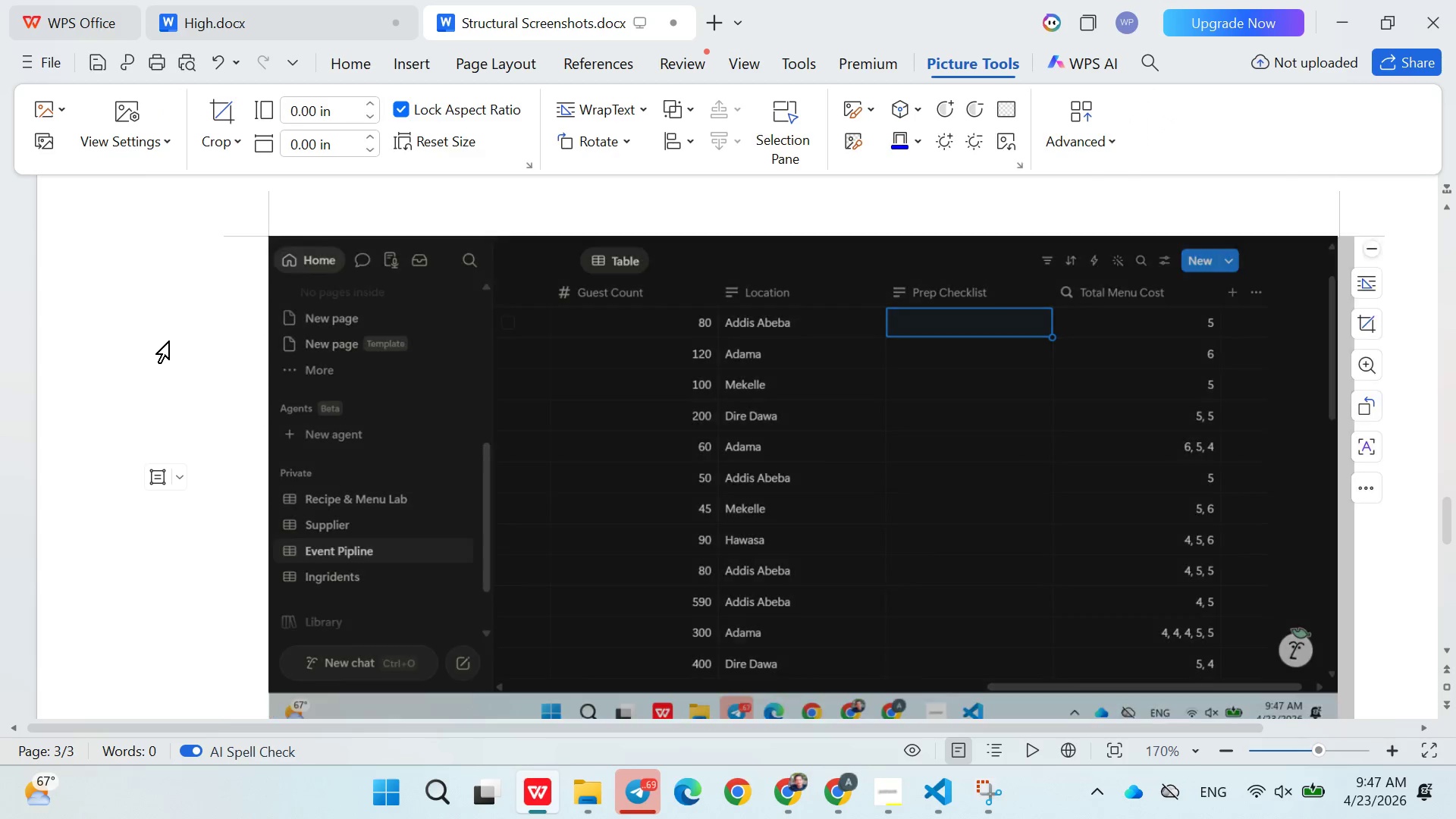 
scroll: coordinate [304, 425], scroll_direction: up, amount: 14.0
 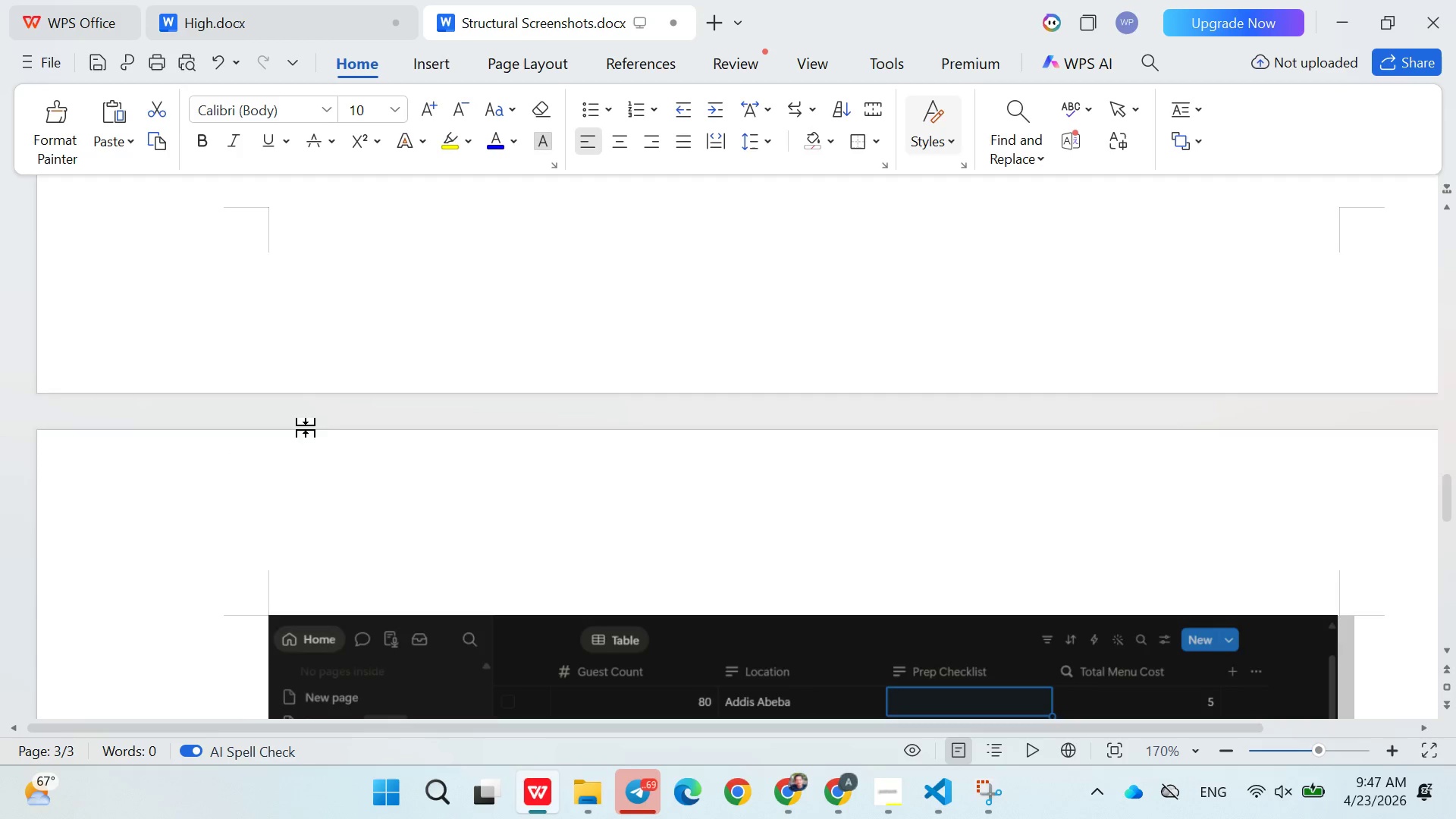 
scroll: coordinate [425, 501], scroll_direction: down, amount: 1.0
 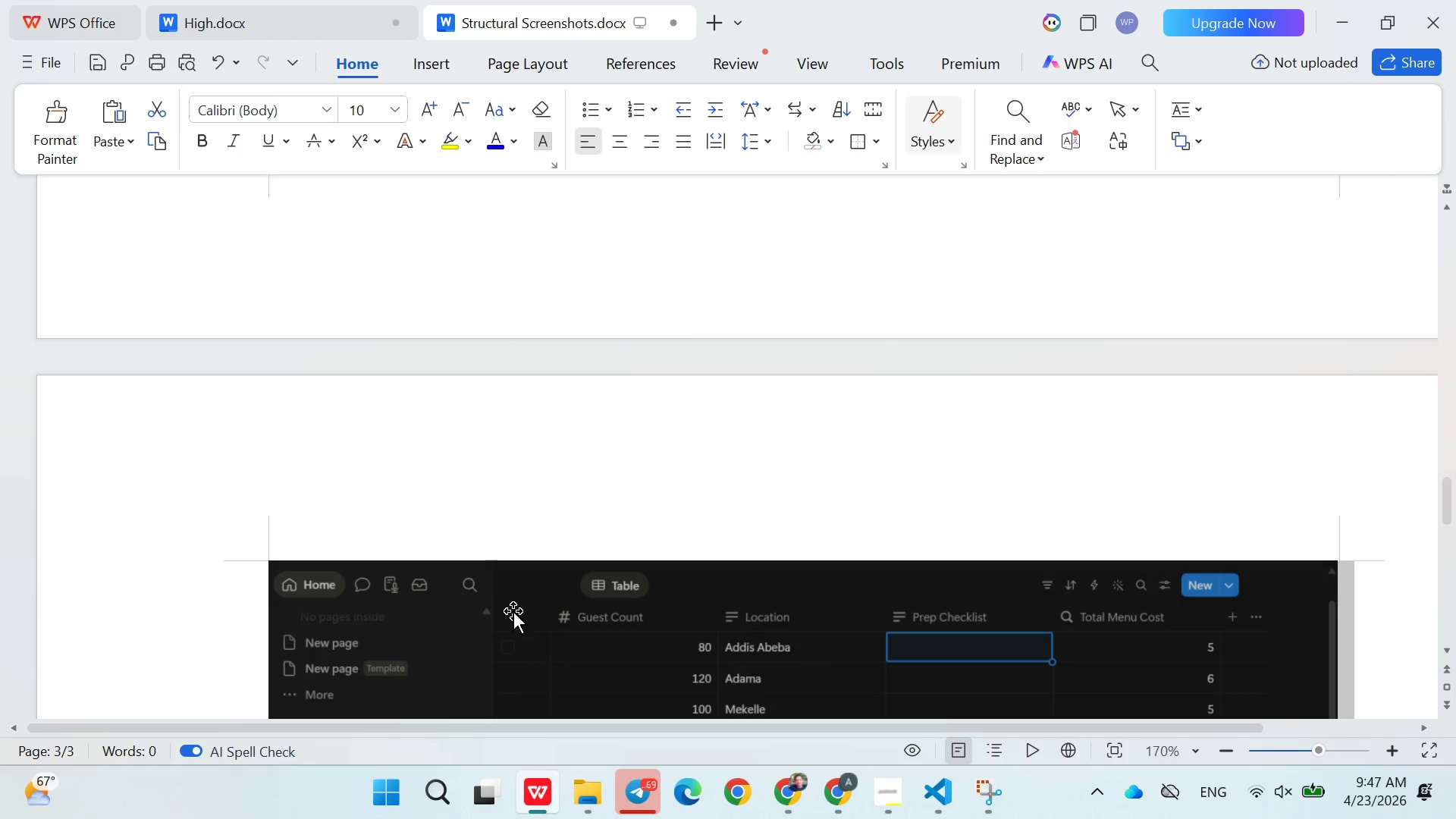 
left_click_drag(start_coordinate=[527, 623], to_coordinate=[472, 256])
 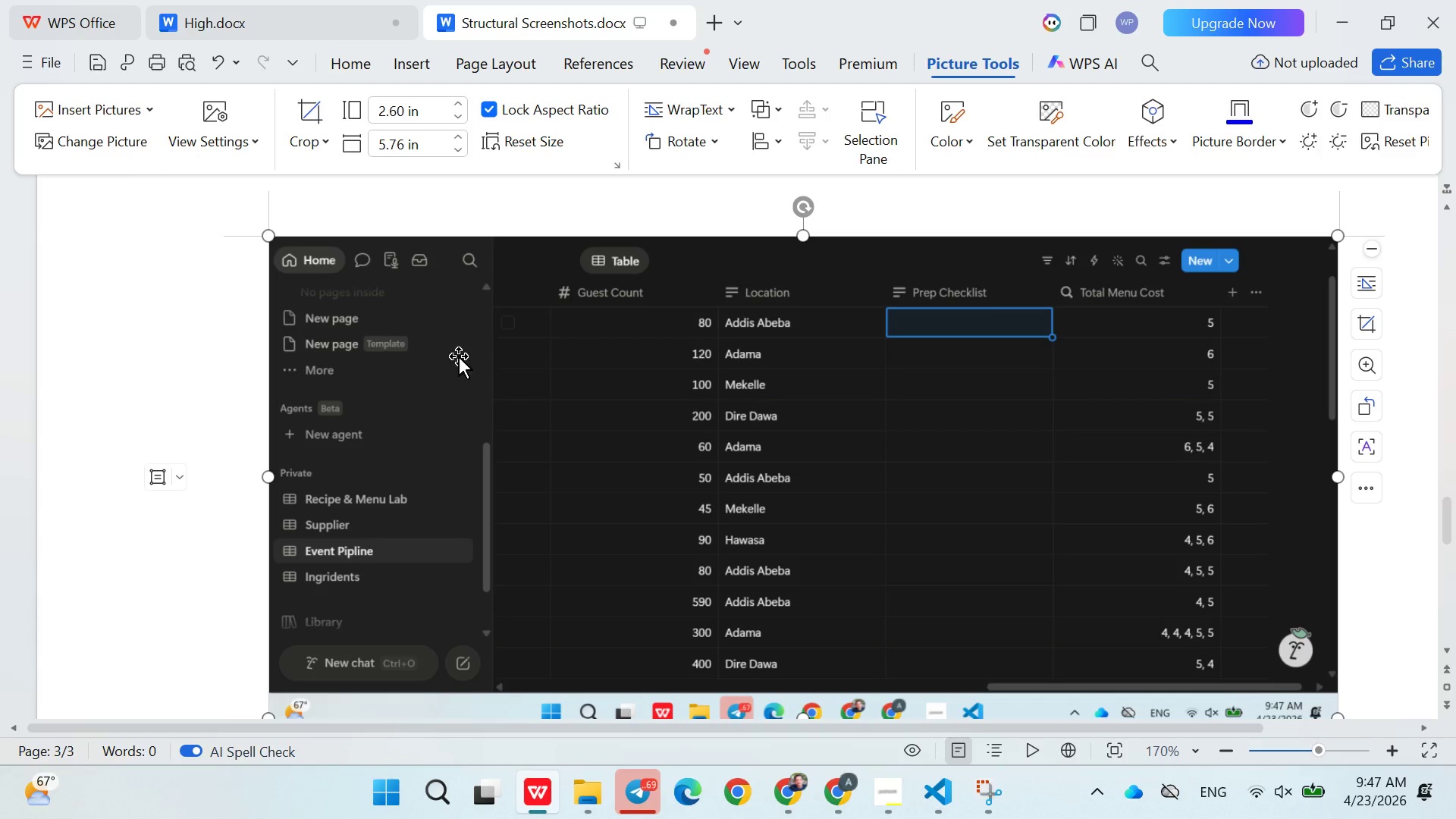 
scroll: coordinate [575, 435], scroll_direction: down, amount: 2.0
 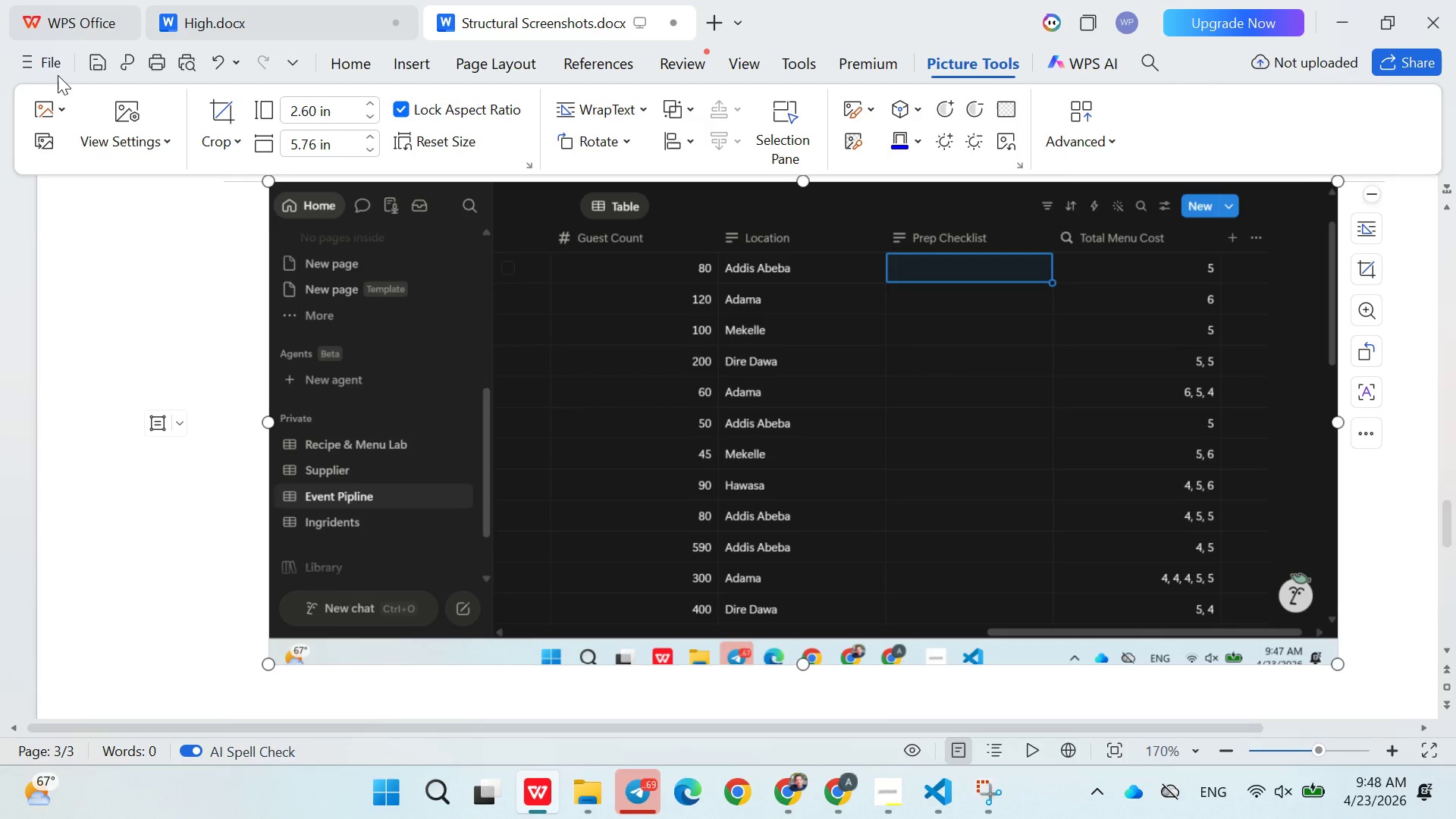 
left_click([46, 47])
 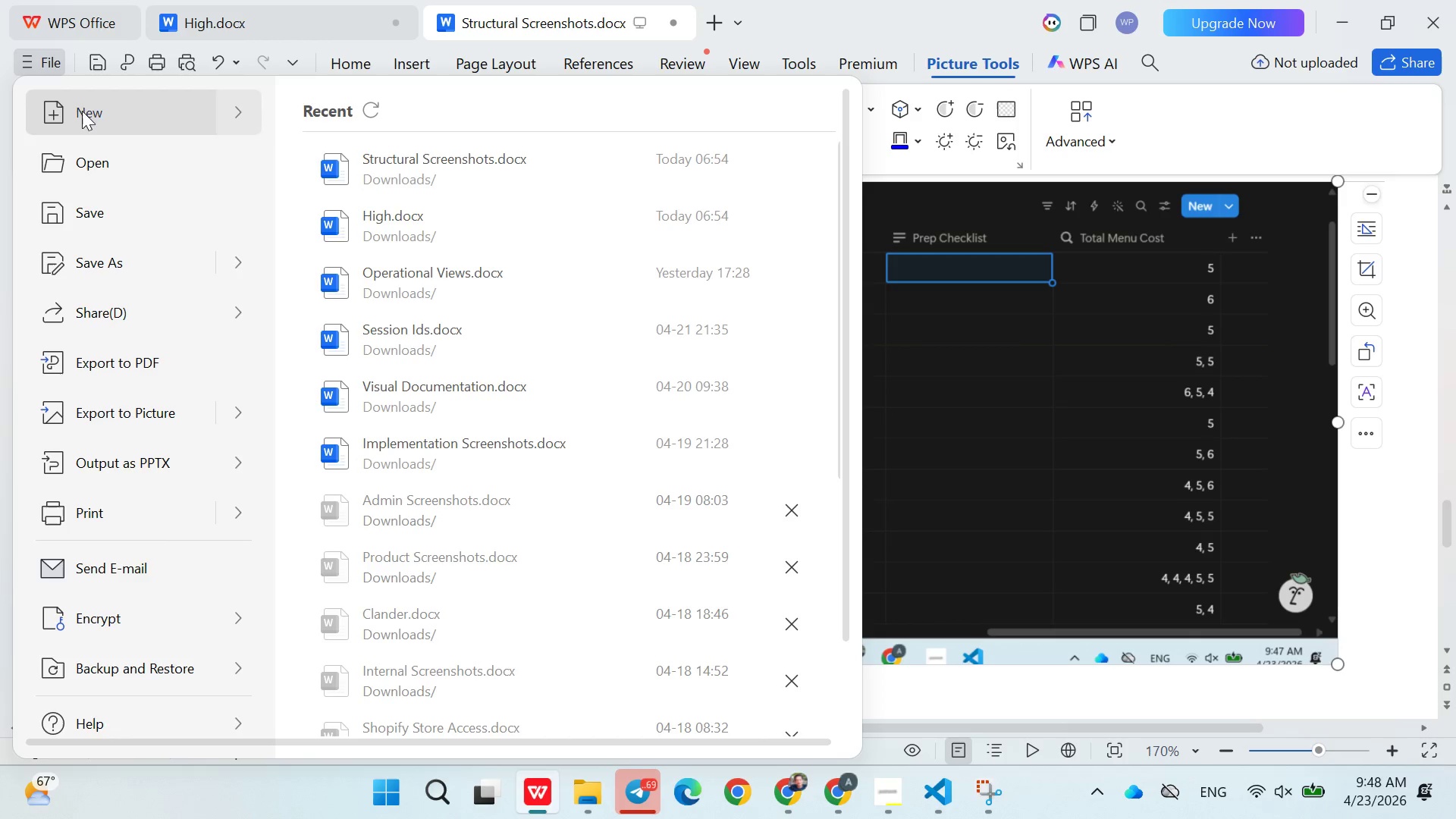 
left_click([131, 361])
 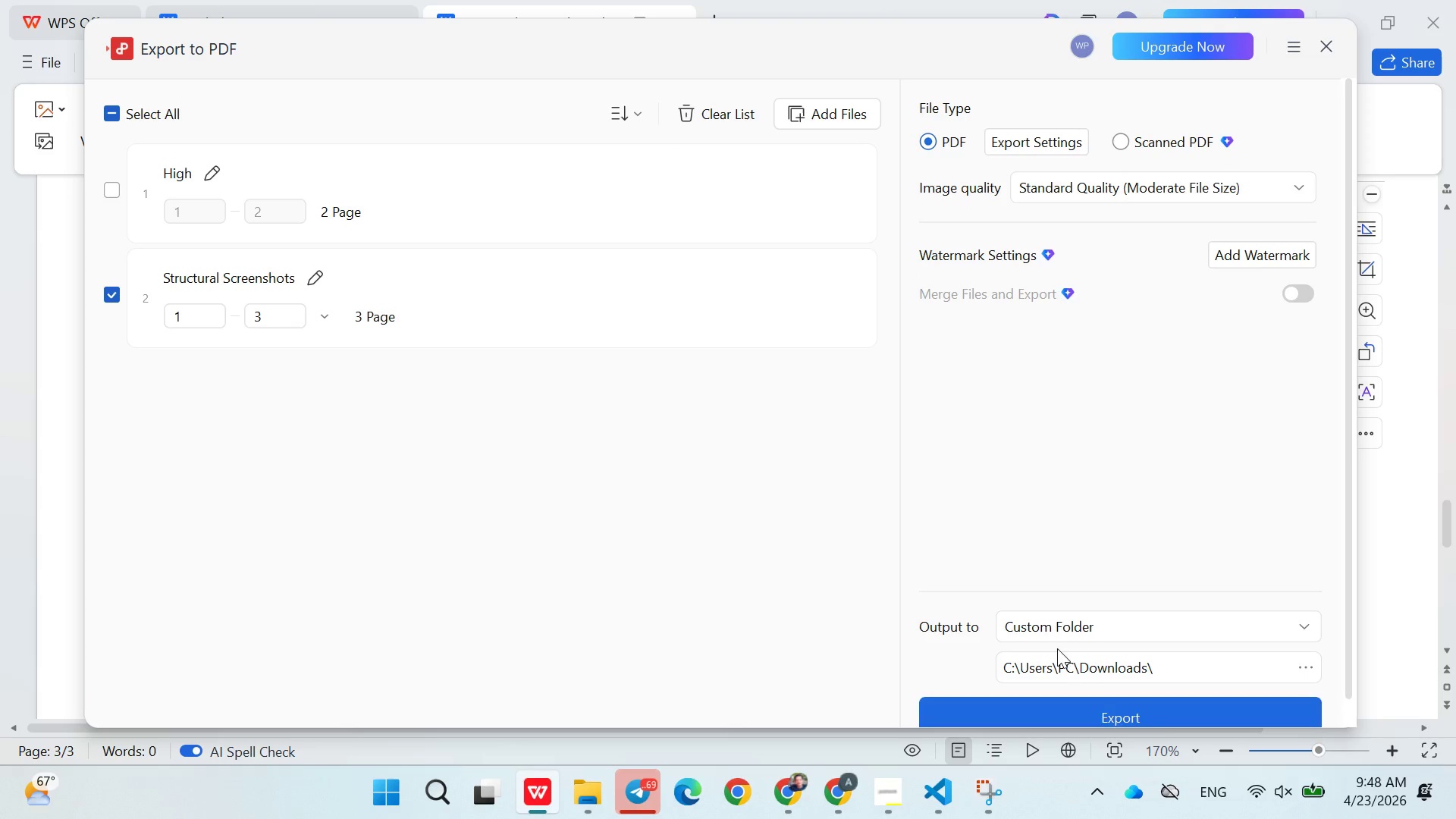 
left_click([1125, 711])
 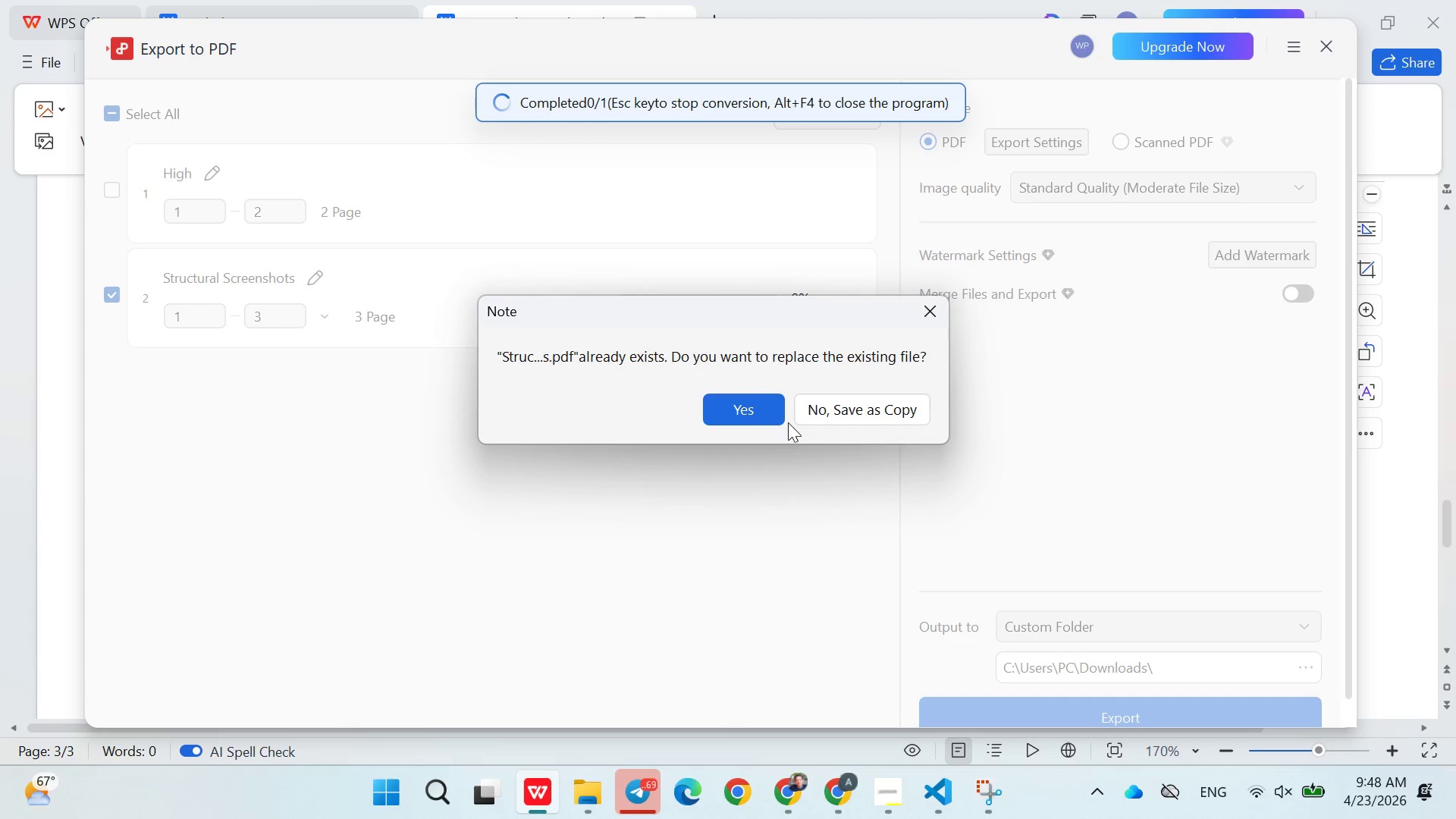 
left_click([751, 403])
 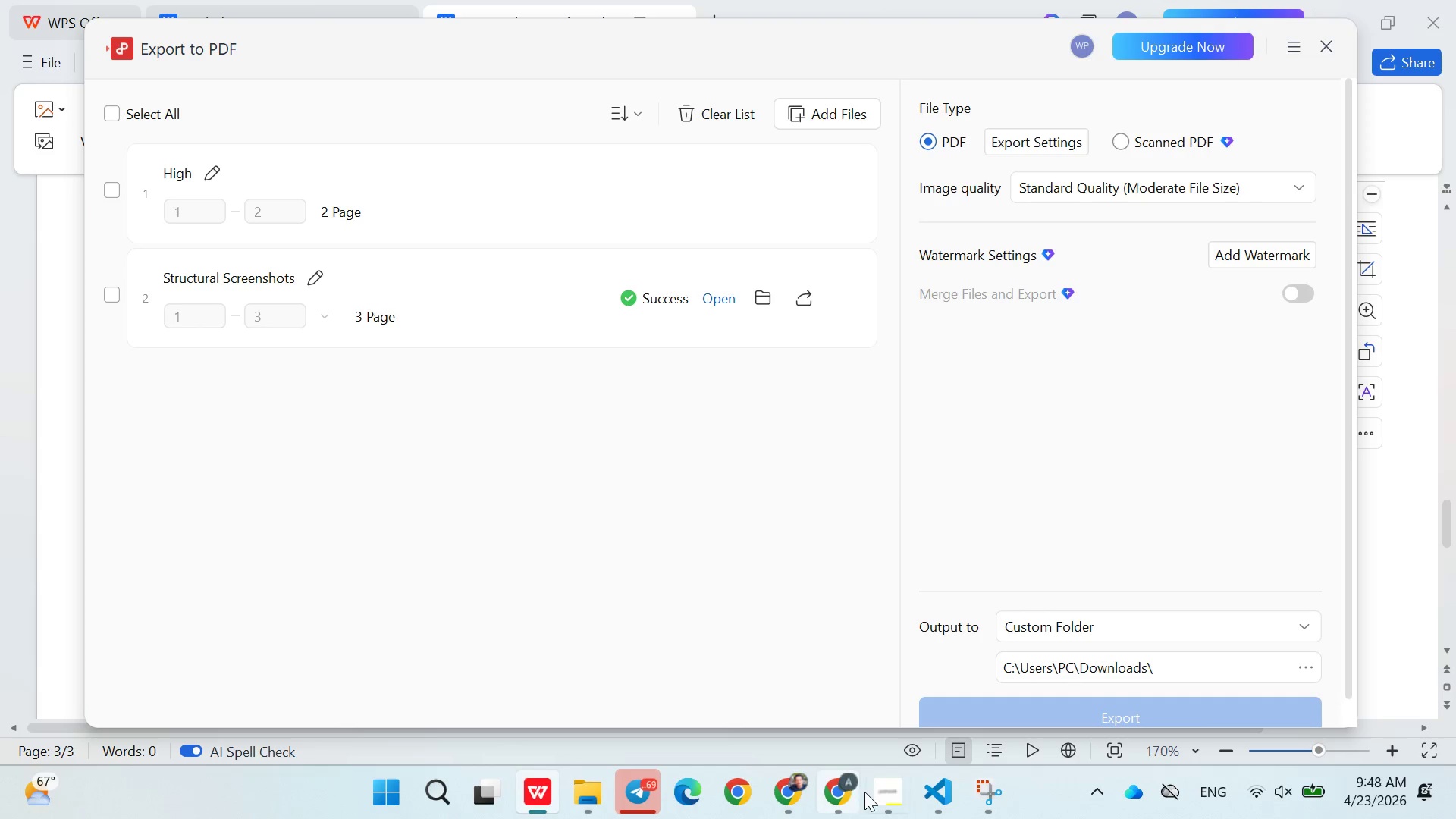 
left_click([871, 789])